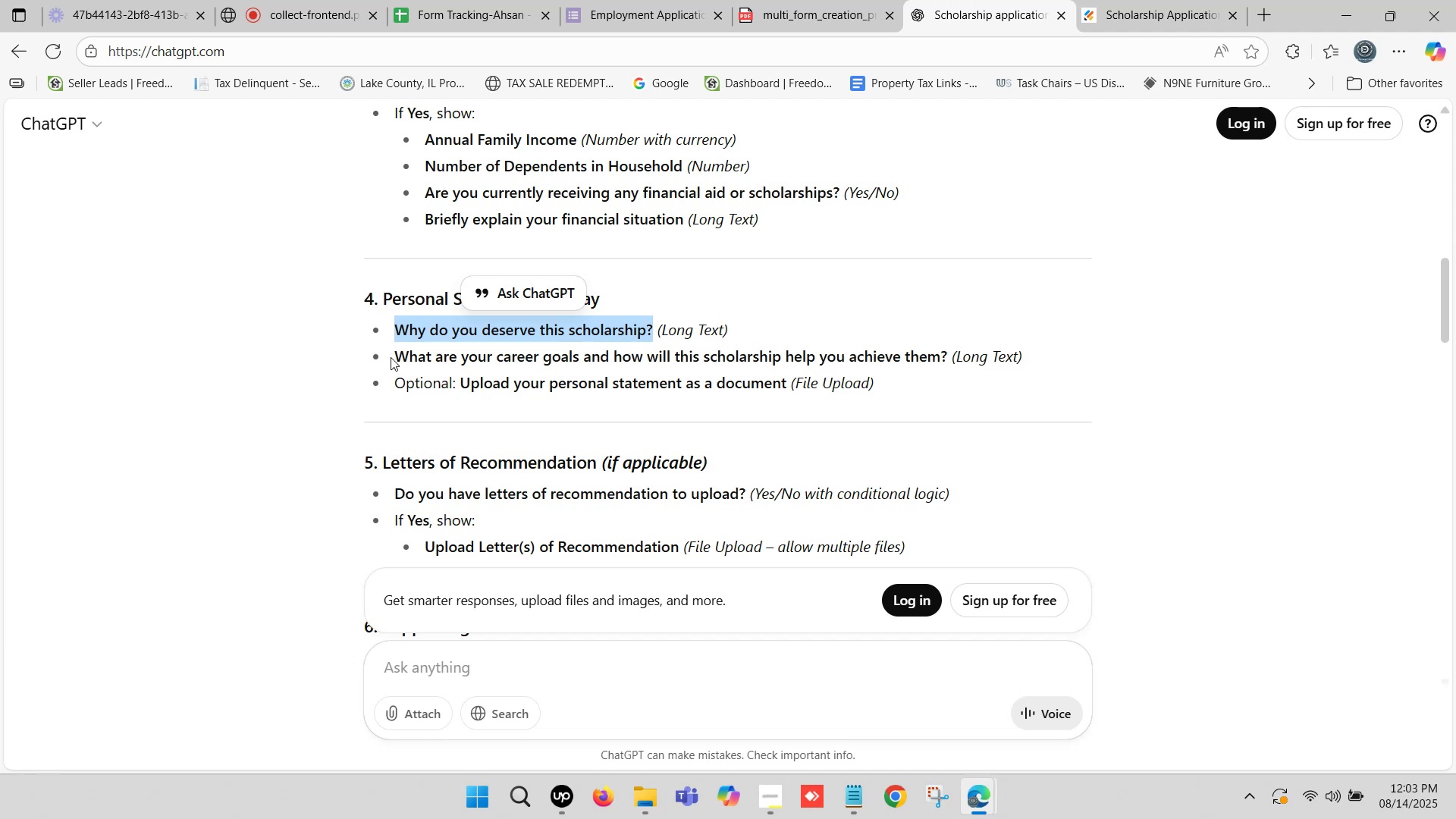 
left_click_drag(start_coordinate=[397, 356], to_coordinate=[945, 360])
 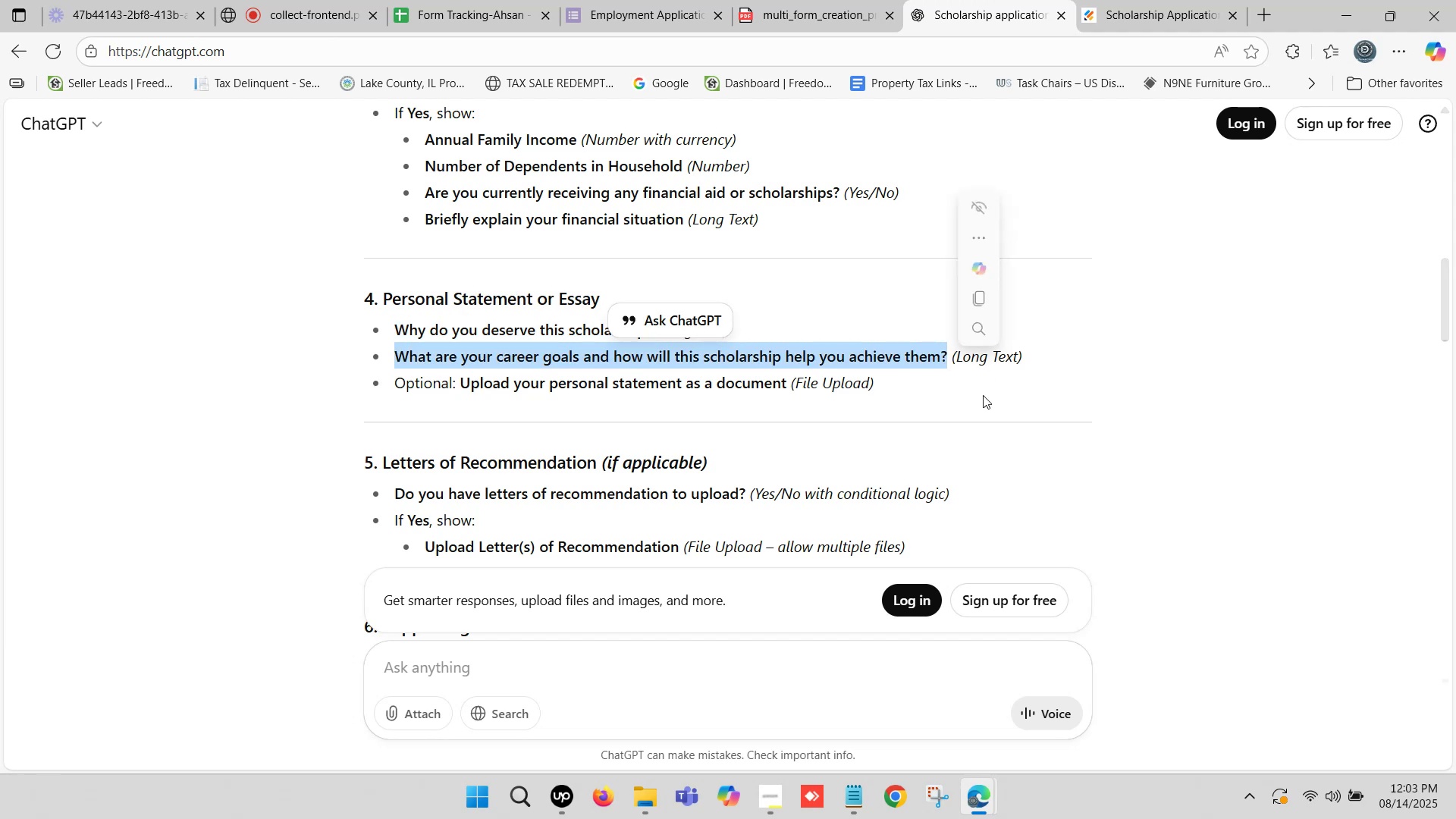 
key(Control+C)
 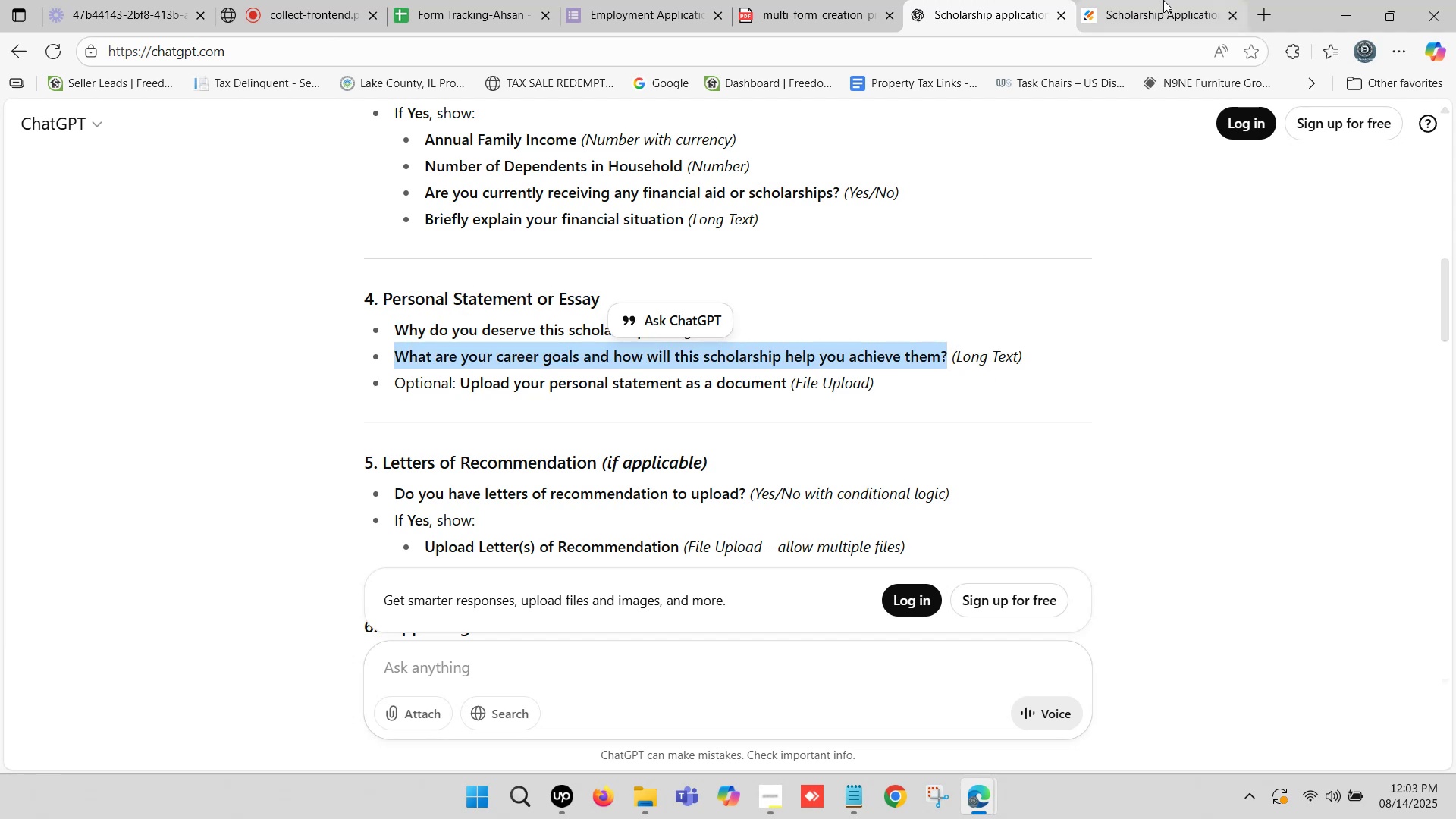 
left_click([1163, 0])
 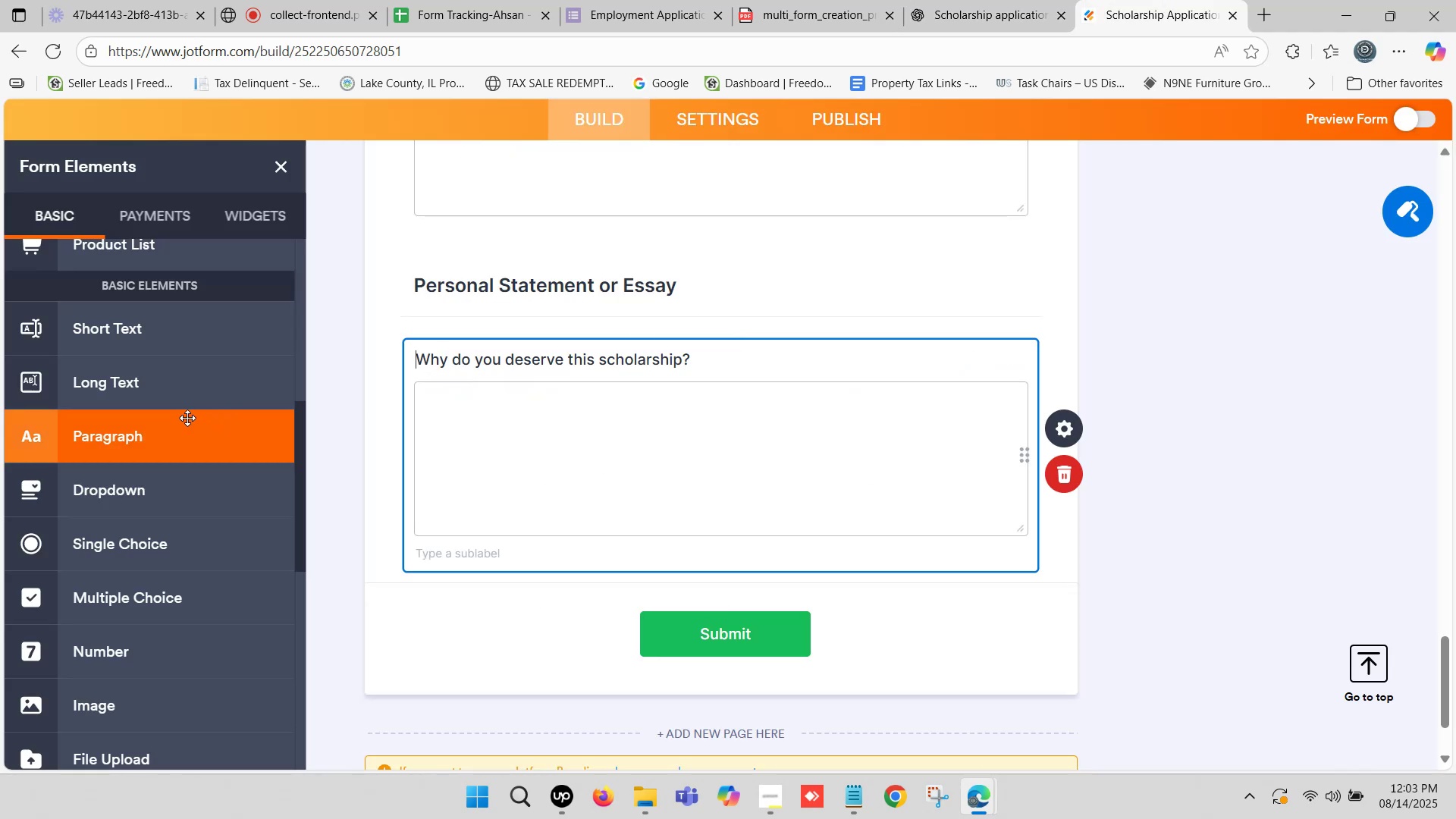 
left_click_drag(start_coordinate=[144, 389], to_coordinate=[566, 614])
 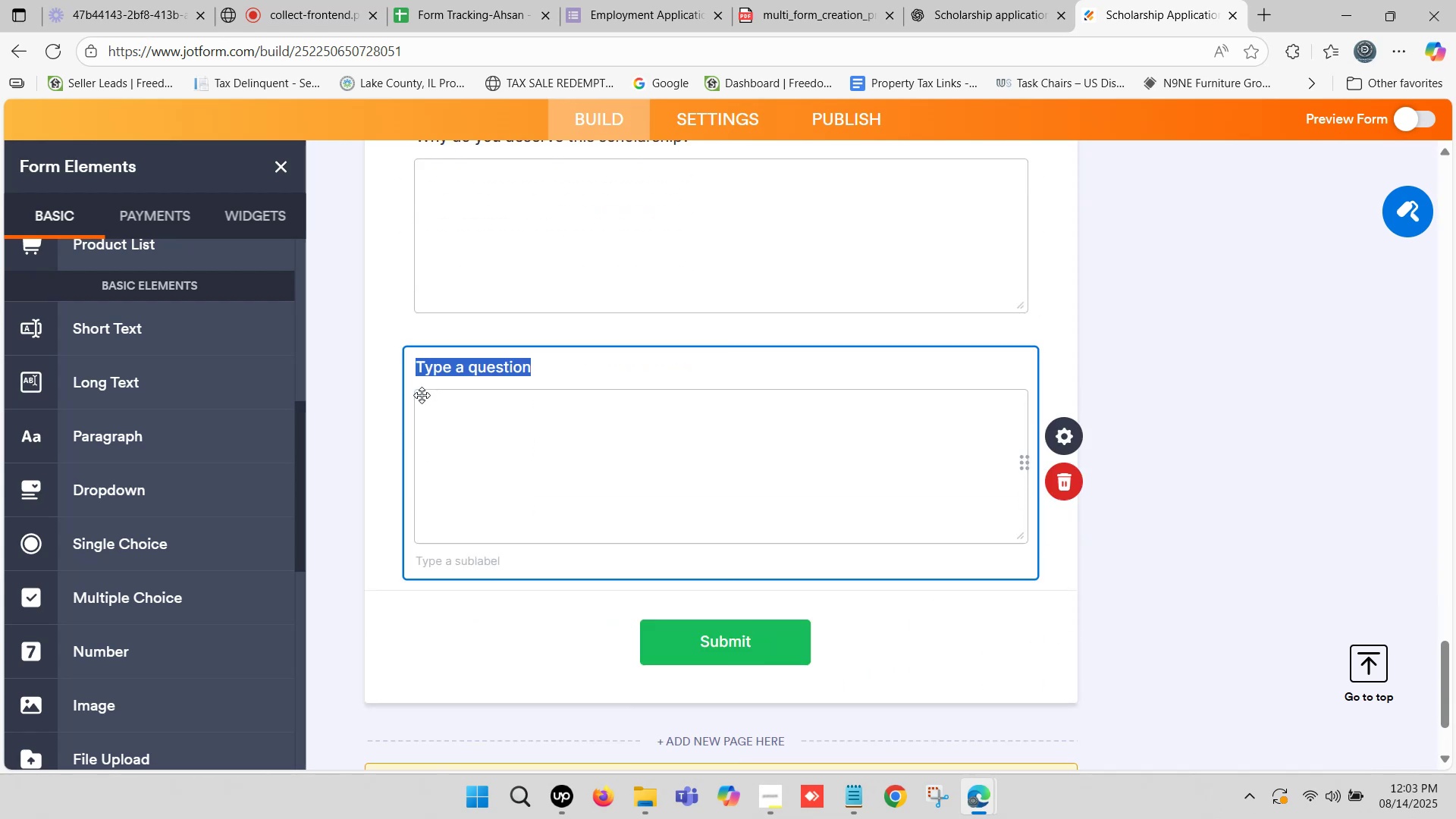 
key(Control+V)
 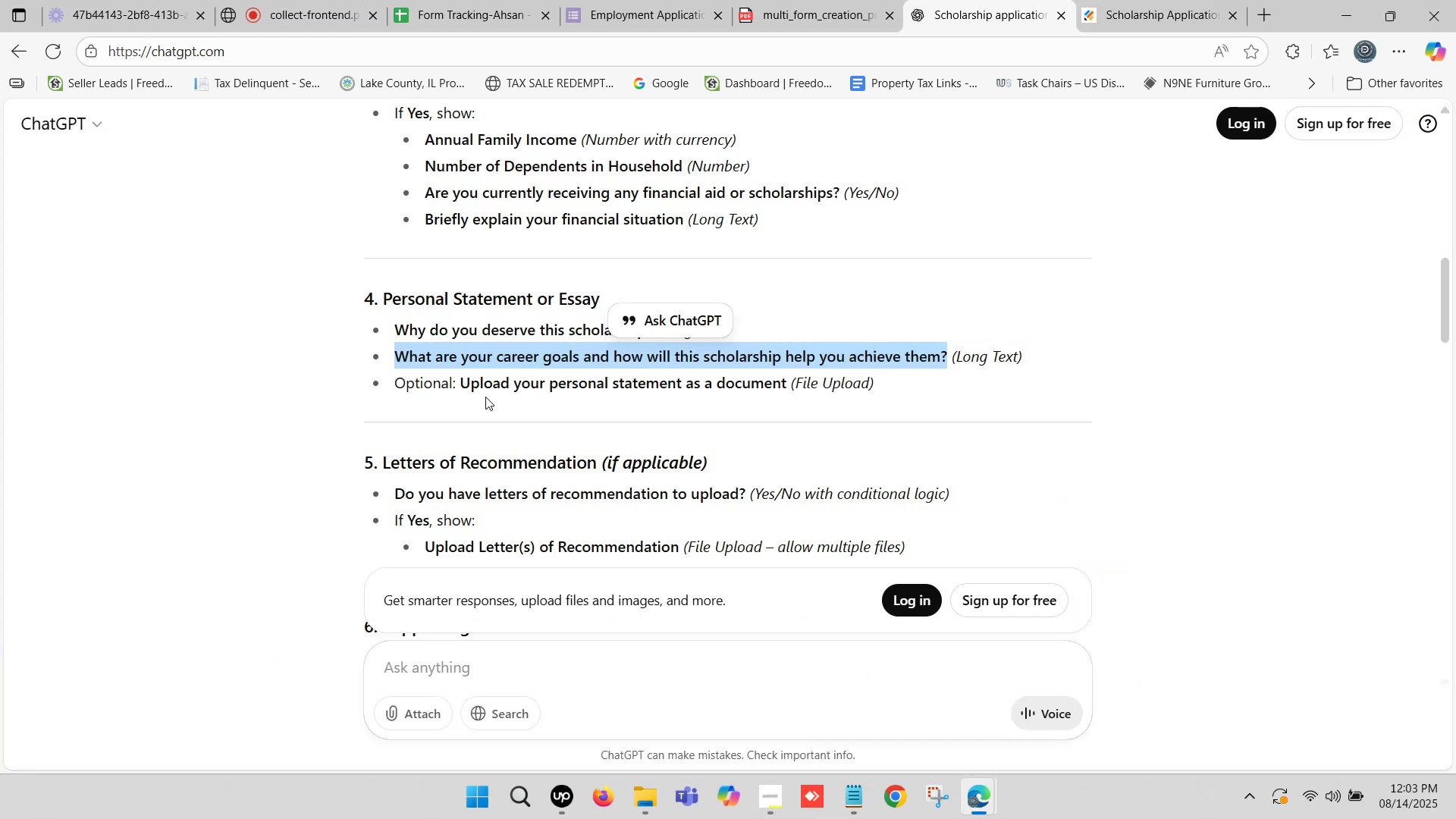 
wait(5.64)
 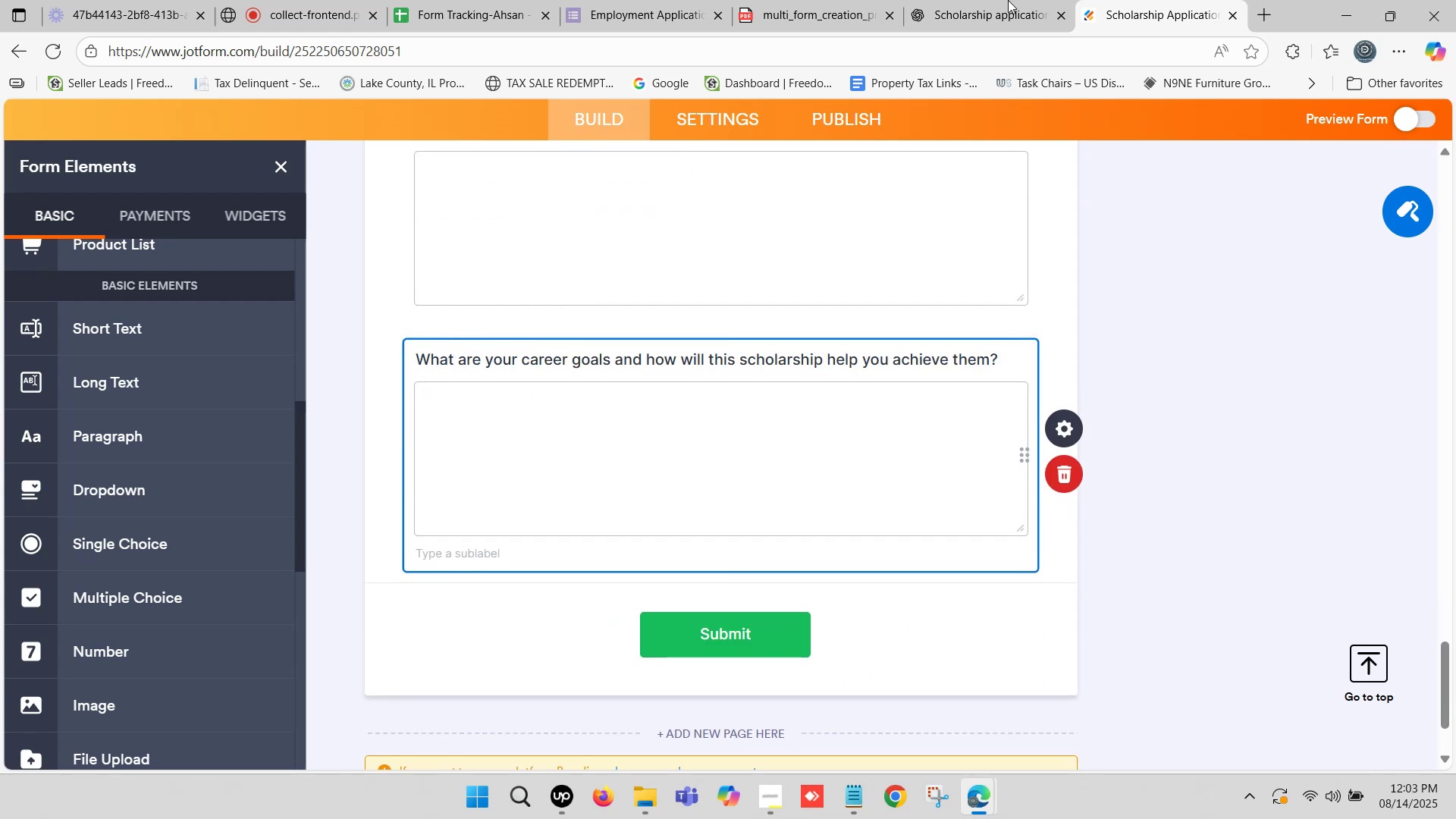 
left_click_drag(start_coordinate=[461, 381], to_coordinate=[786, 388])
 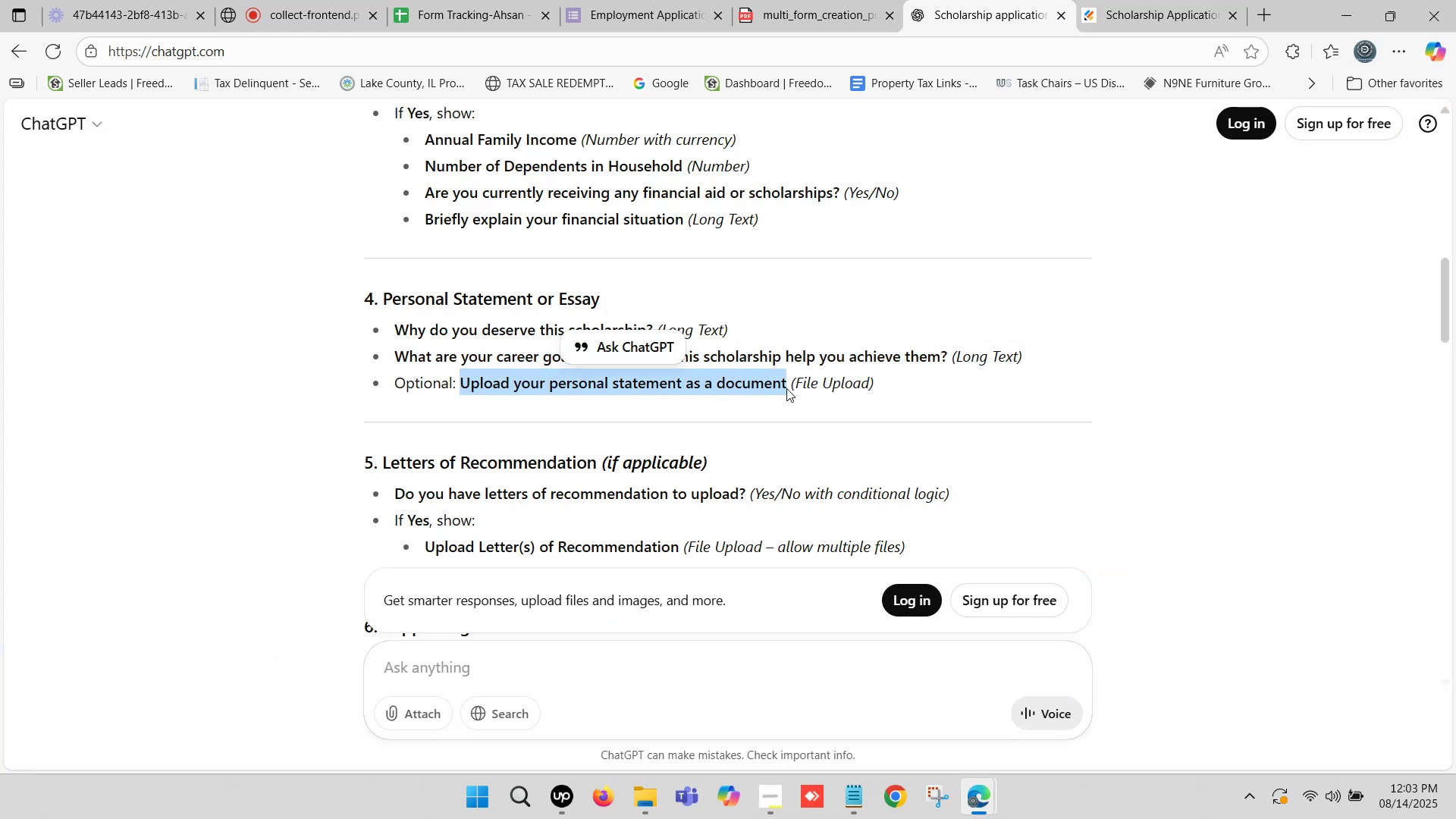 
key(Control+C)
 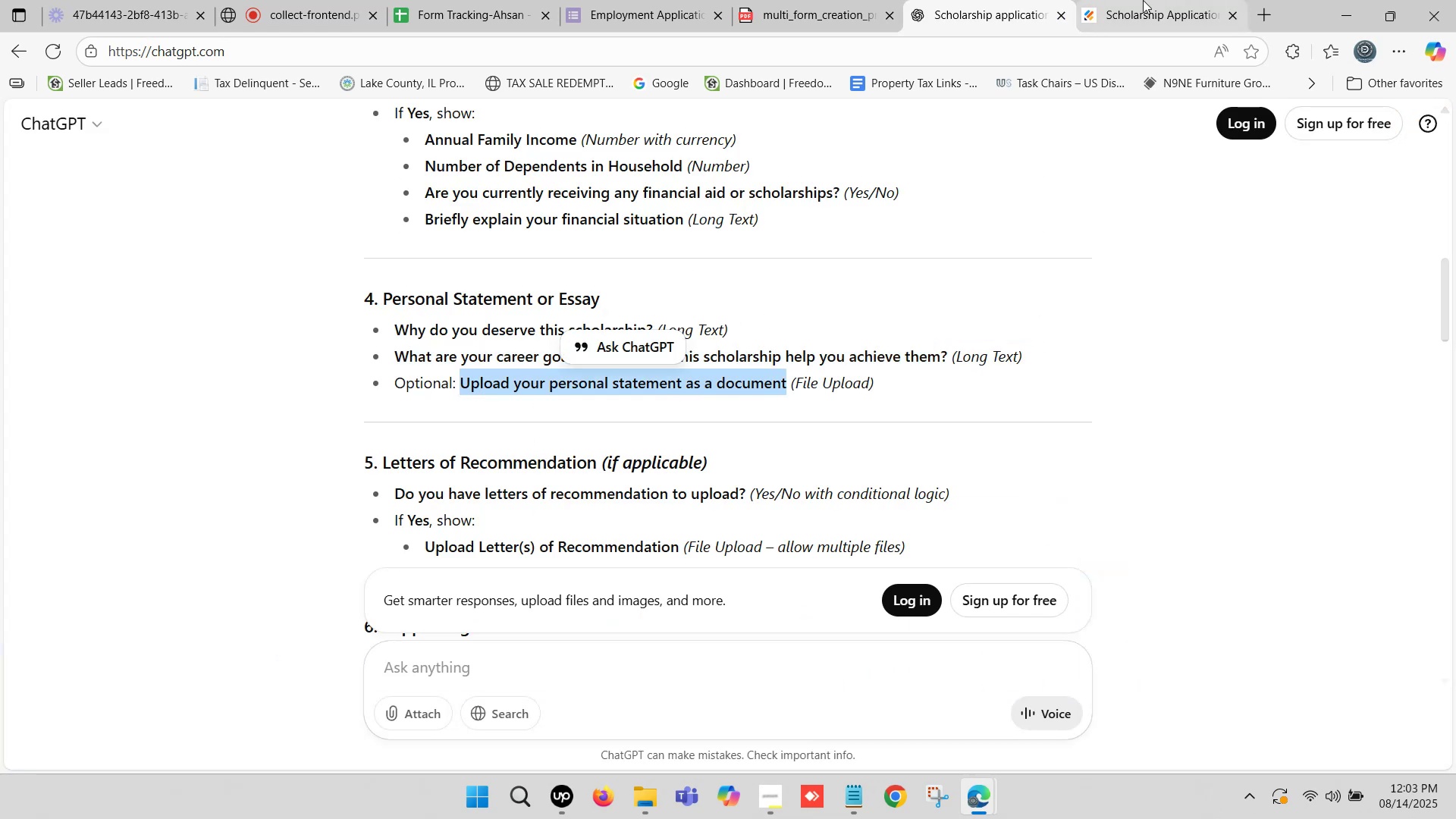 
left_click([1143, 0])
 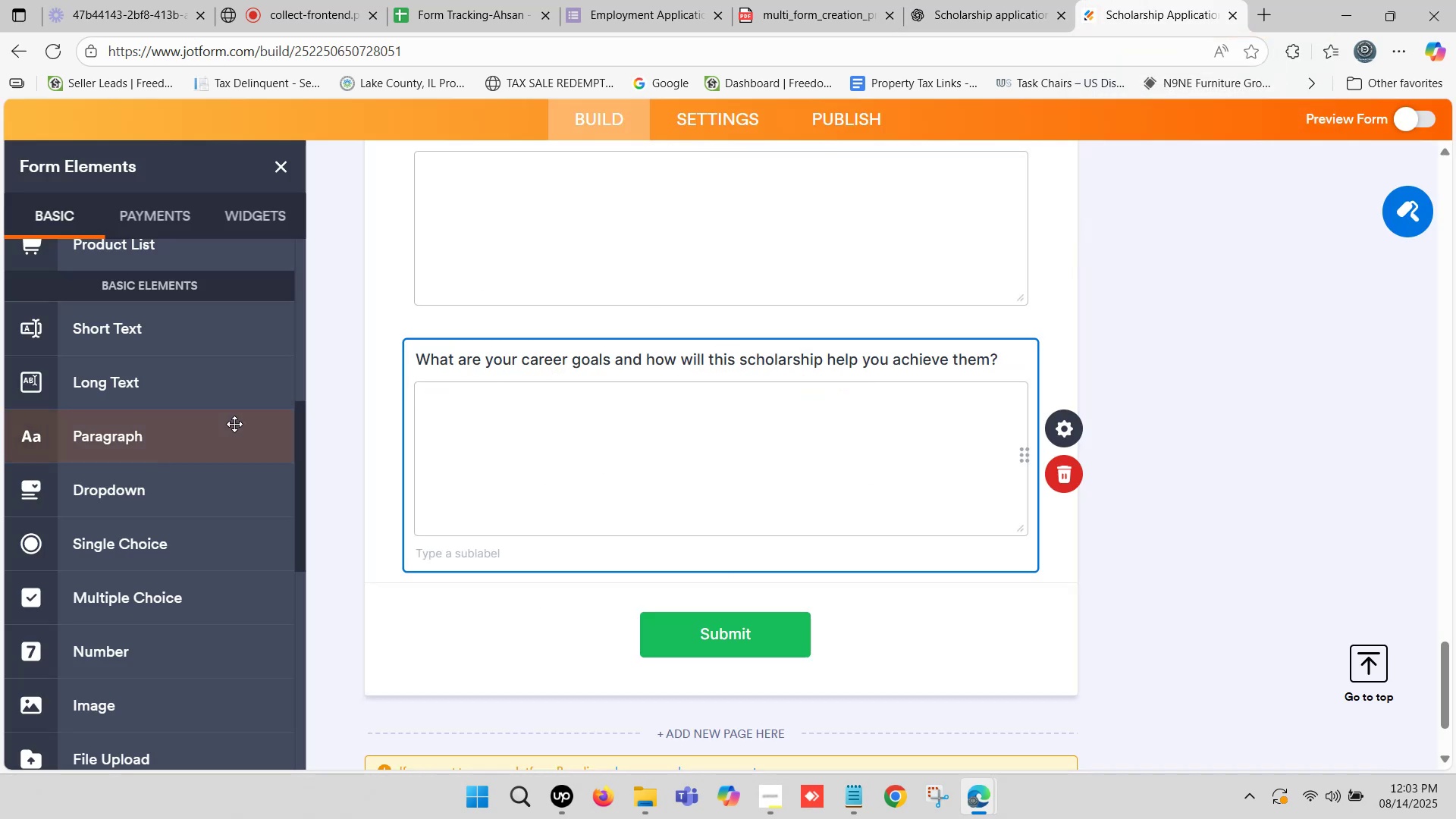 
scroll: coordinate [176, 438], scroll_direction: down, amount: 3.0
 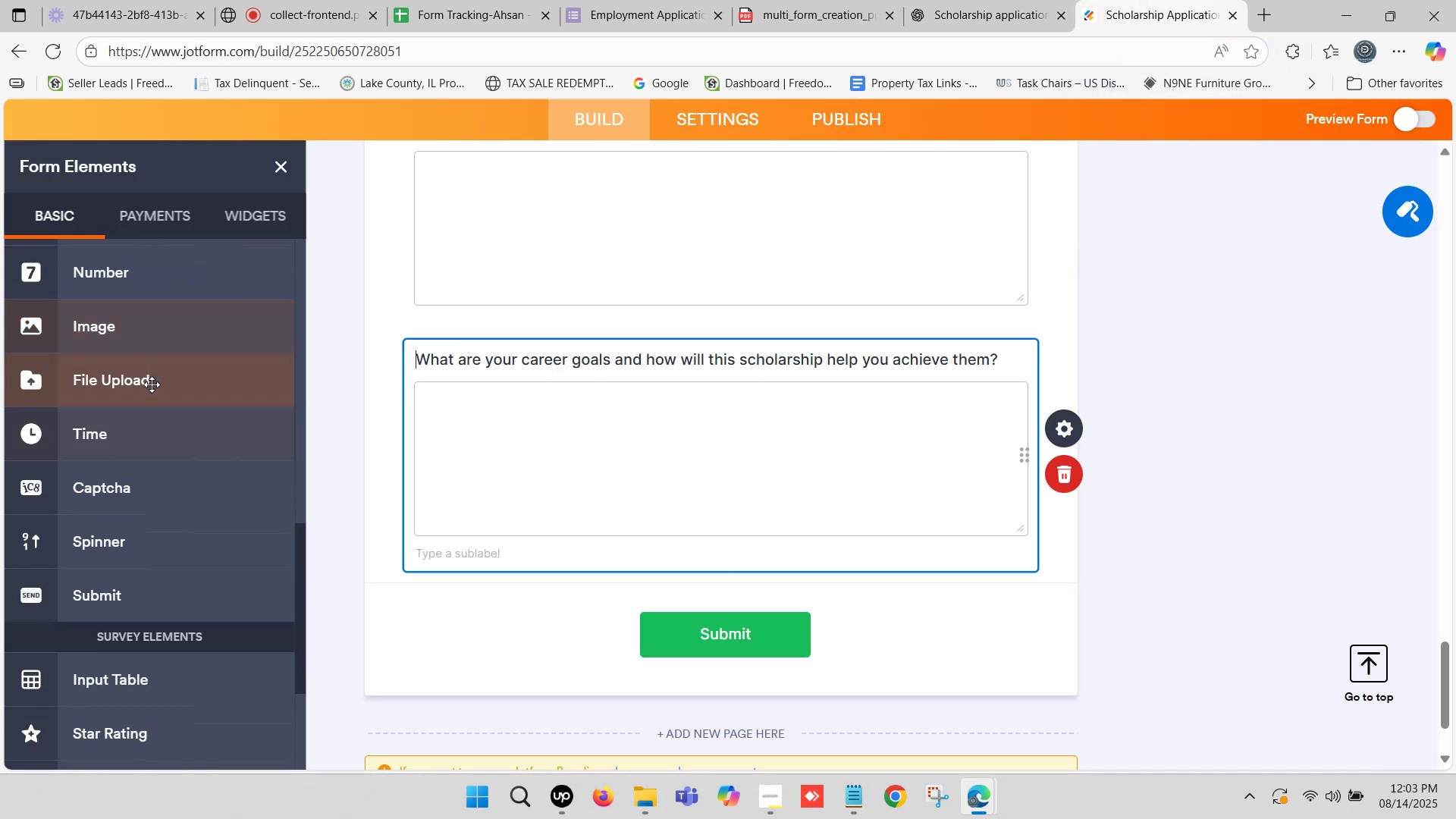 
left_click_drag(start_coordinate=[152, 384], to_coordinate=[544, 624])
 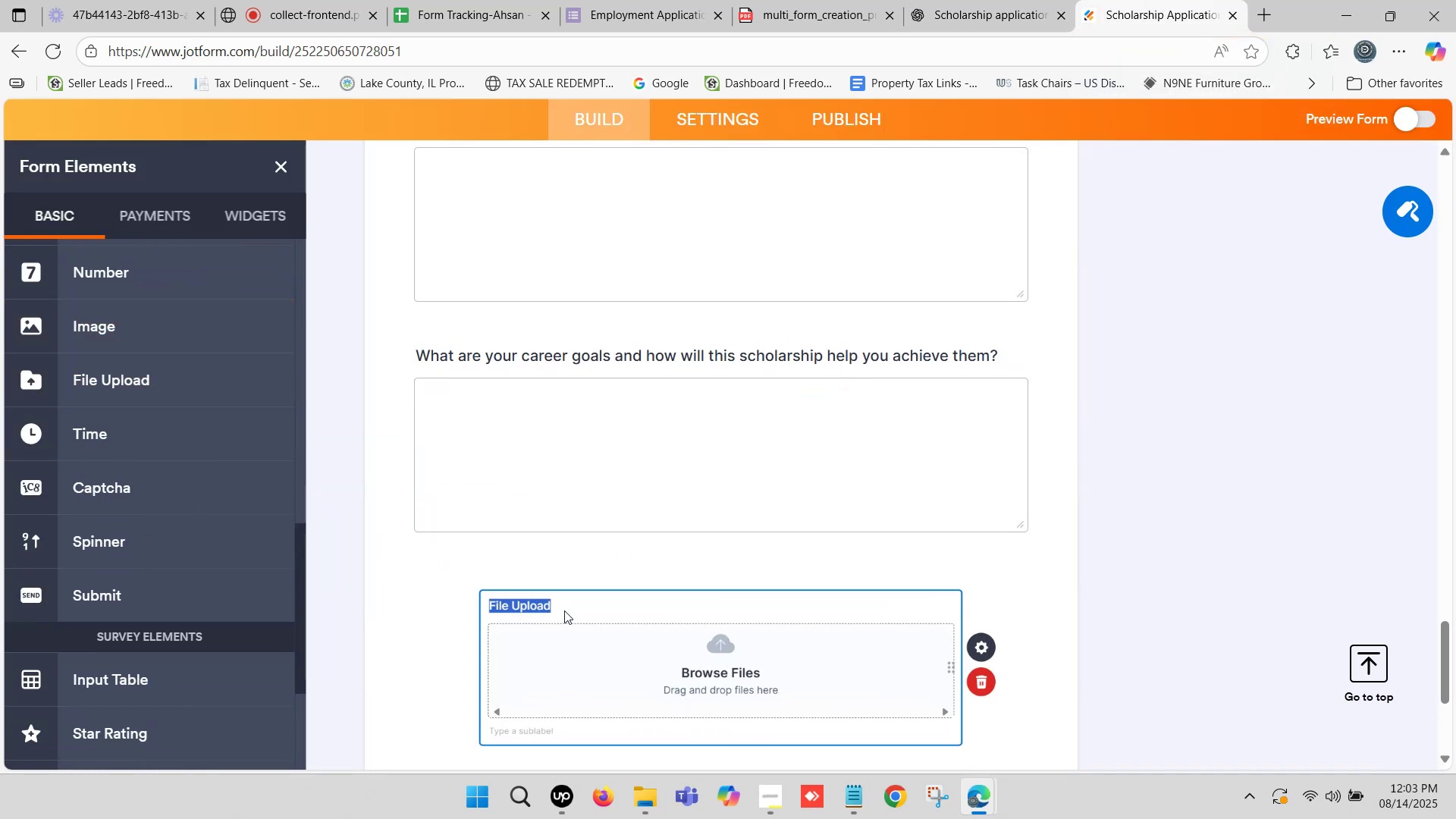 
key(Control+V)
 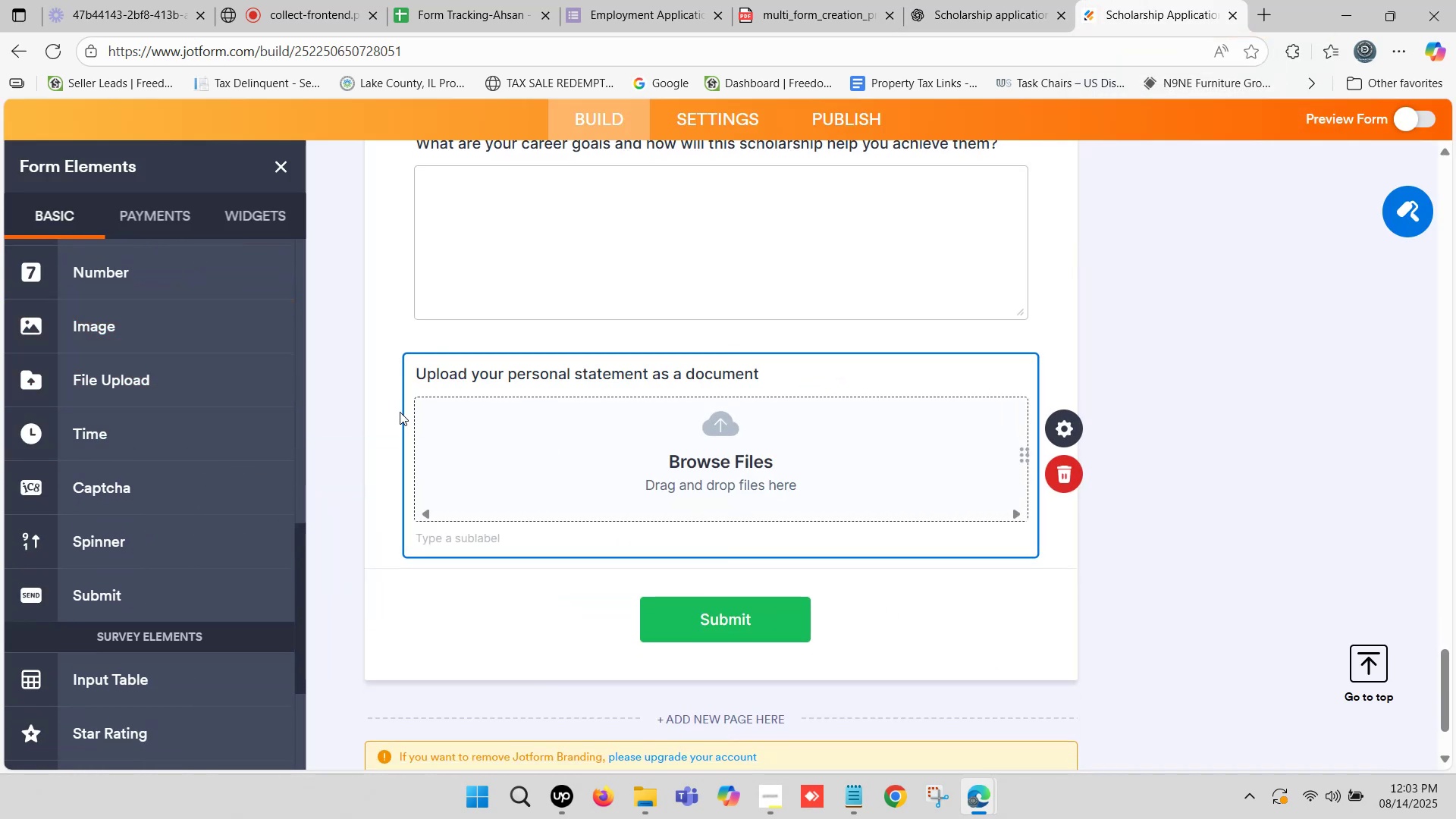 
left_click([400, 412])
 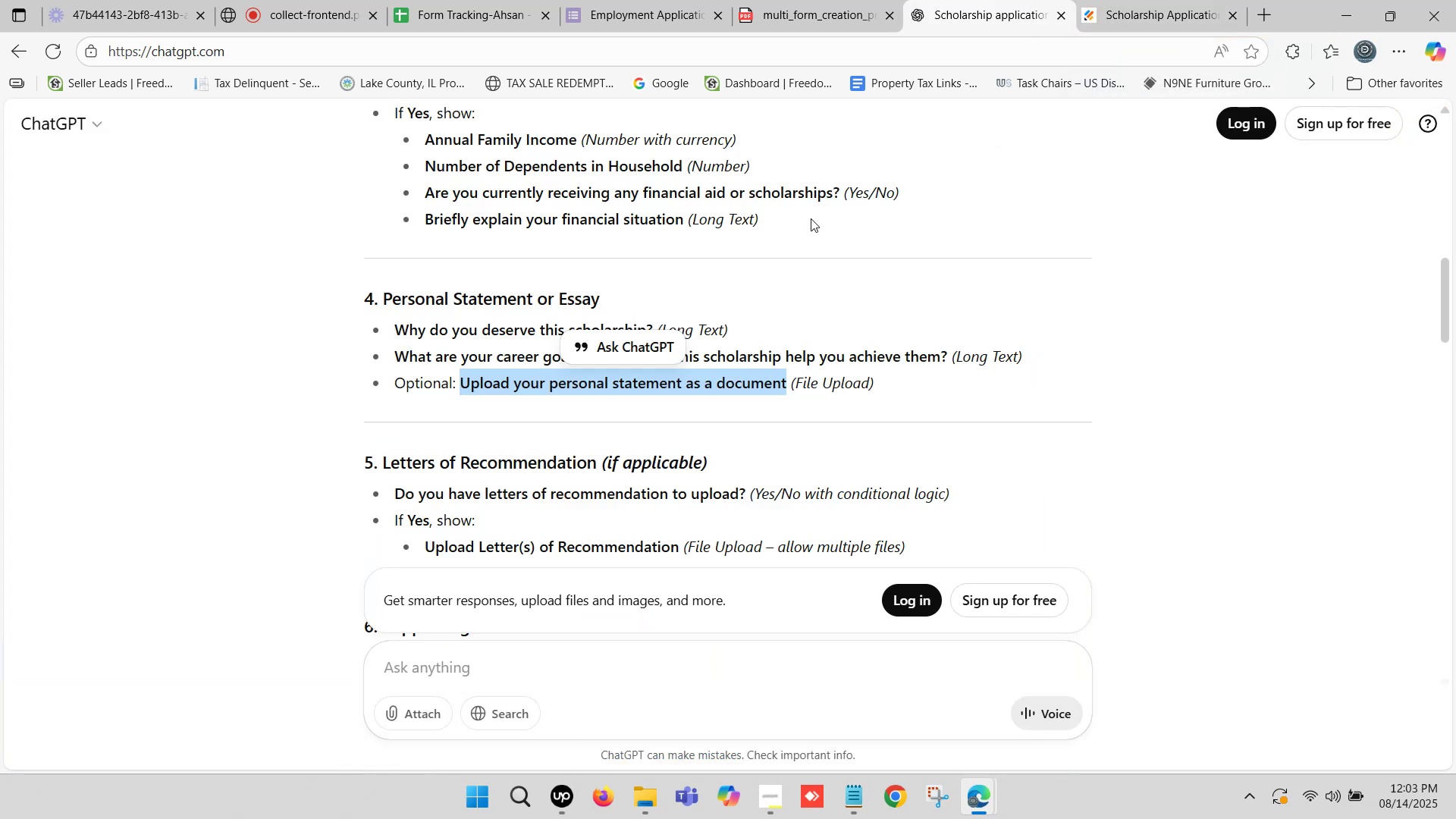 
scroll: coordinate [399, 360], scroll_direction: down, amount: 2.0
 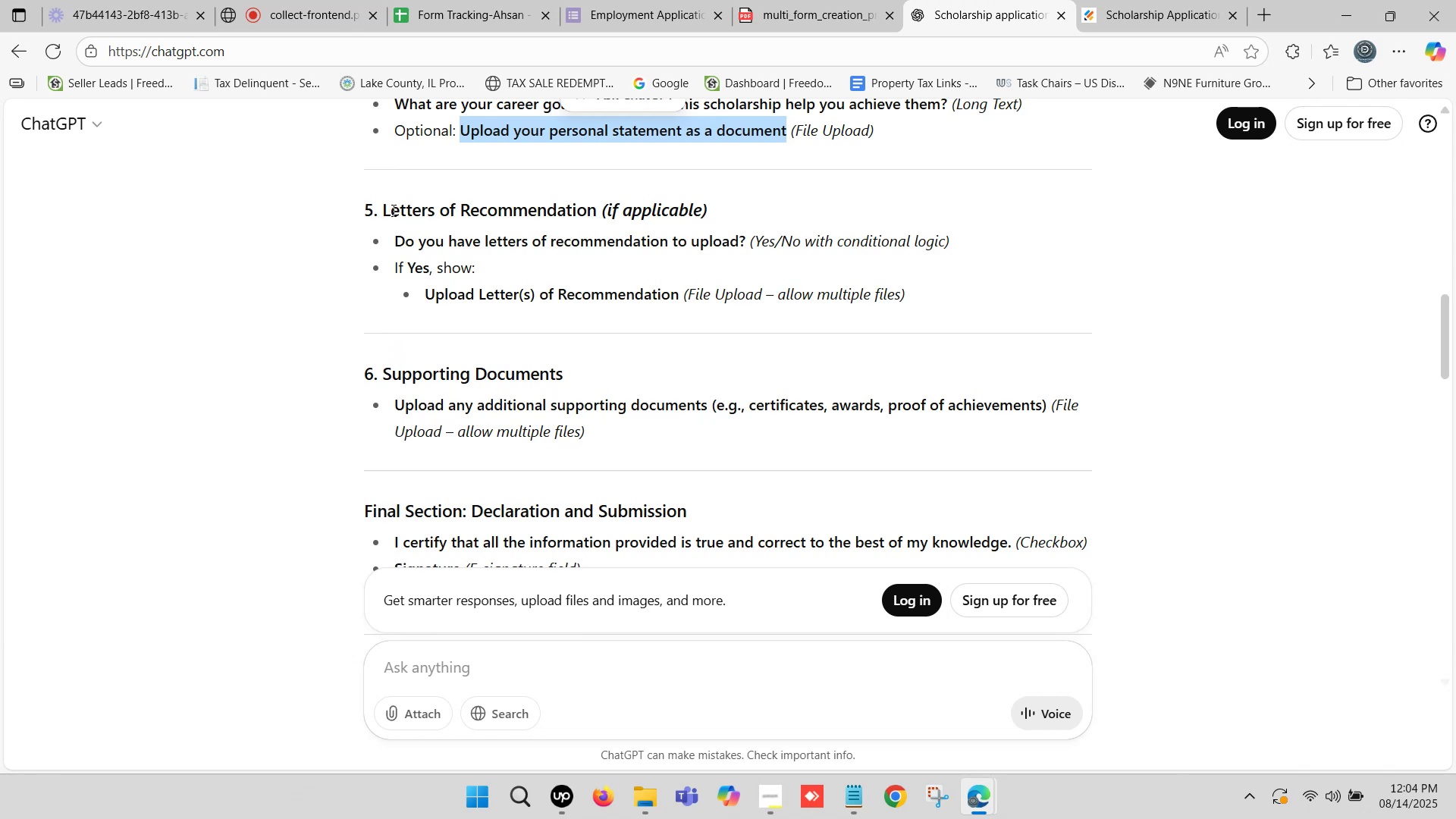 
left_click_drag(start_coordinate=[384, 201], to_coordinate=[706, 208])
 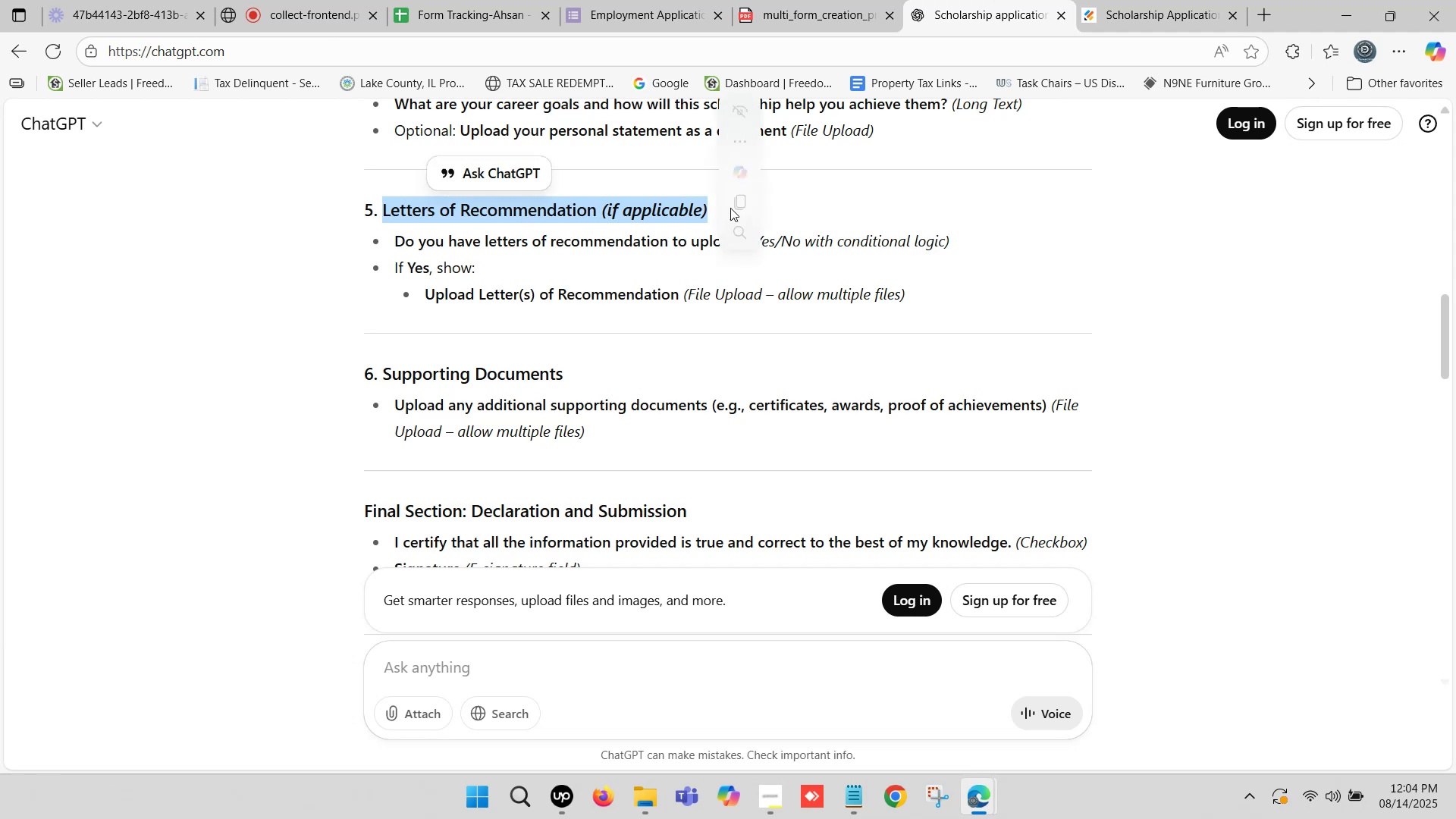 
key(Control+C)
 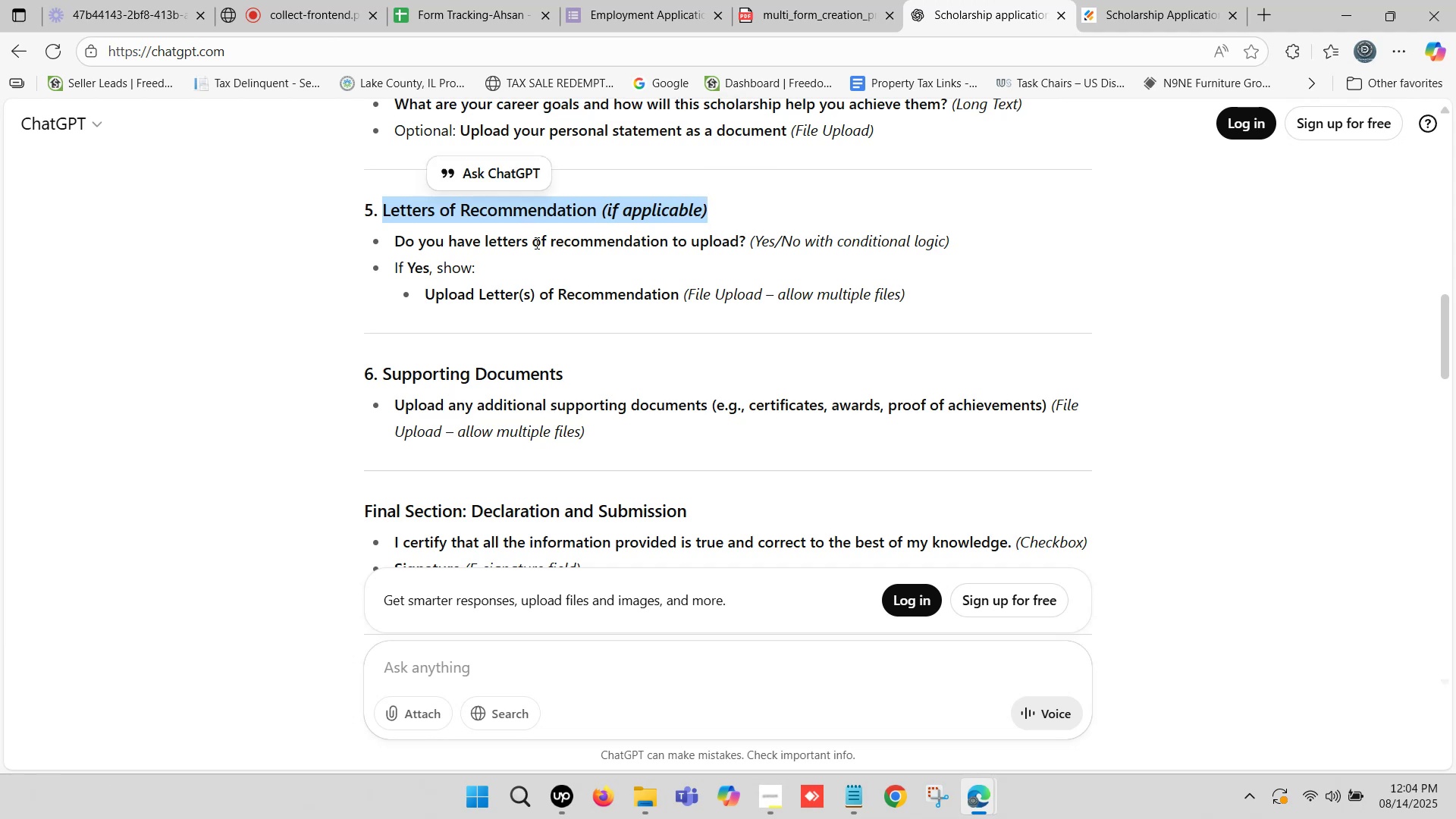 
scroll: coordinate [499, 256], scroll_direction: up, amount: 1.0
 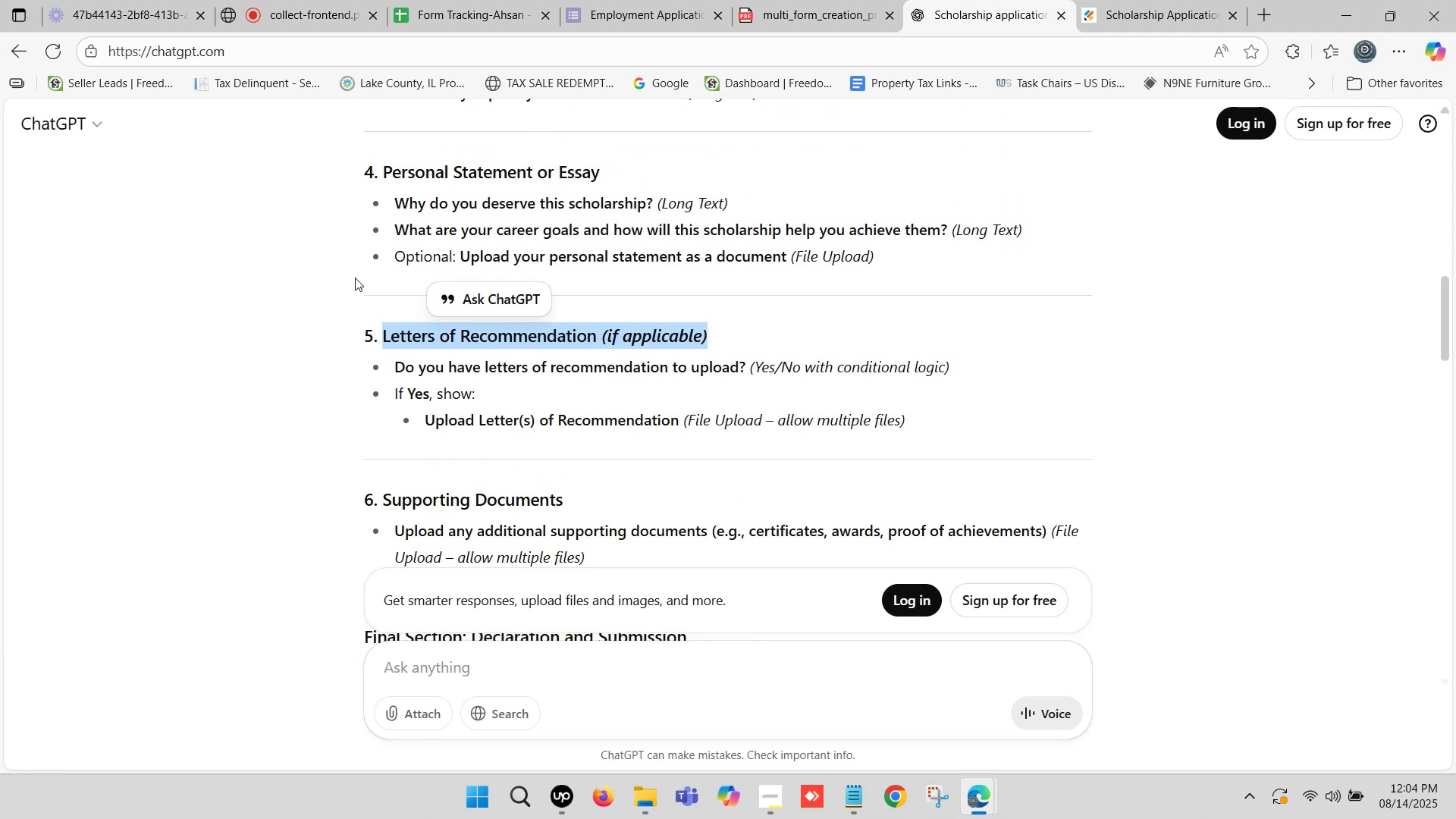 
left_click([343, 278])
 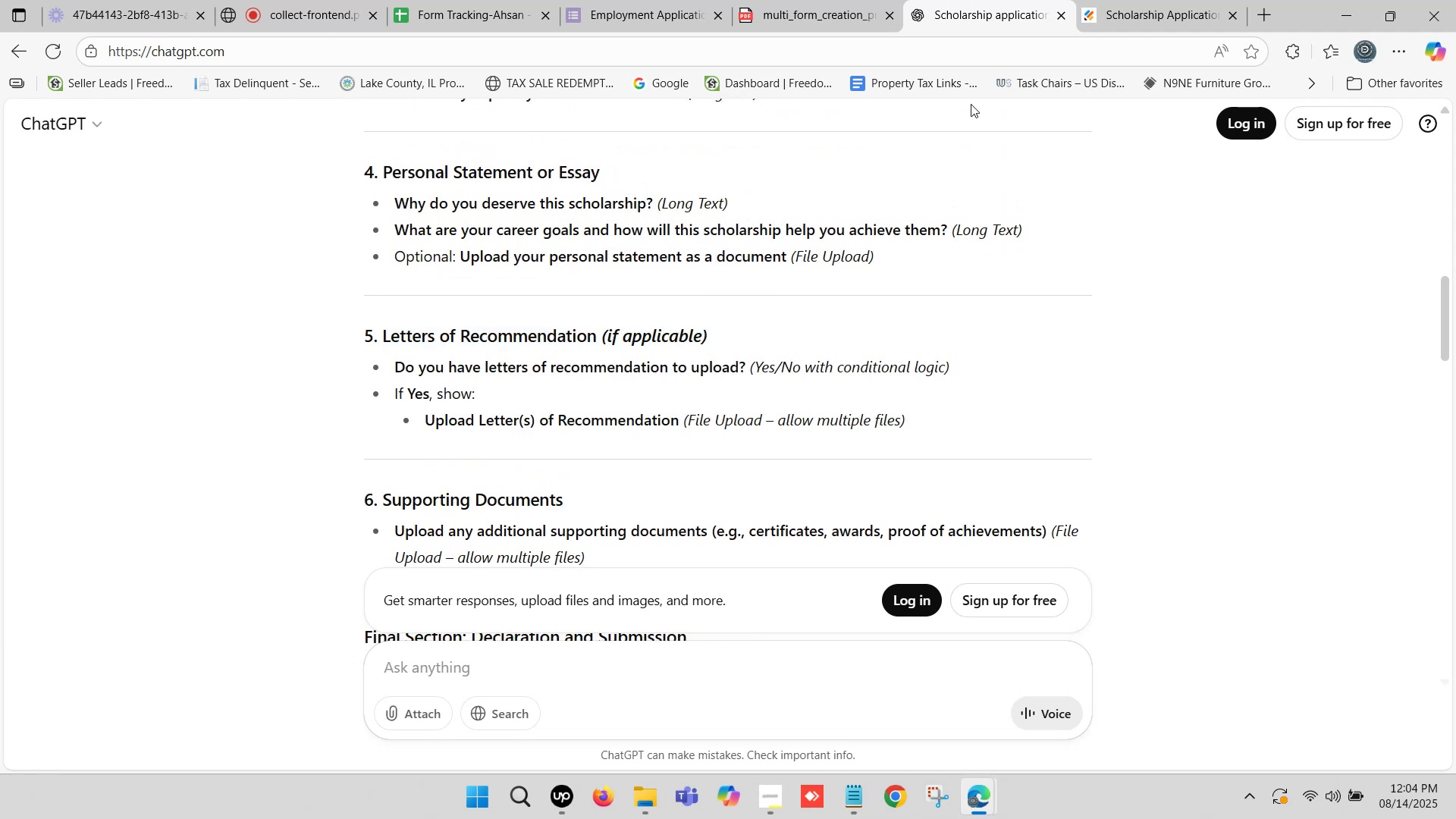 
left_click([1125, 0])
 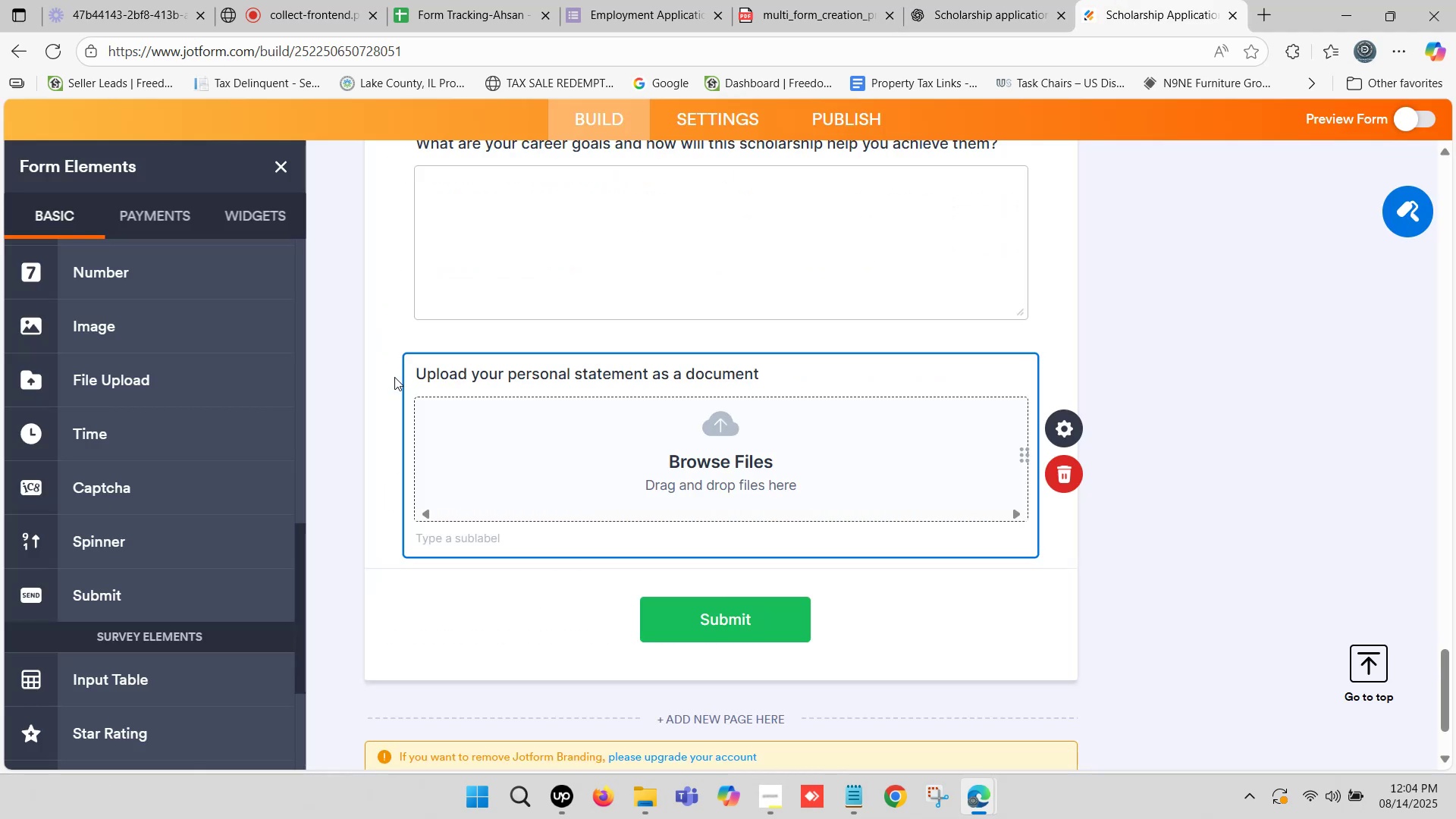 
scroll: coordinate [391, 377], scroll_direction: down, amount: 1.0
 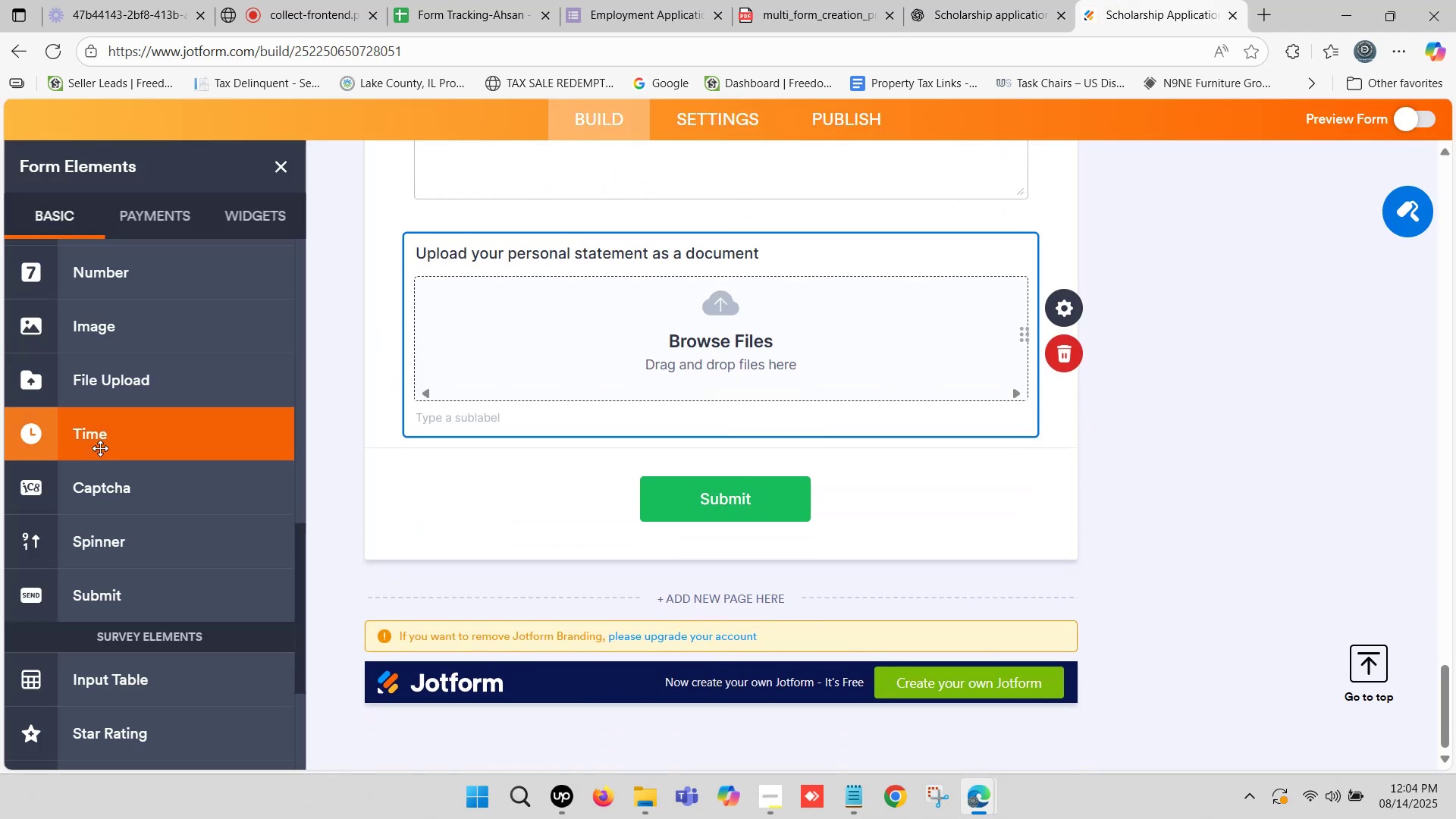 
scroll: coordinate [202, 397], scroll_direction: up, amount: 17.0
 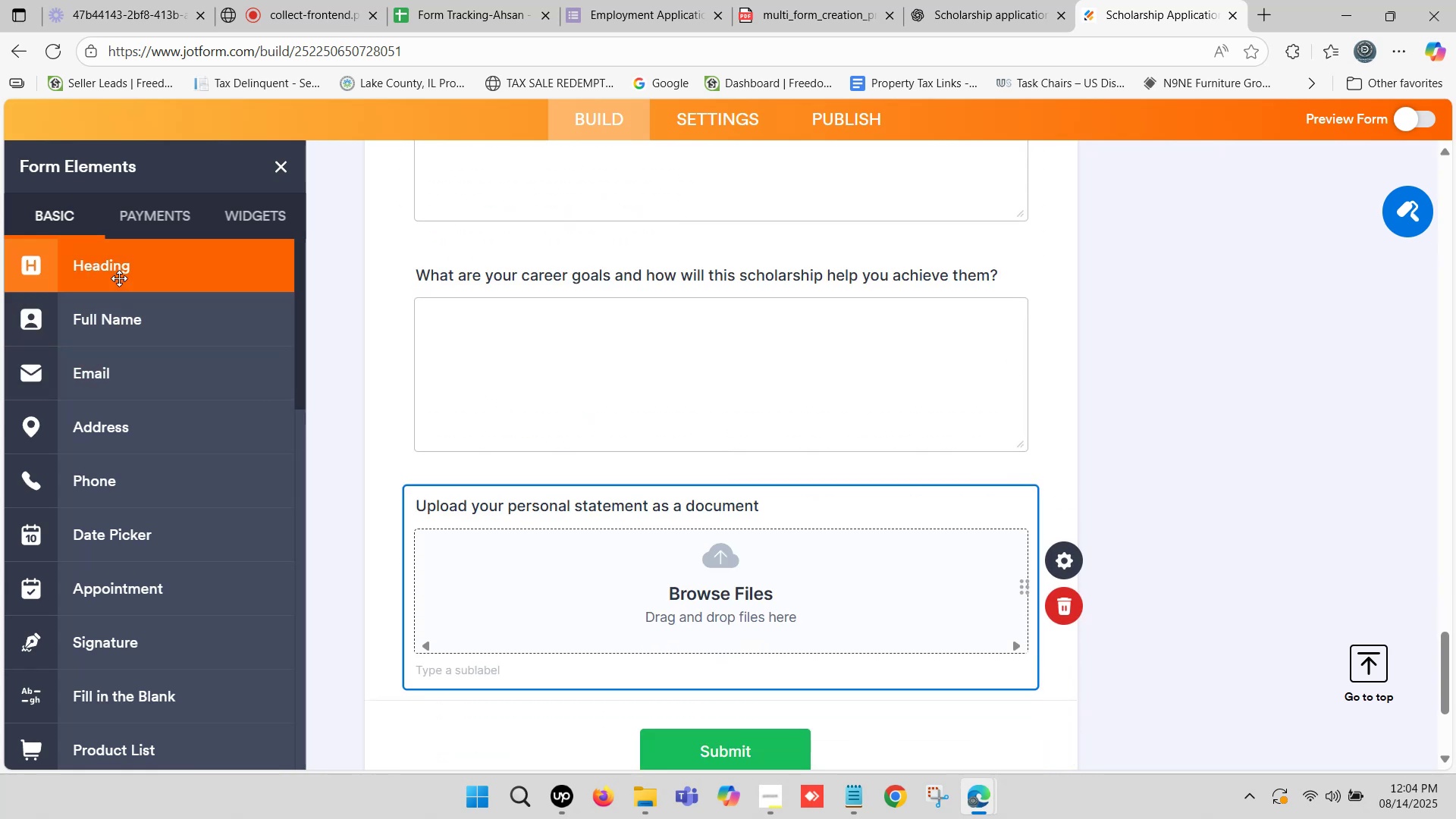 
left_click_drag(start_coordinate=[124, 274], to_coordinate=[598, 374])
 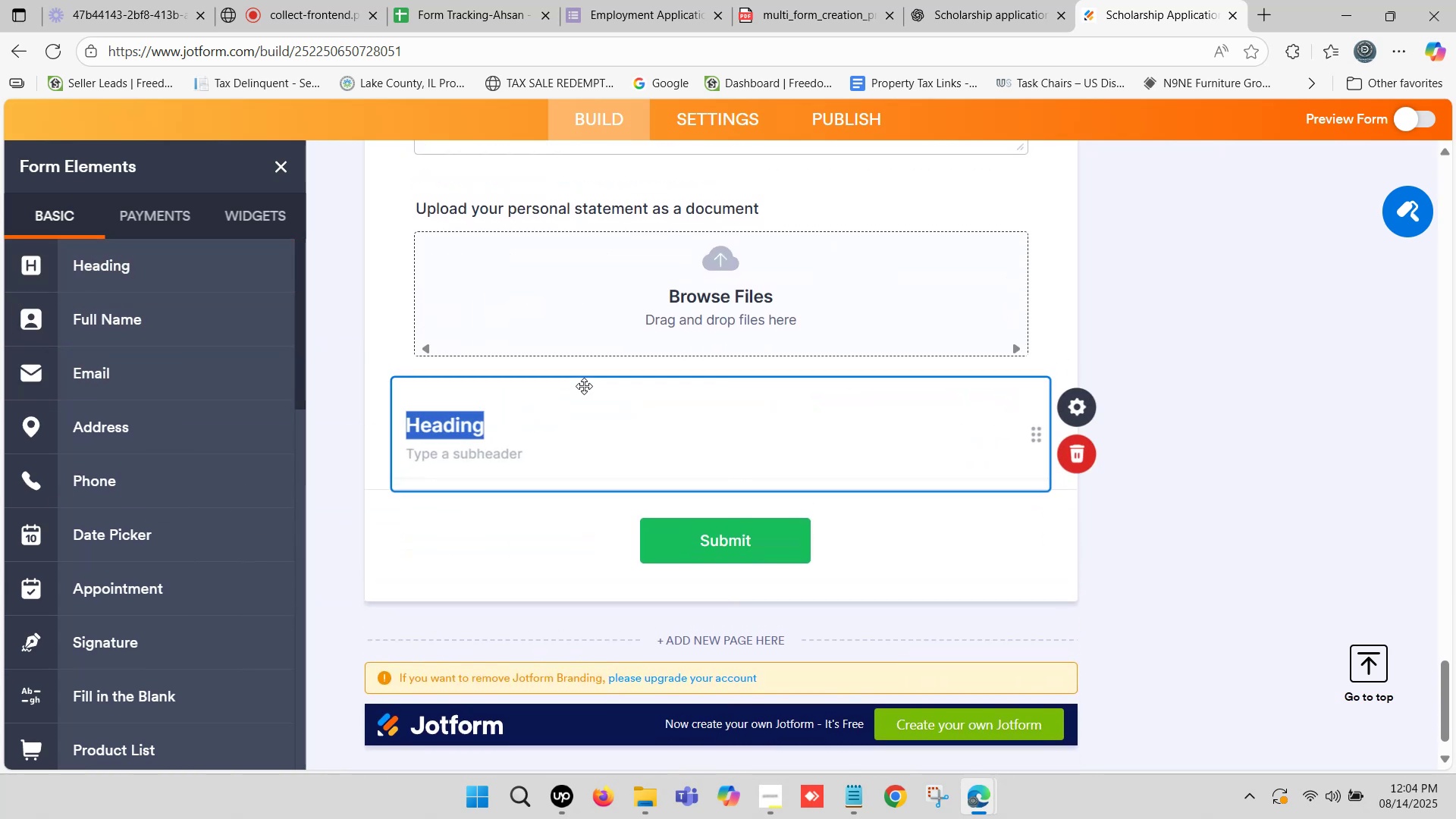 
key(Control+V)
 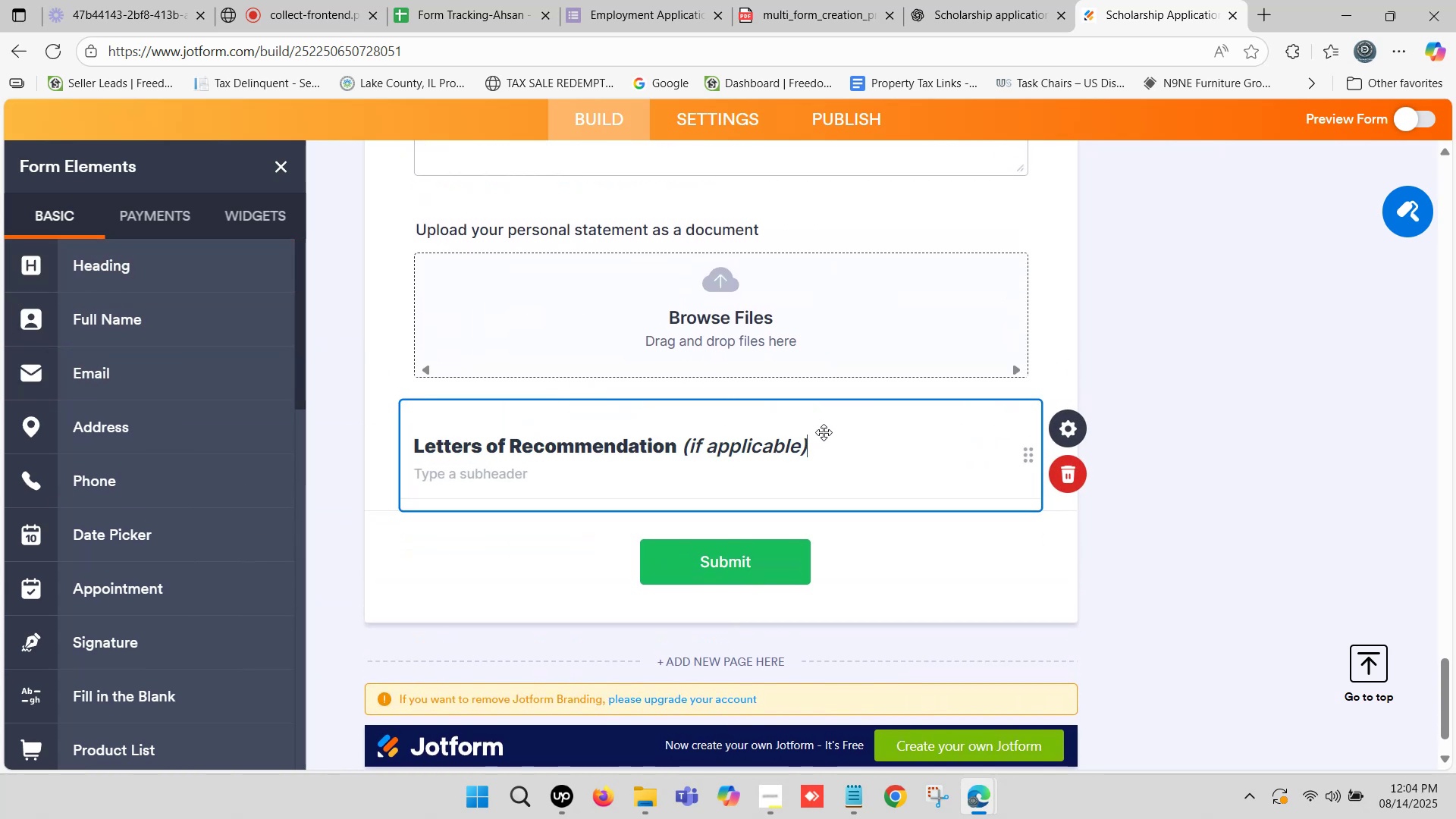 
left_click([960, 0])
 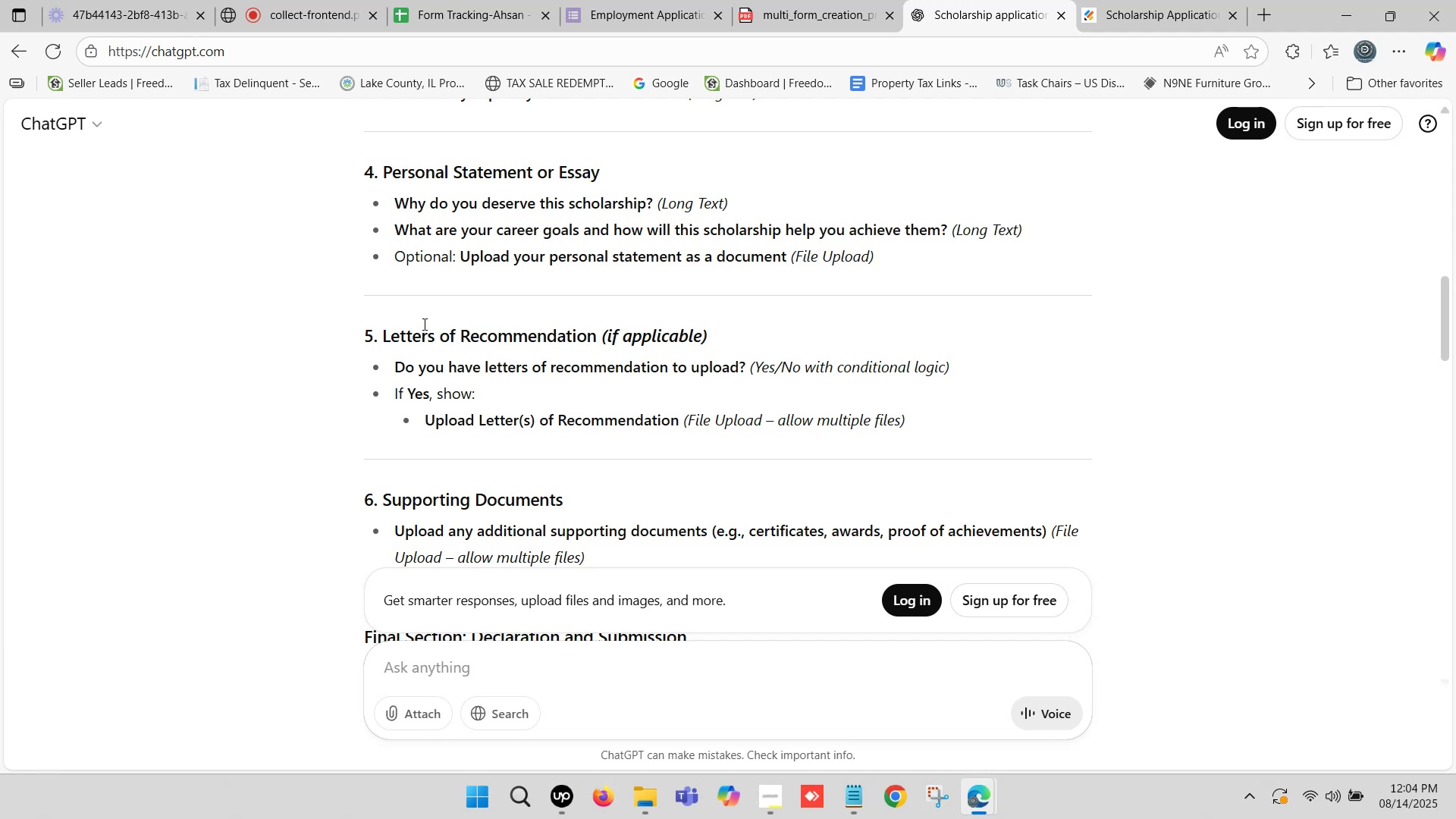 
scroll: coordinate [419, 324], scroll_direction: down, amount: 1.0
 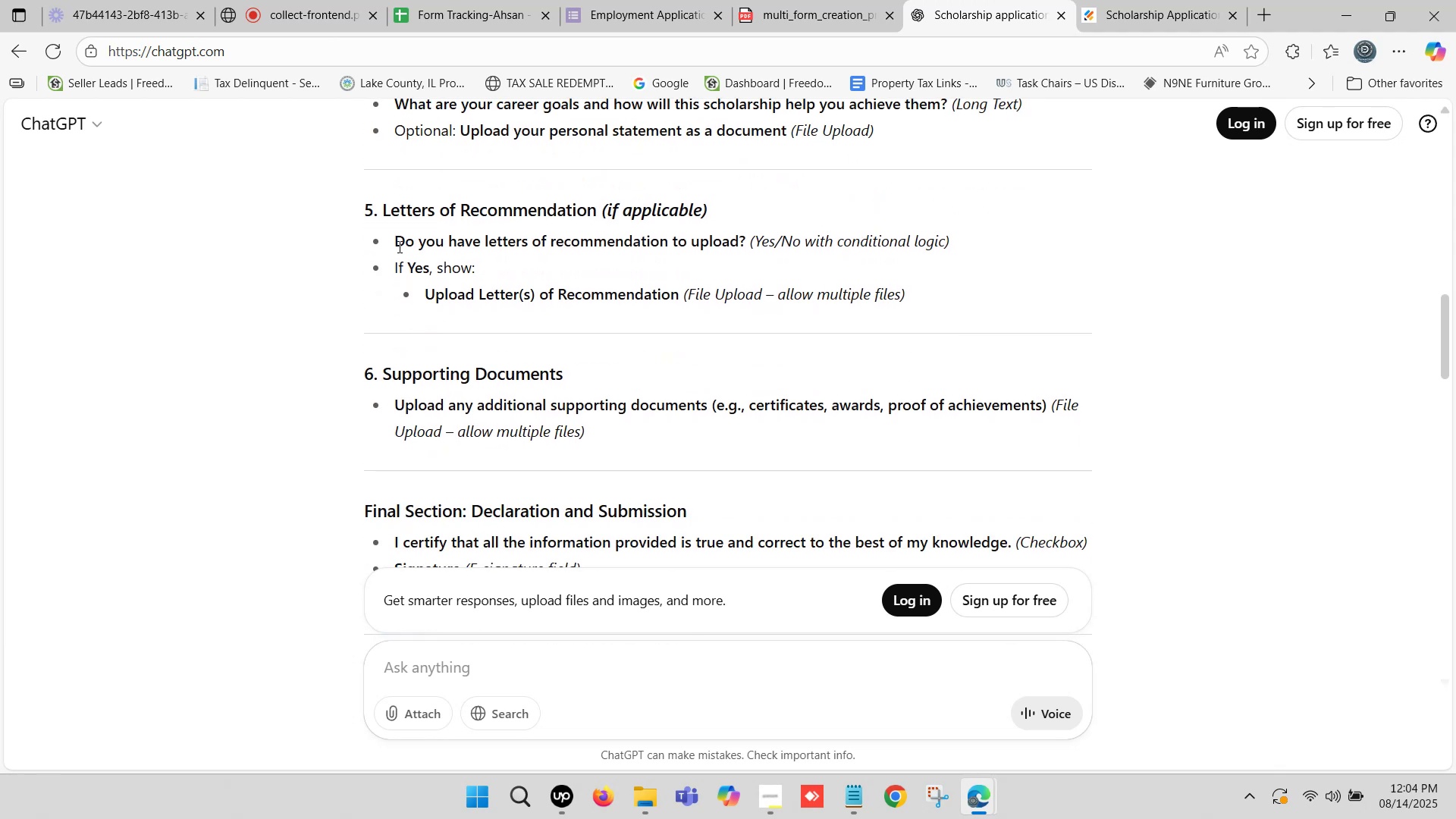 
left_click_drag(start_coordinate=[397, 243], to_coordinate=[745, 240])
 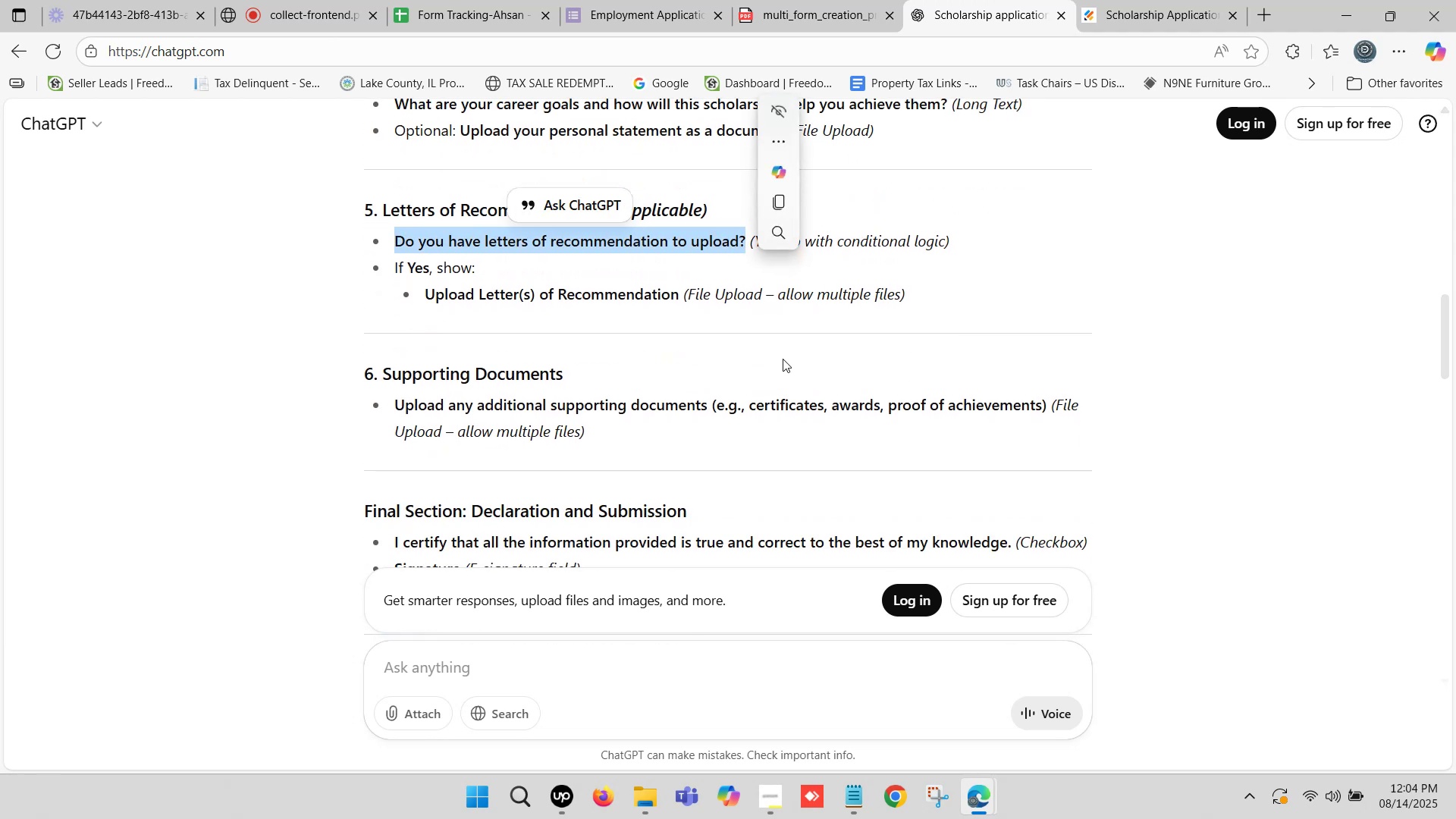 
key(Control+C)
 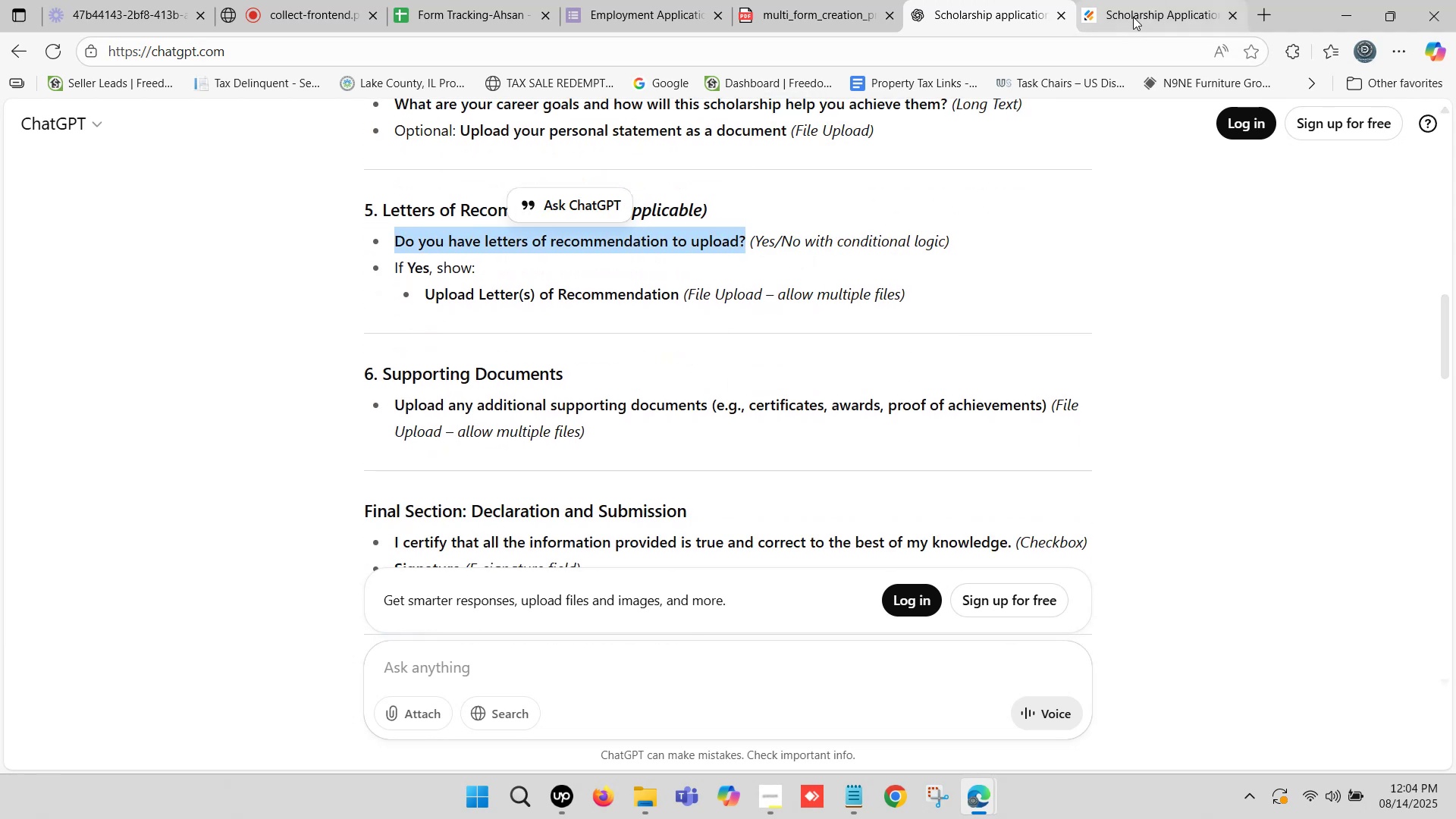 
left_click([1134, 13])
 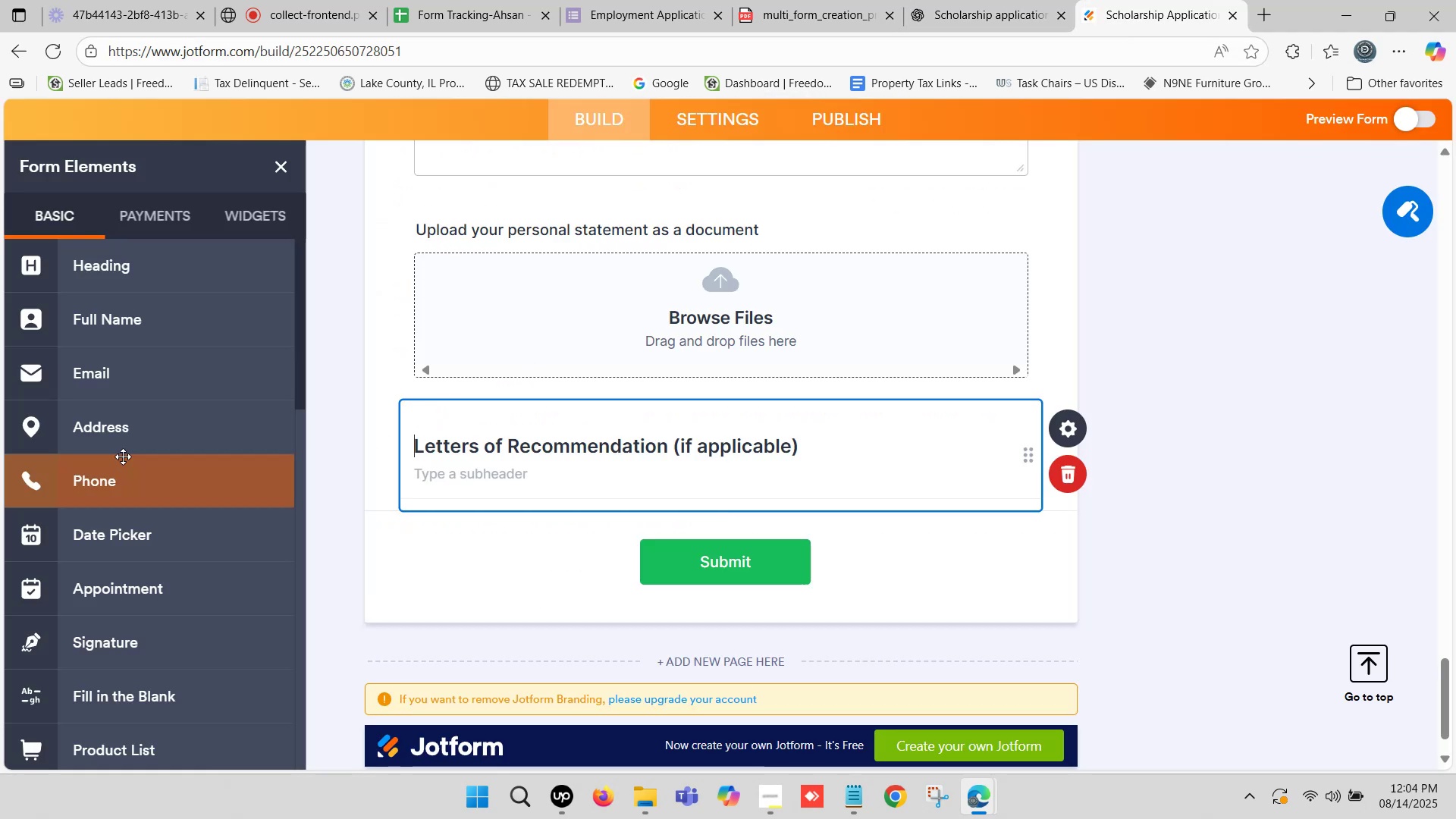 
scroll: coordinate [140, 497], scroll_direction: down, amount: 4.0
 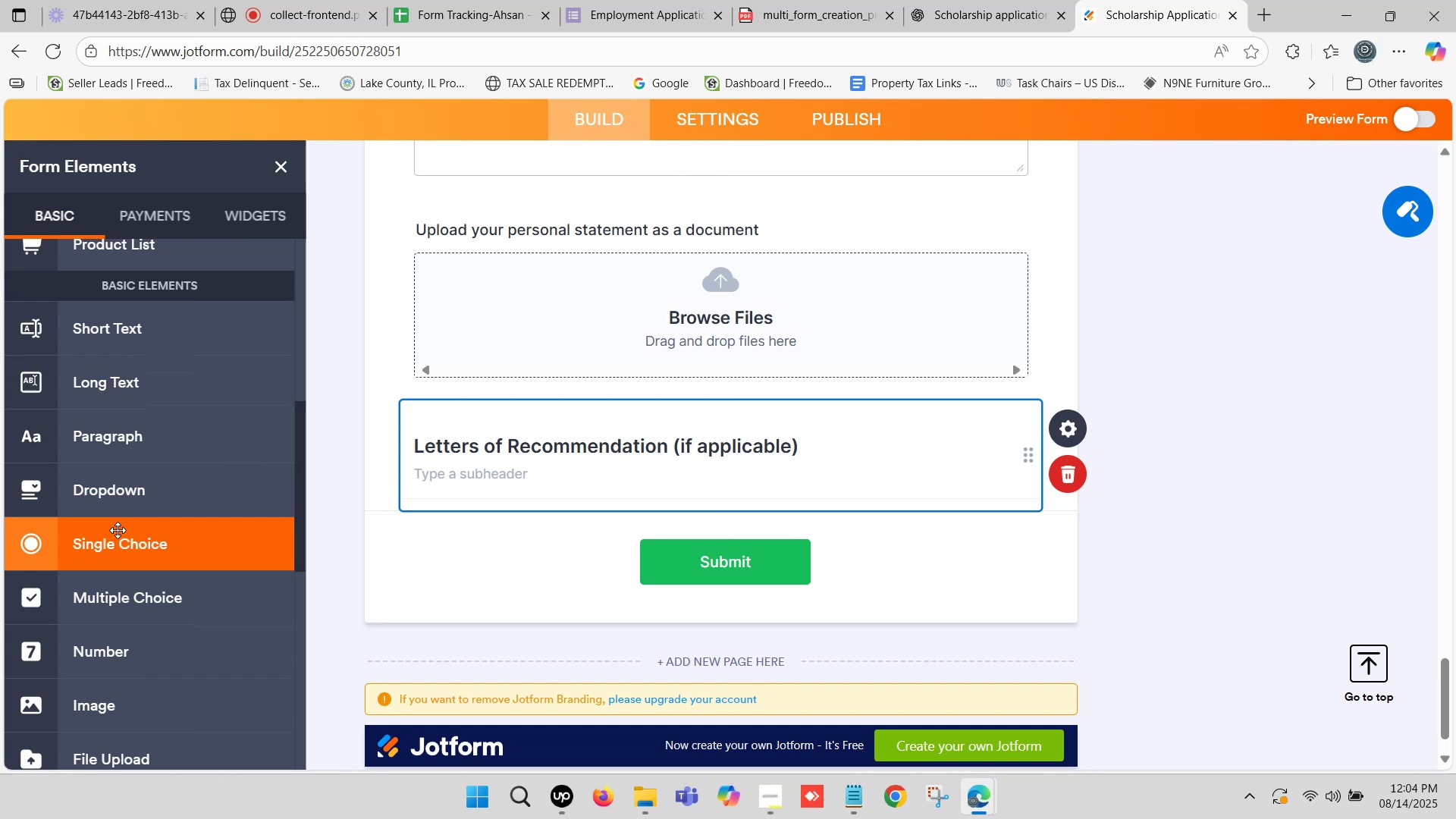 
left_click_drag(start_coordinate=[139, 547], to_coordinate=[491, 529])
 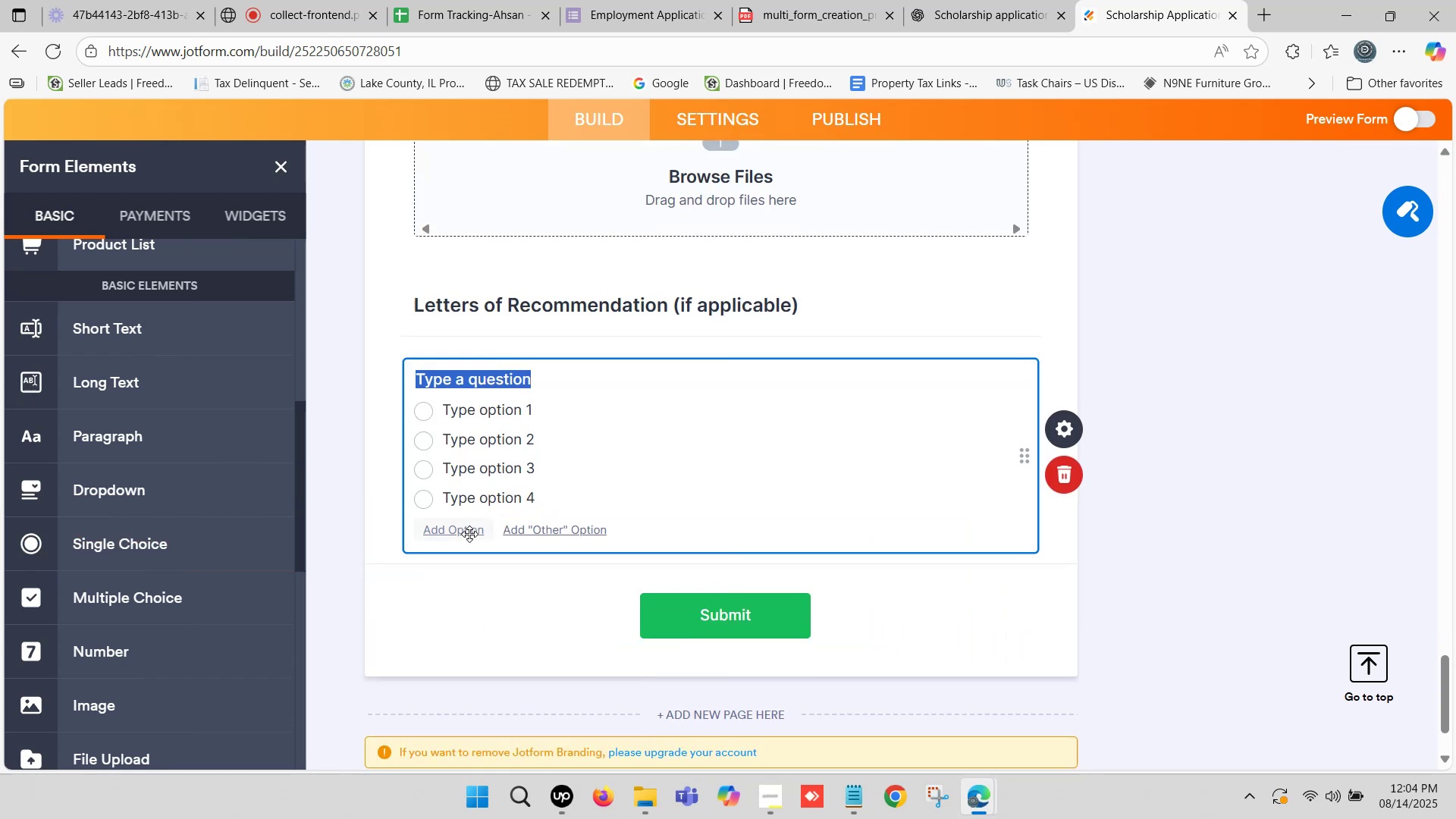 
key(Control+ControlLeft)
 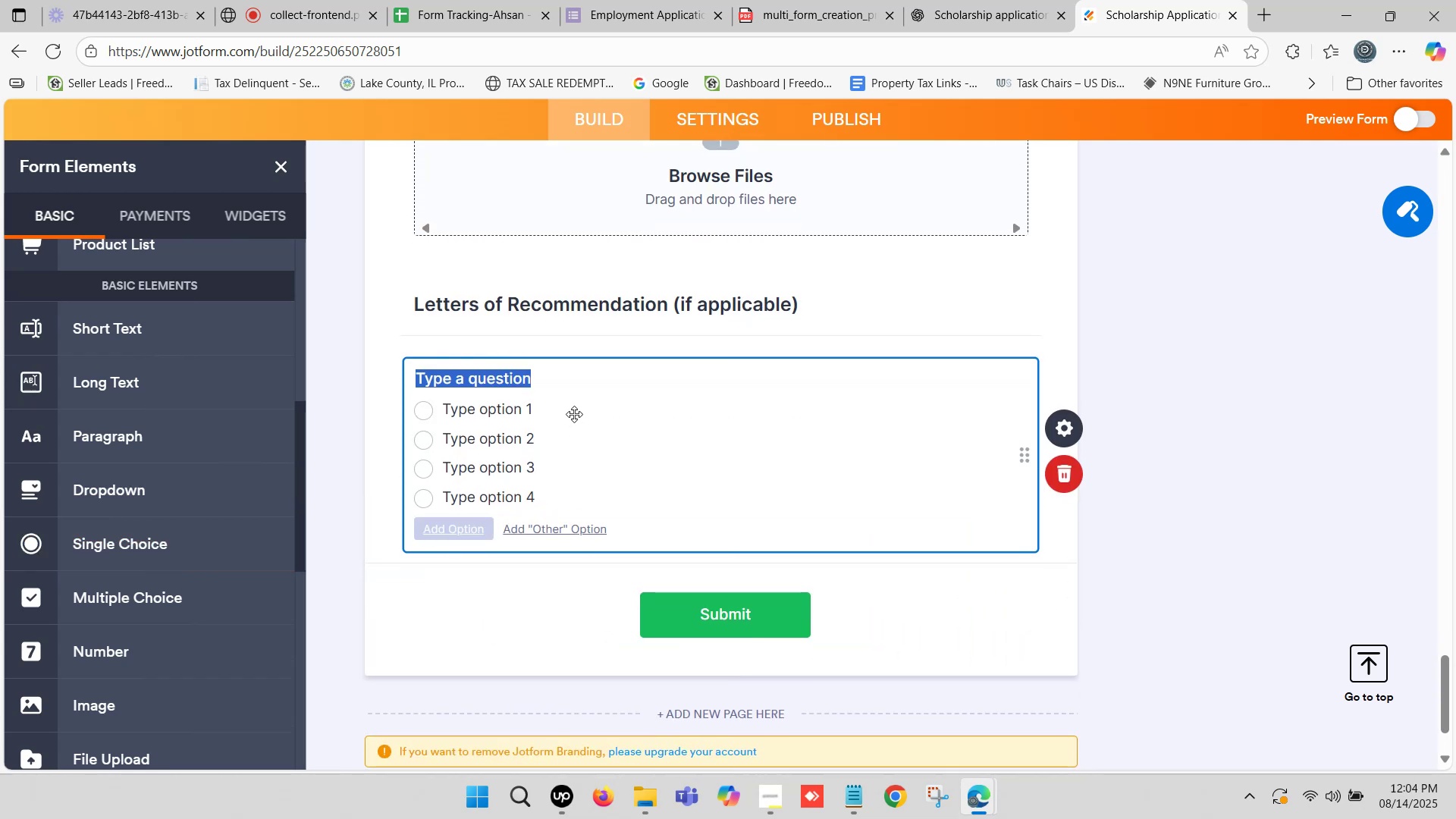 
key(Control+V)
 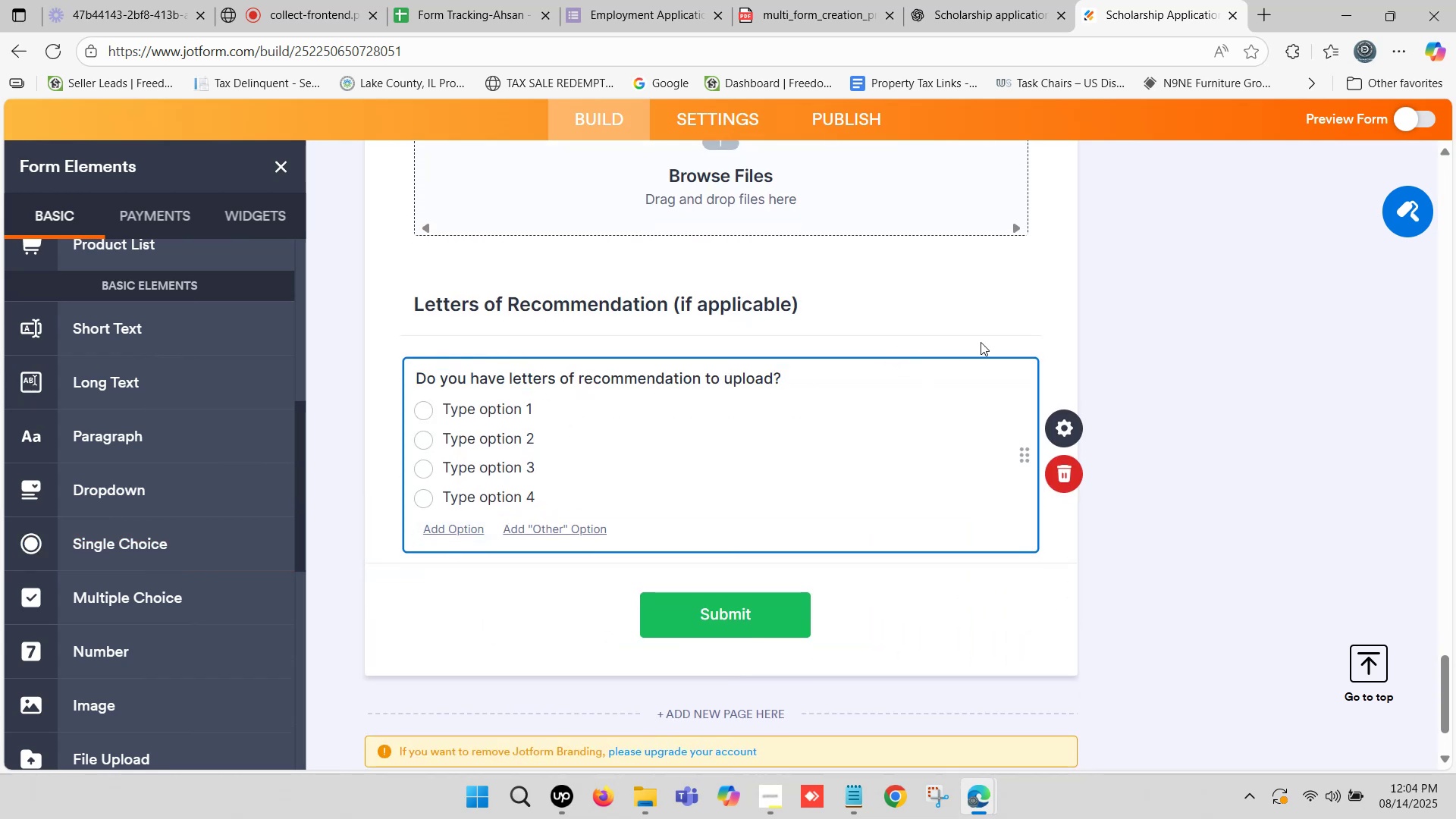 
left_click([1167, 298])
 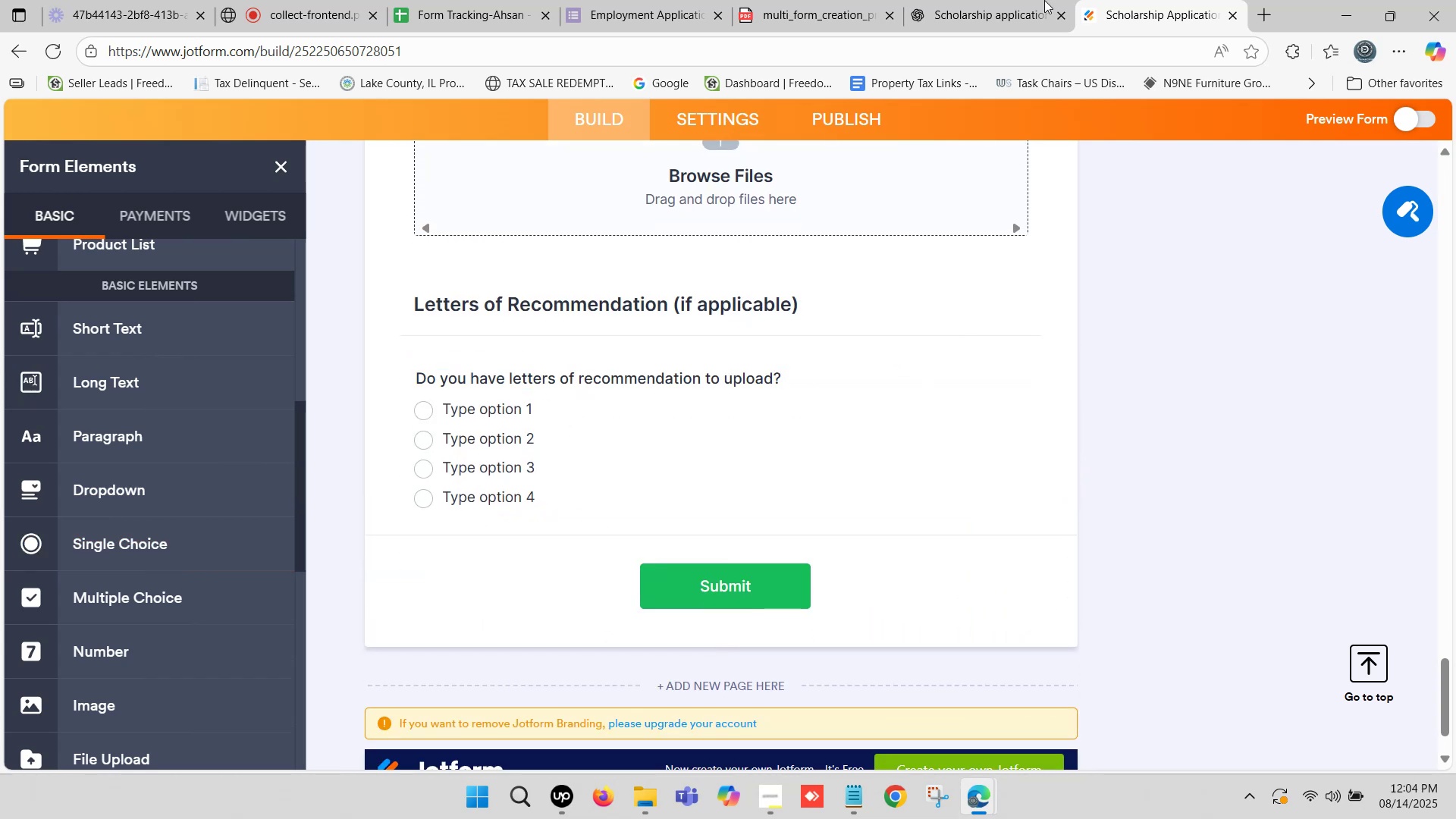 
left_click([1028, 0])
 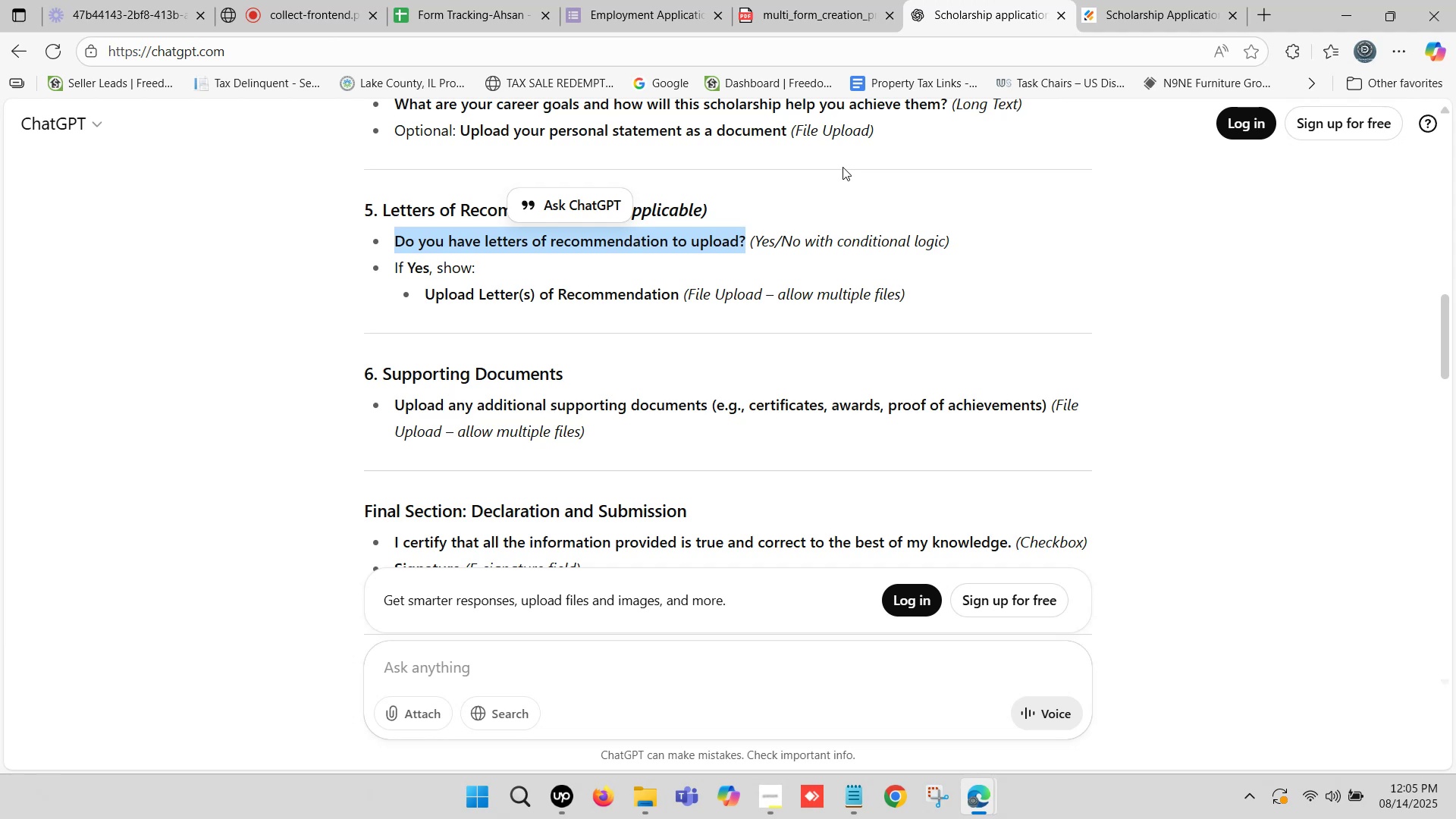 
wait(49.79)
 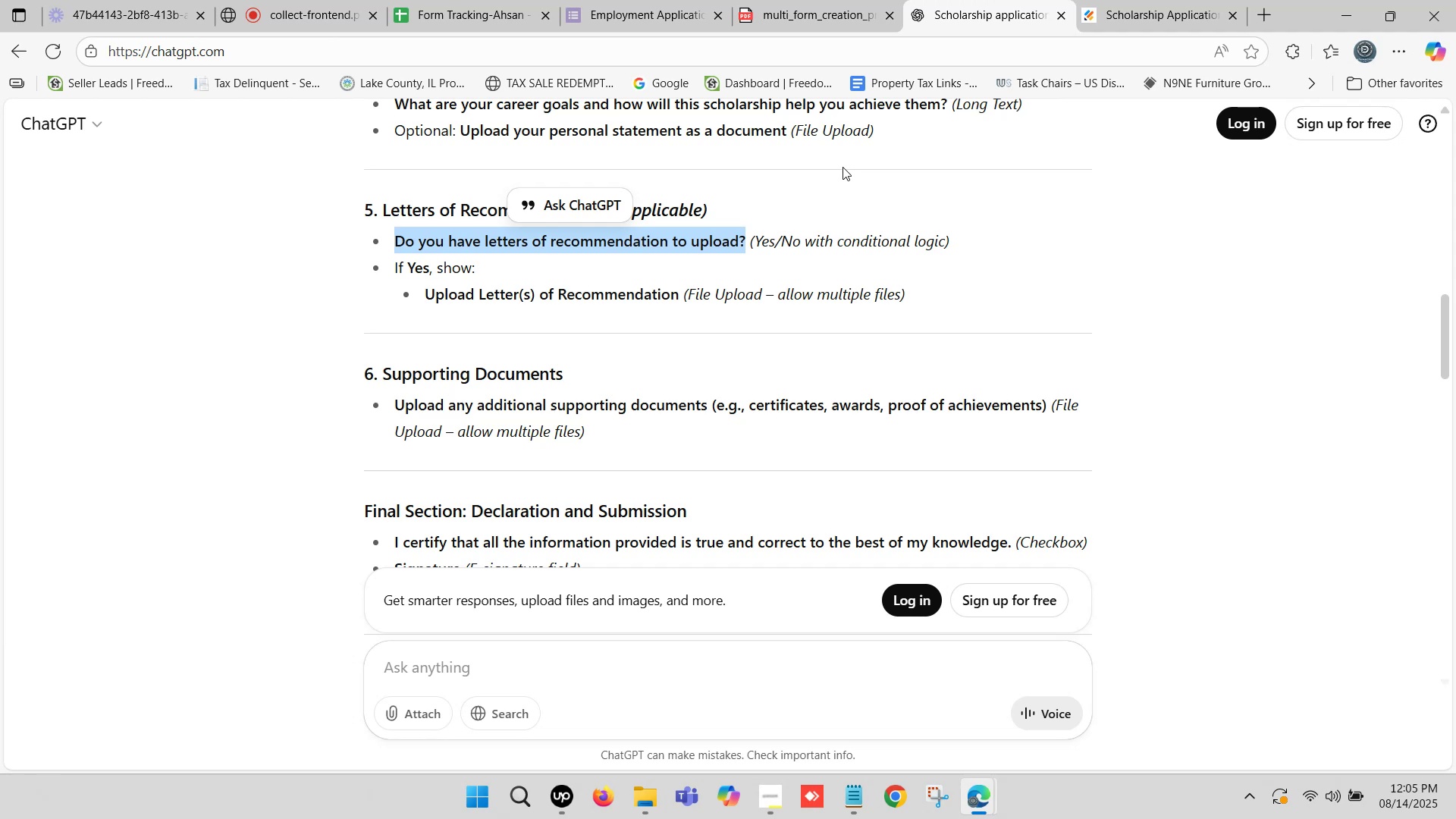 
key(Control+C)
 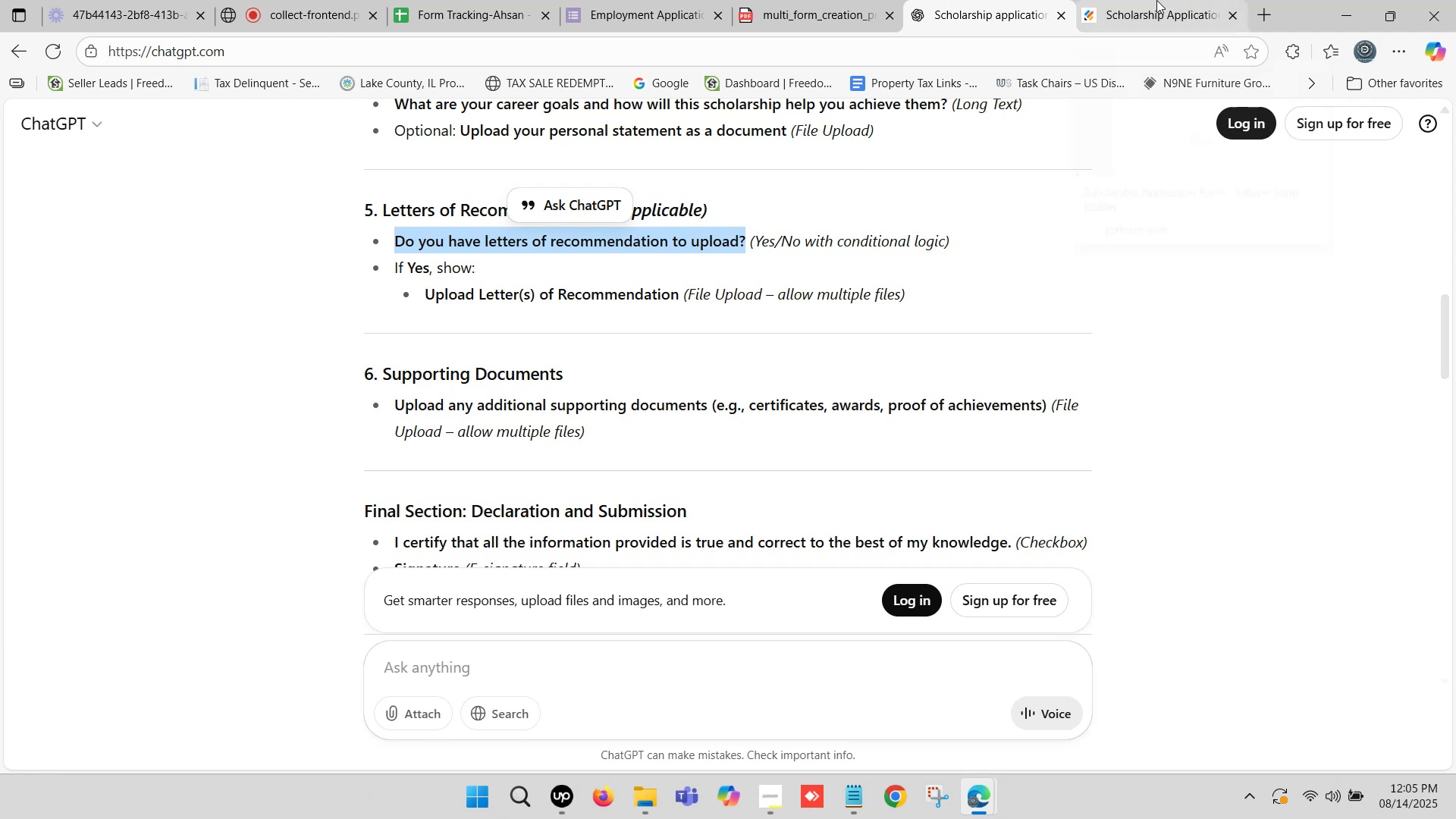 
left_click([1154, 0])
 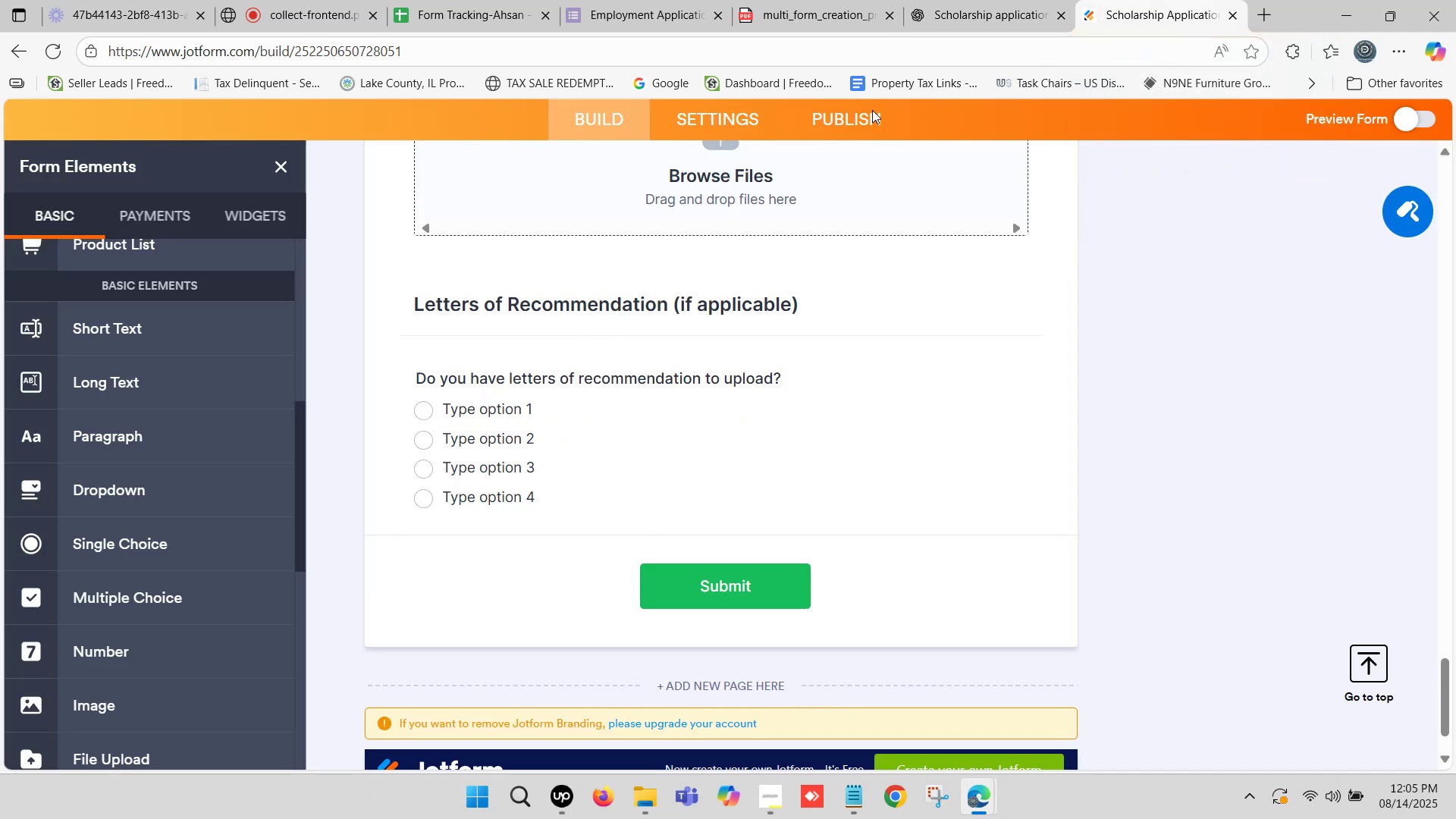 
left_click([1043, 0])
 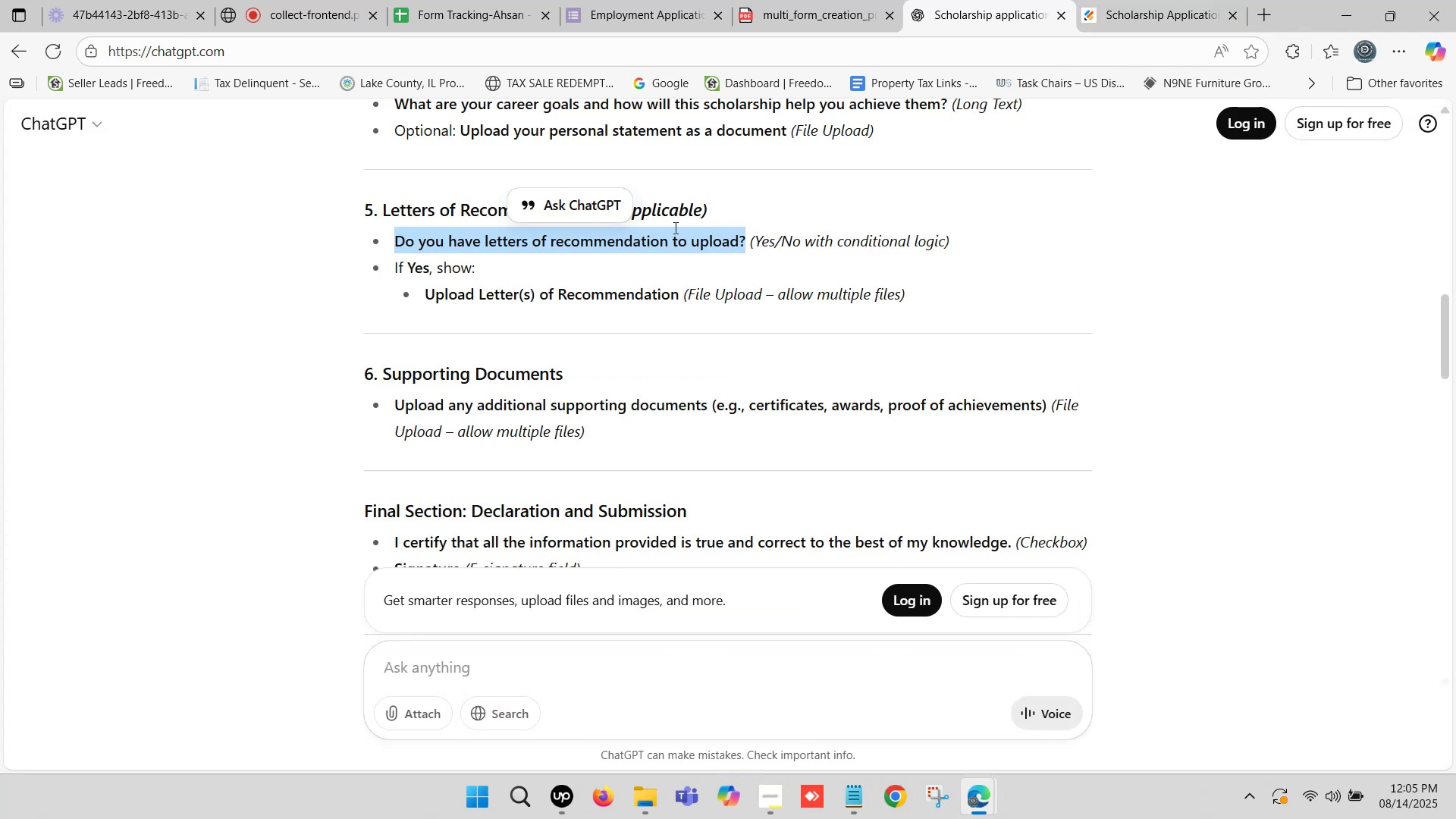 
left_click([1115, 0])
 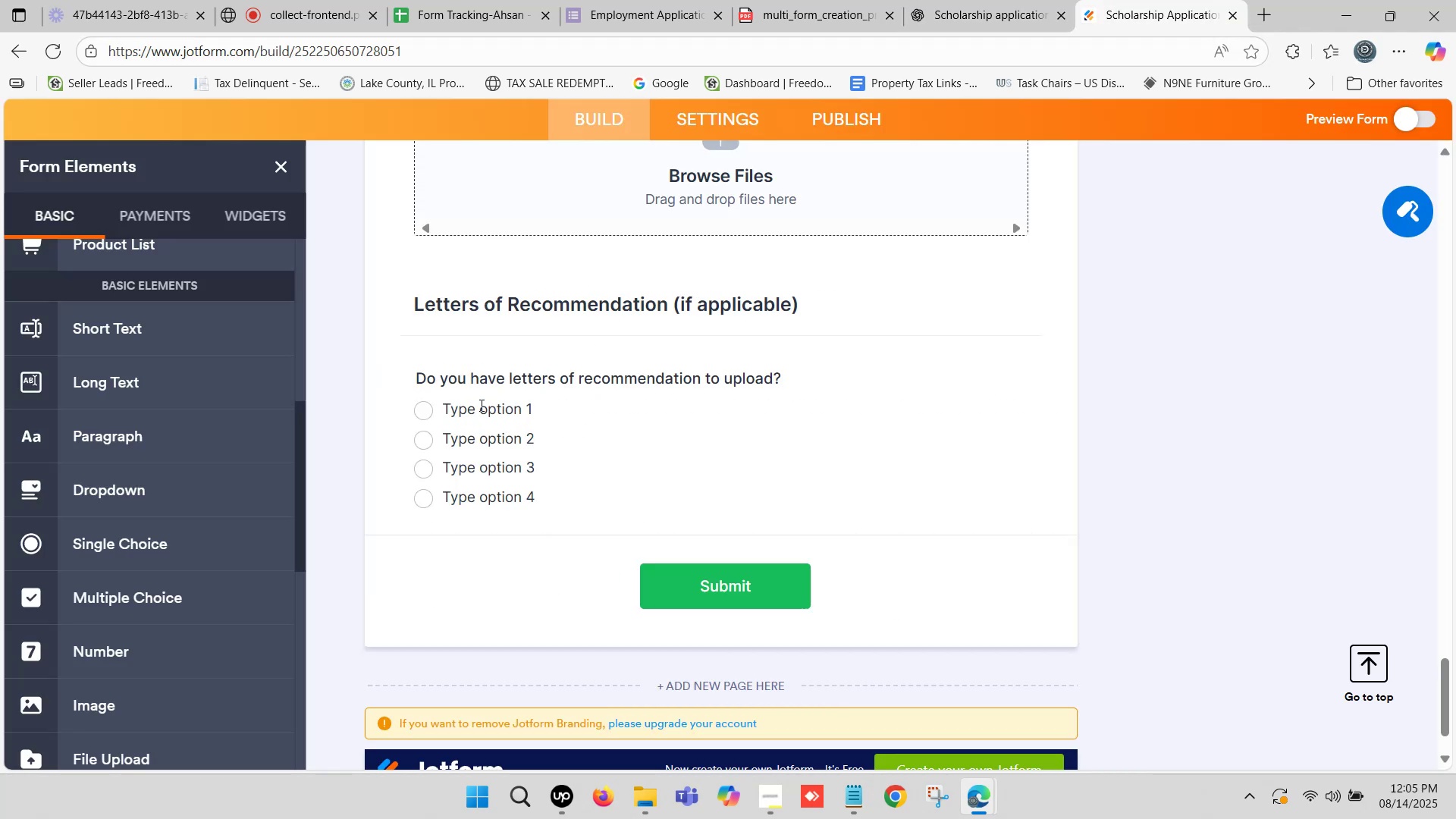 
left_click([491, 402])
 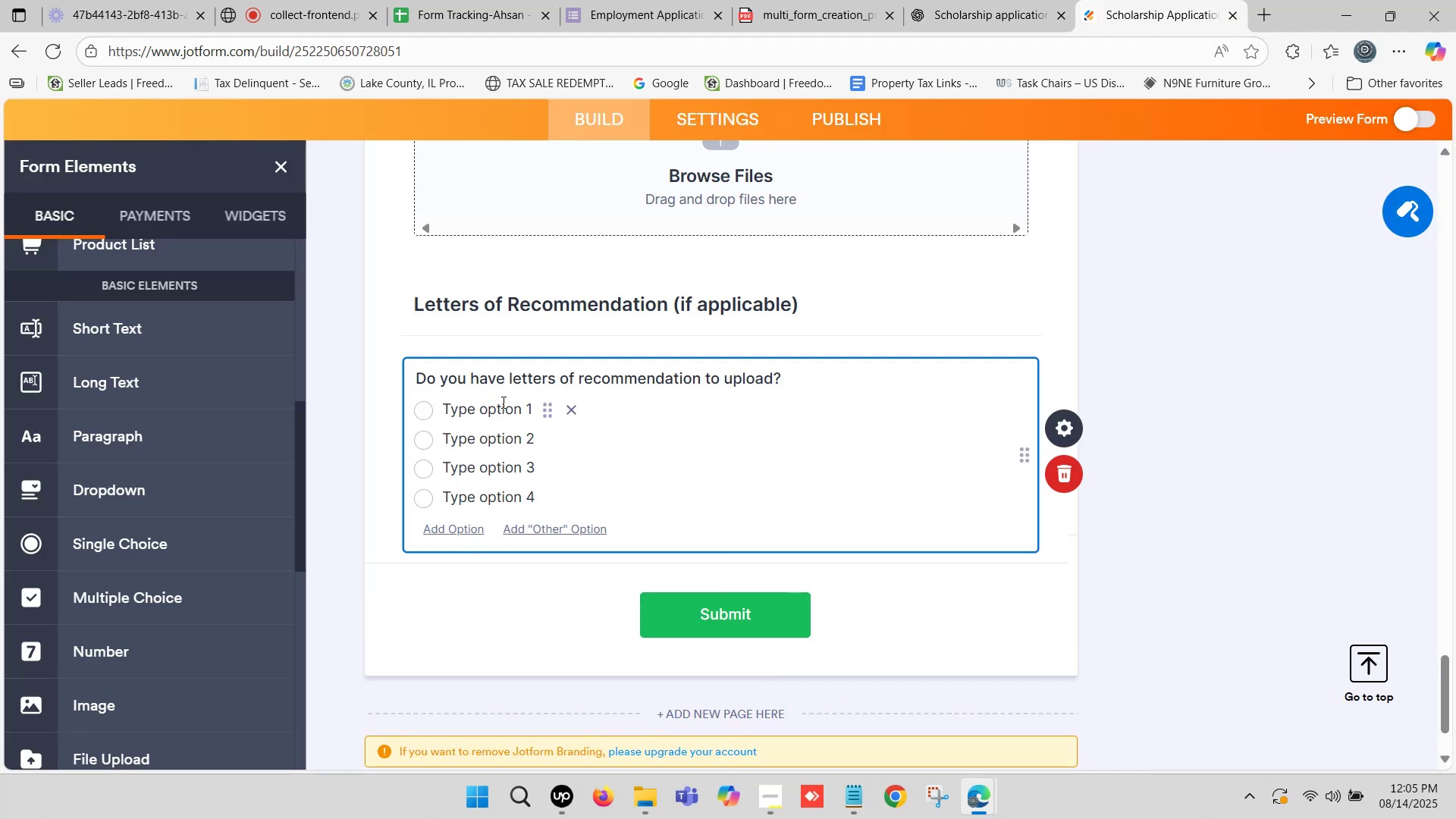 
left_click([503, 401])
 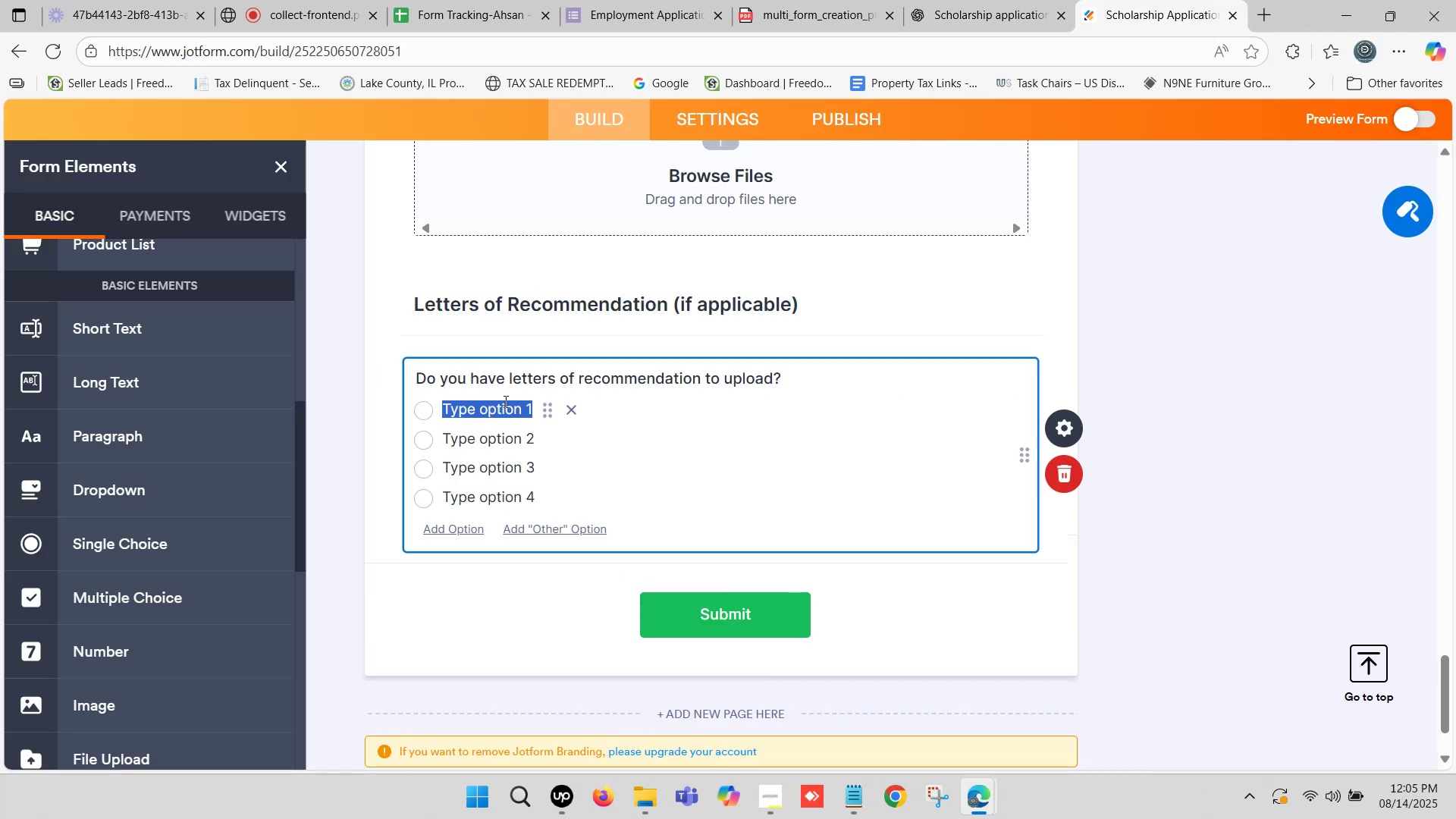 
type(Yes)
 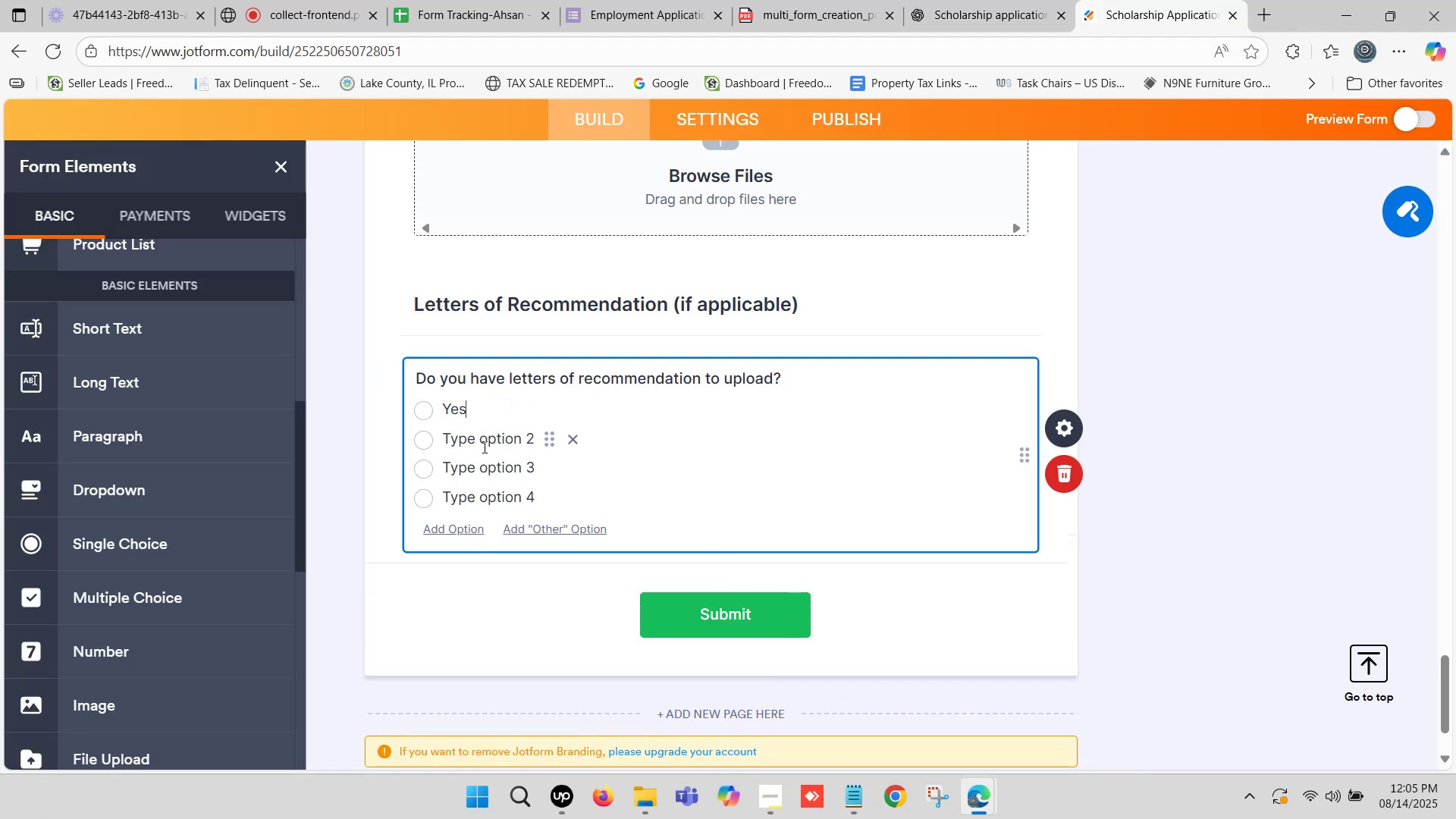 
left_click([482, 447])
 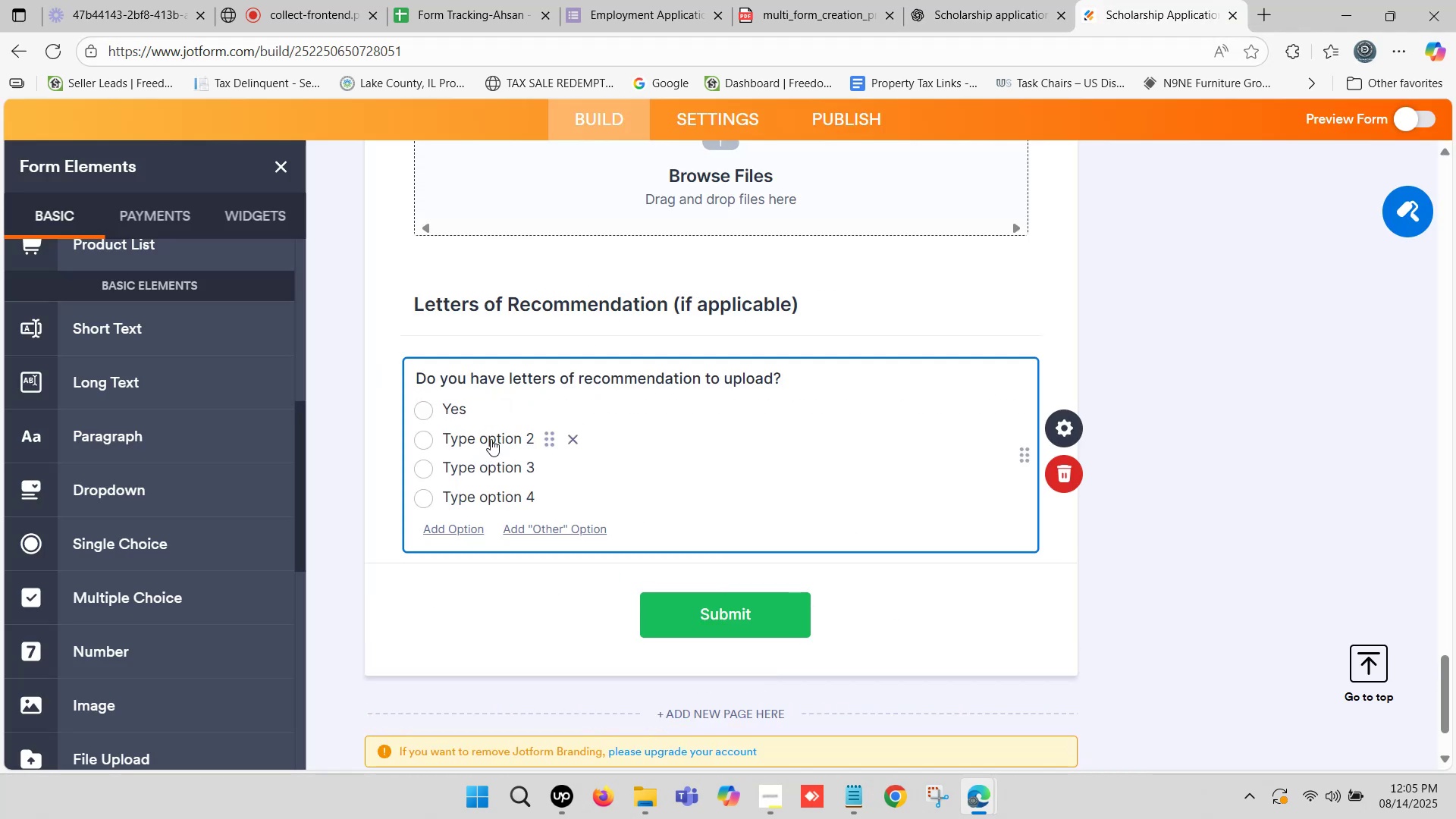 
left_click([491, 439])
 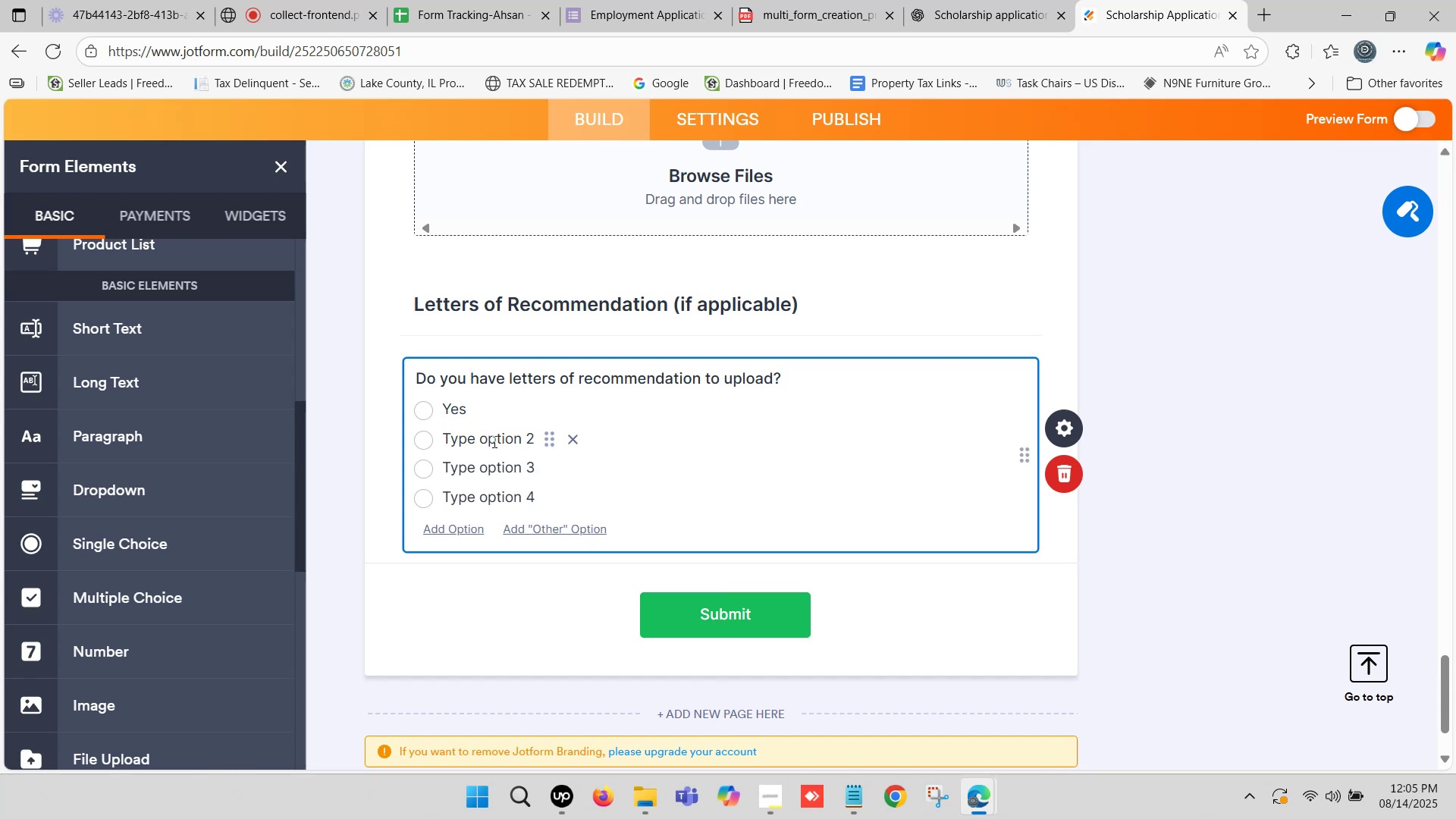 
key(Control+A)
 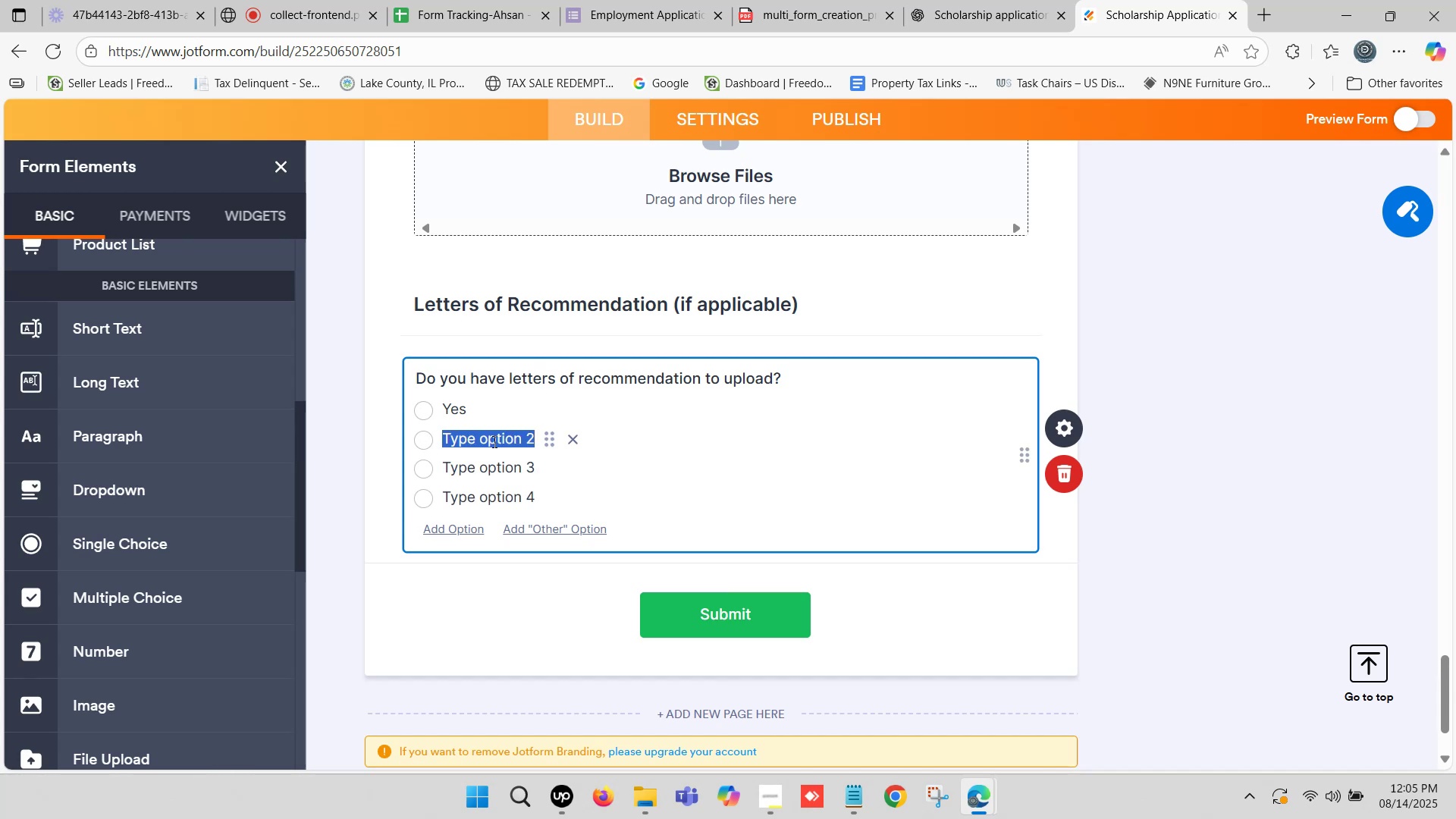 
type(No)
 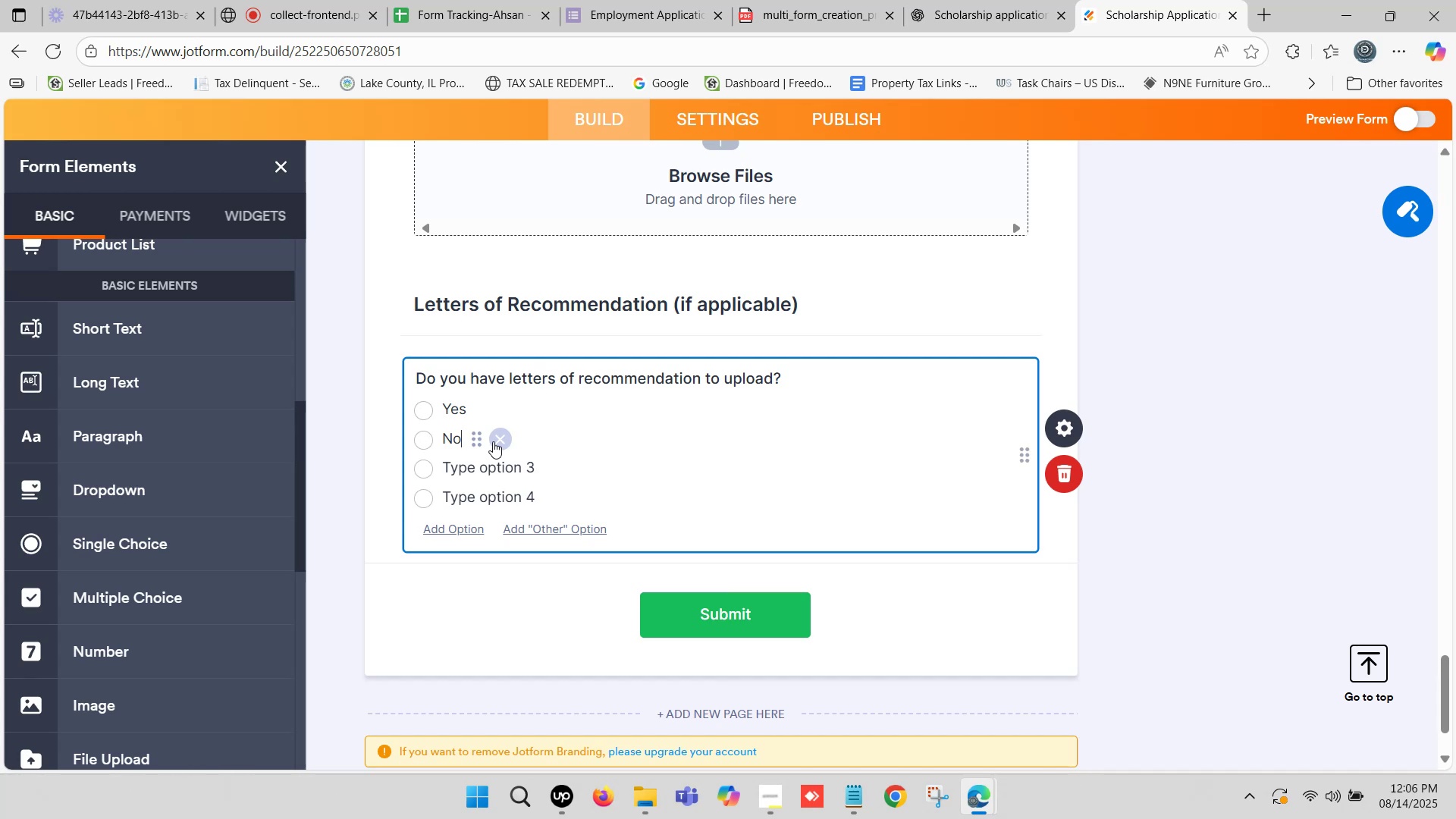 
wait(12.84)
 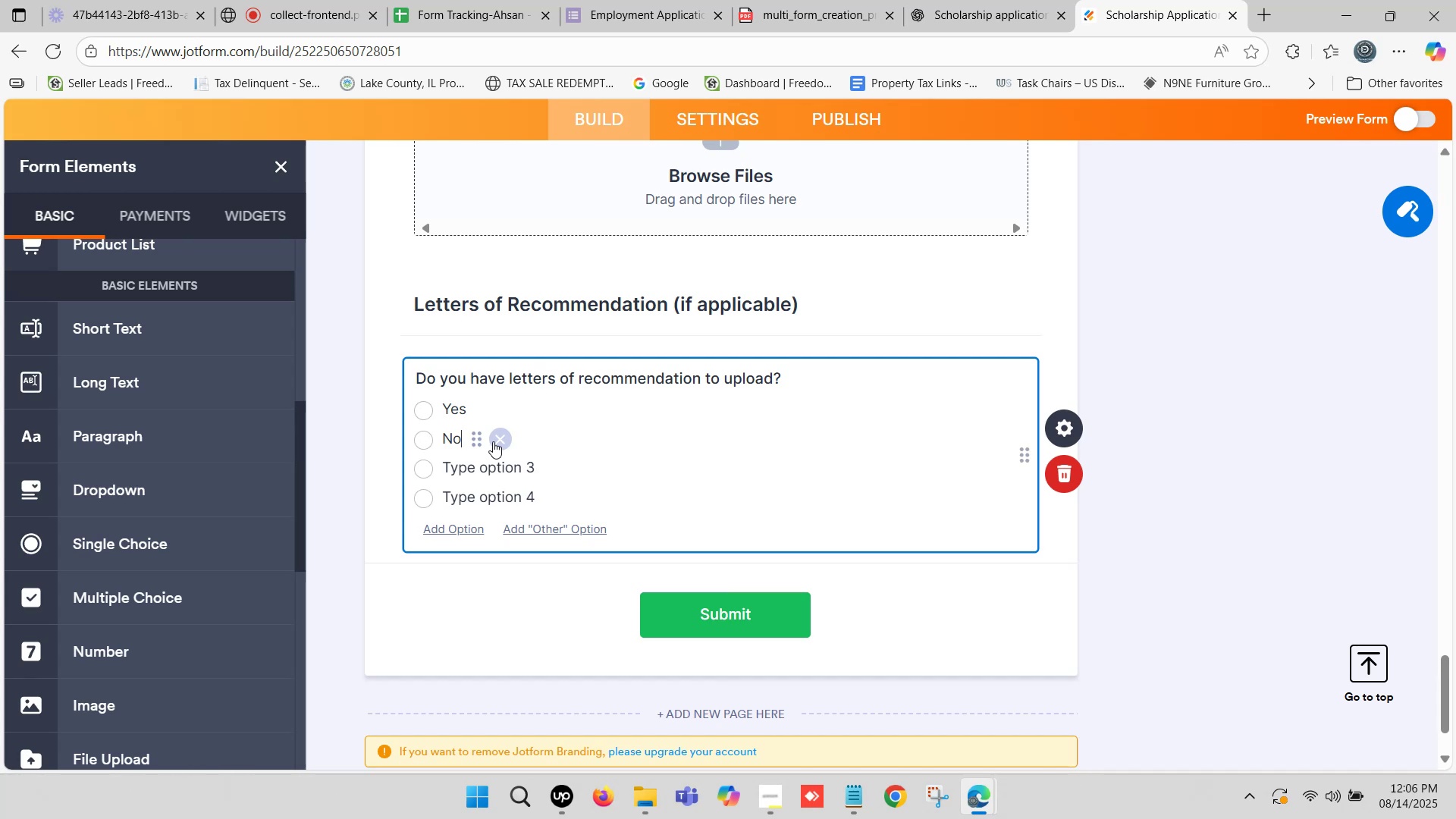 
left_click([569, 498])
 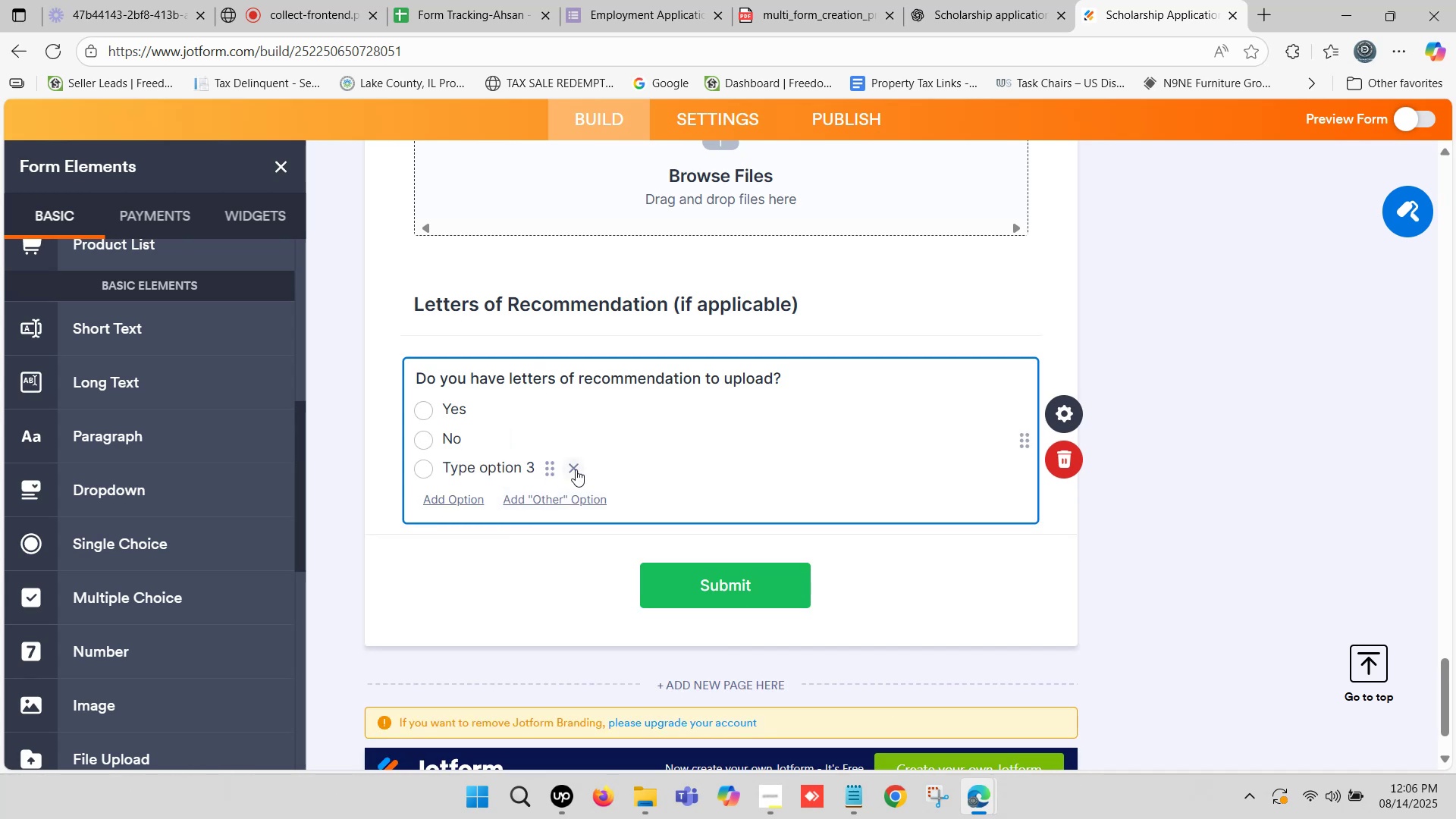 
left_click([575, 467])
 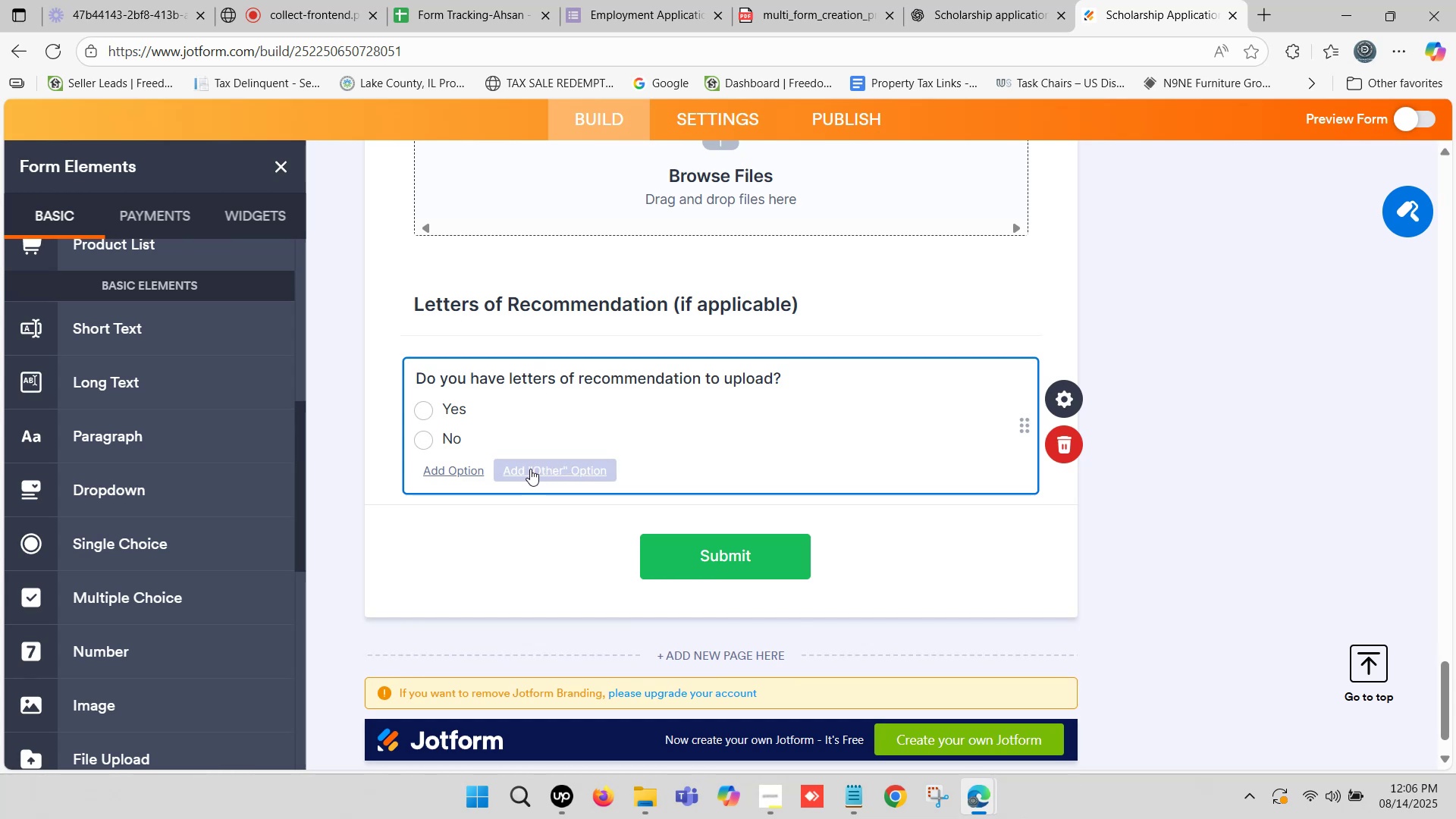 
wait(14.37)
 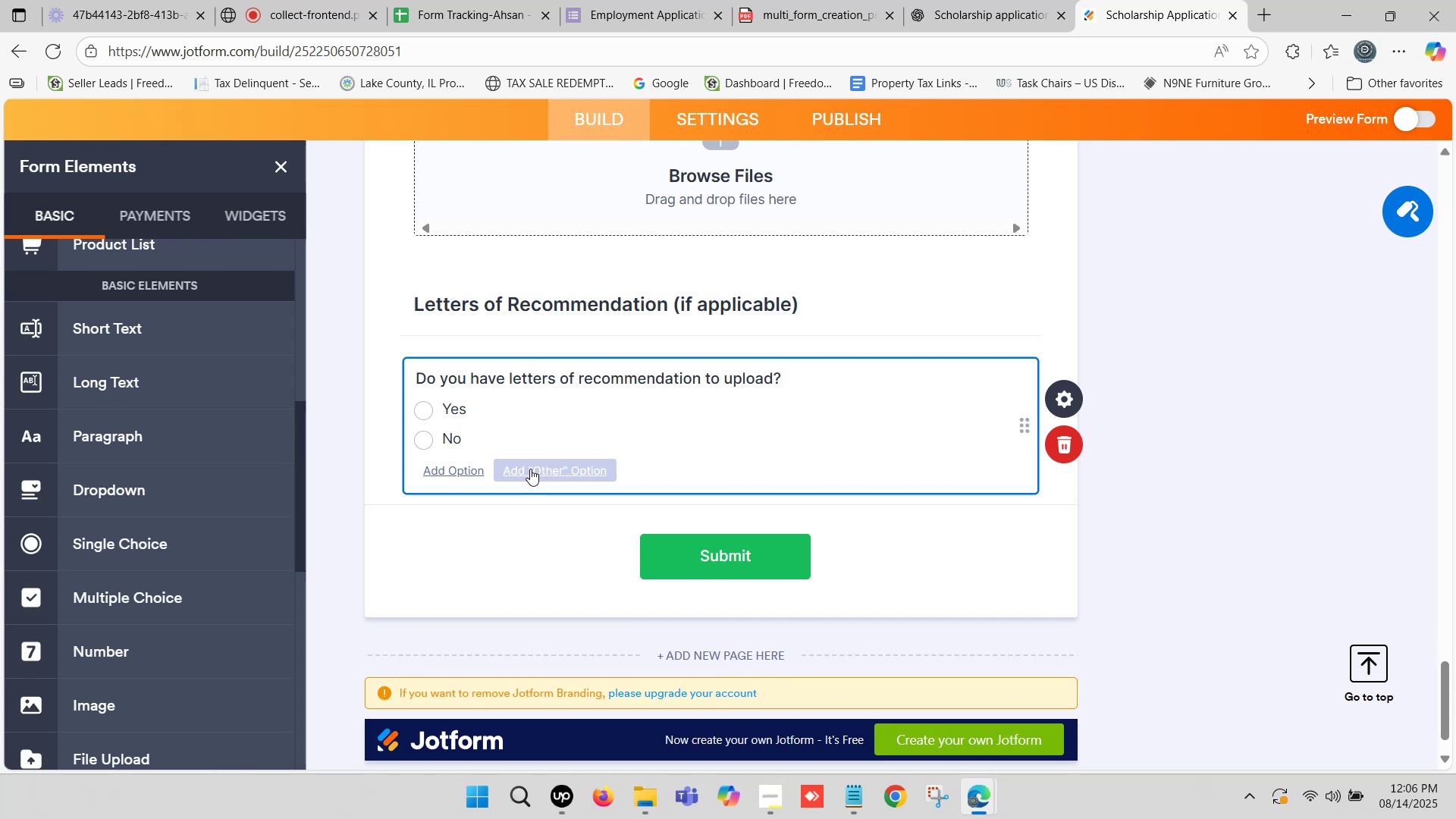 
scroll: coordinate [509, 491], scroll_direction: down, amount: 1.0
 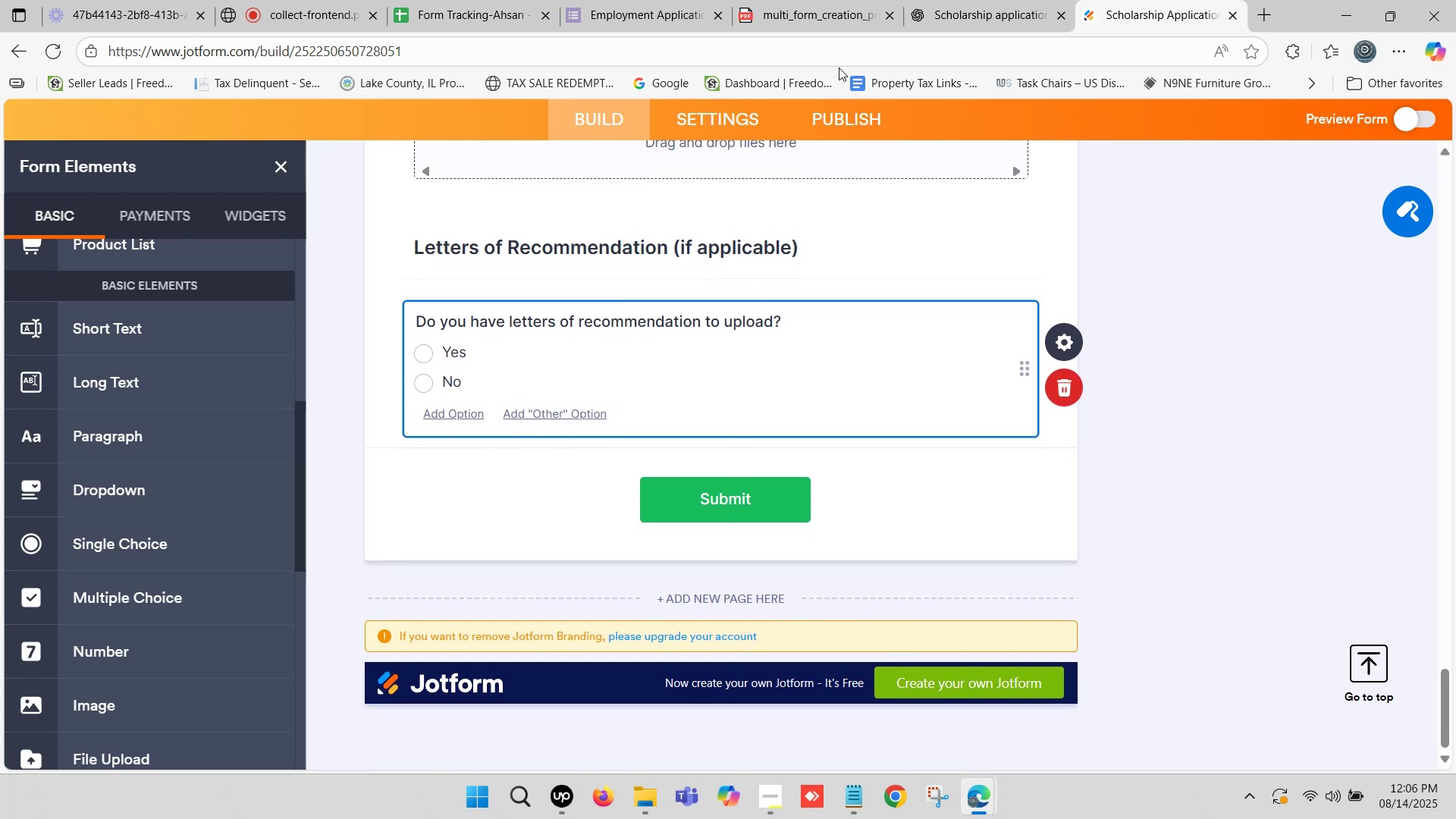 
left_click([958, 0])
 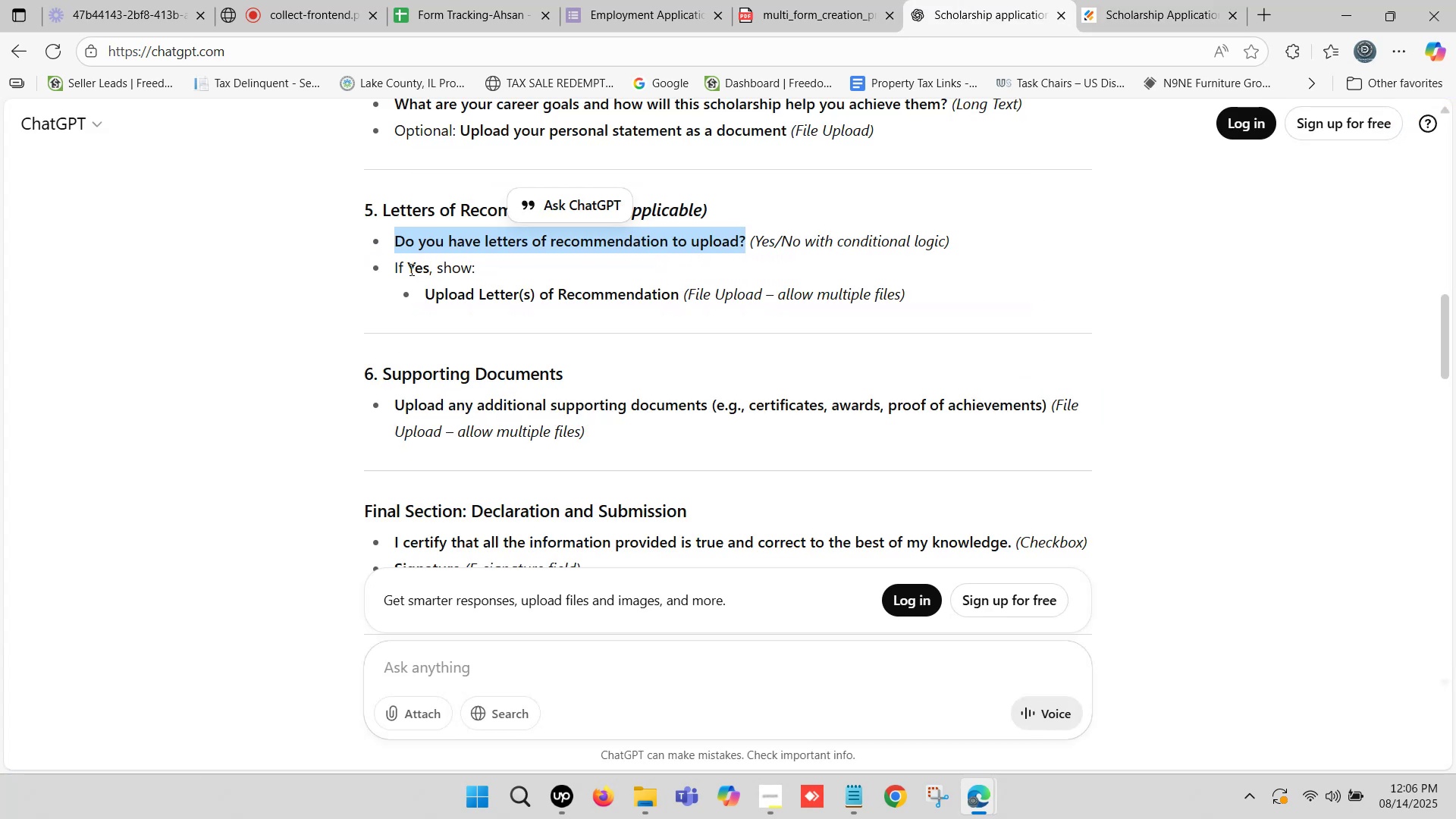 
left_click_drag(start_coordinate=[392, 262], to_coordinate=[430, 267])
 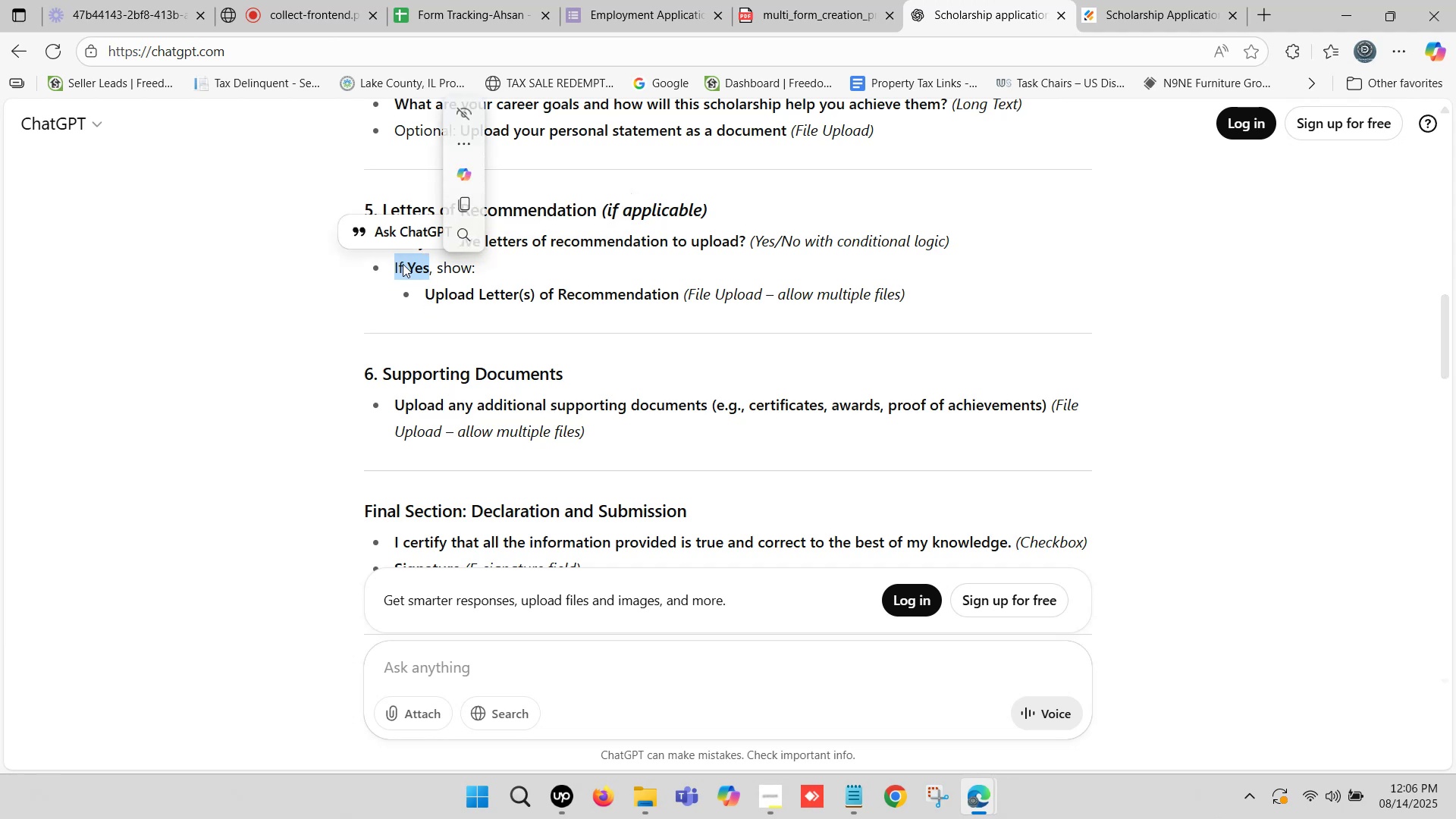 
left_click([403, 264])
 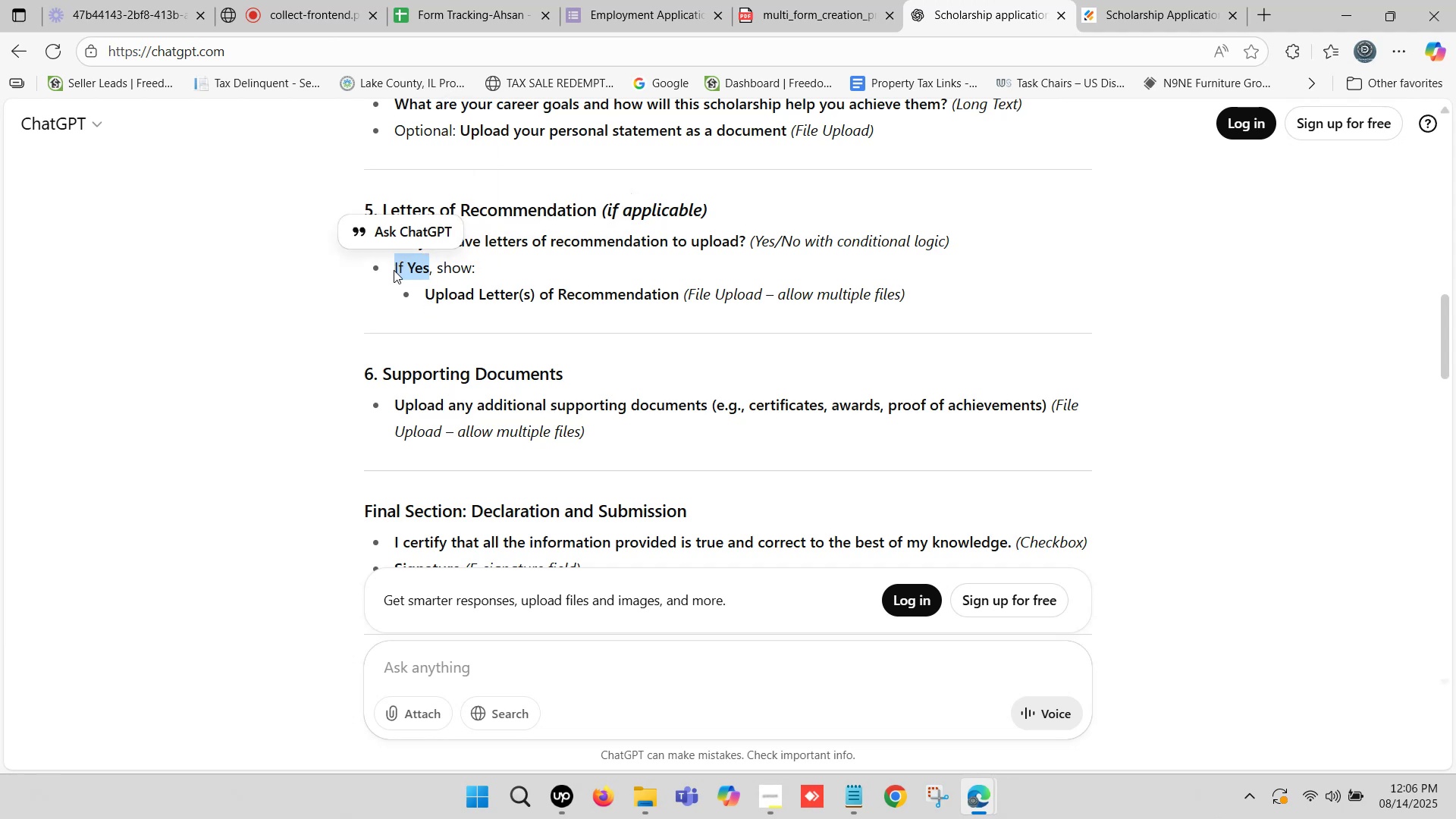 
left_click([394, 270])
 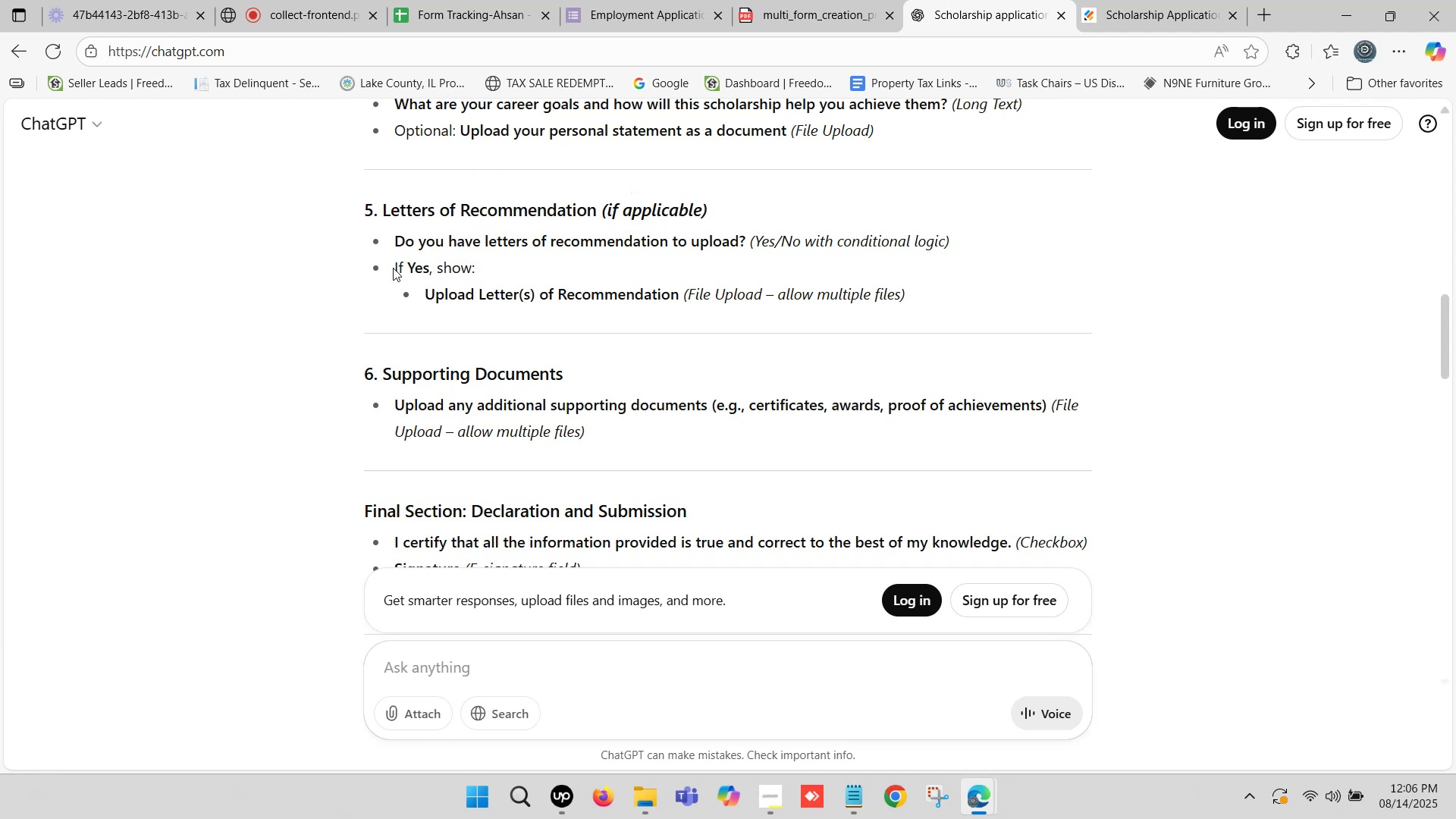 
left_click_drag(start_coordinate=[393, 268], to_coordinate=[432, 271])
 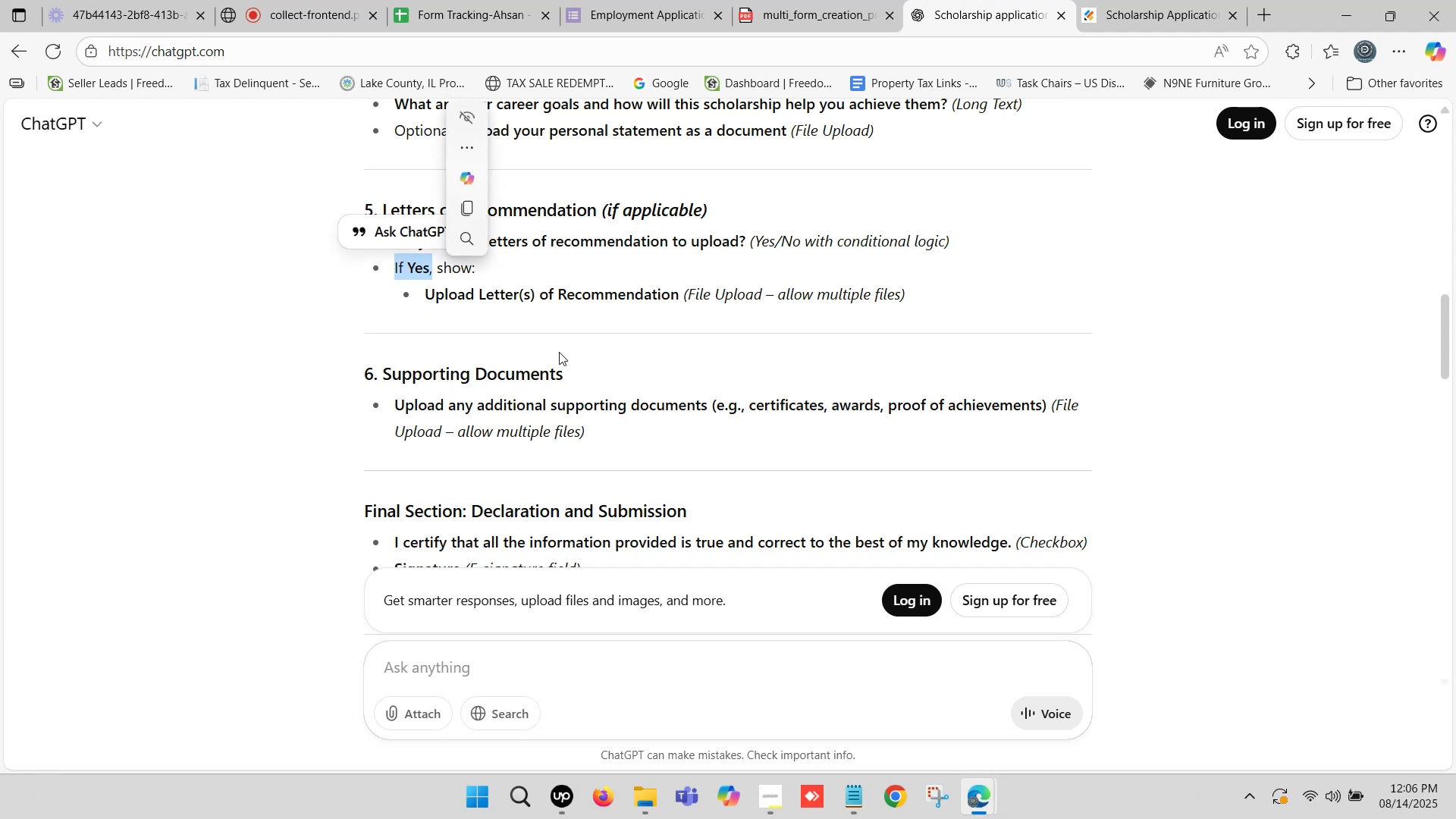 
hold_key(key=ControlLeft, duration=0.47)
 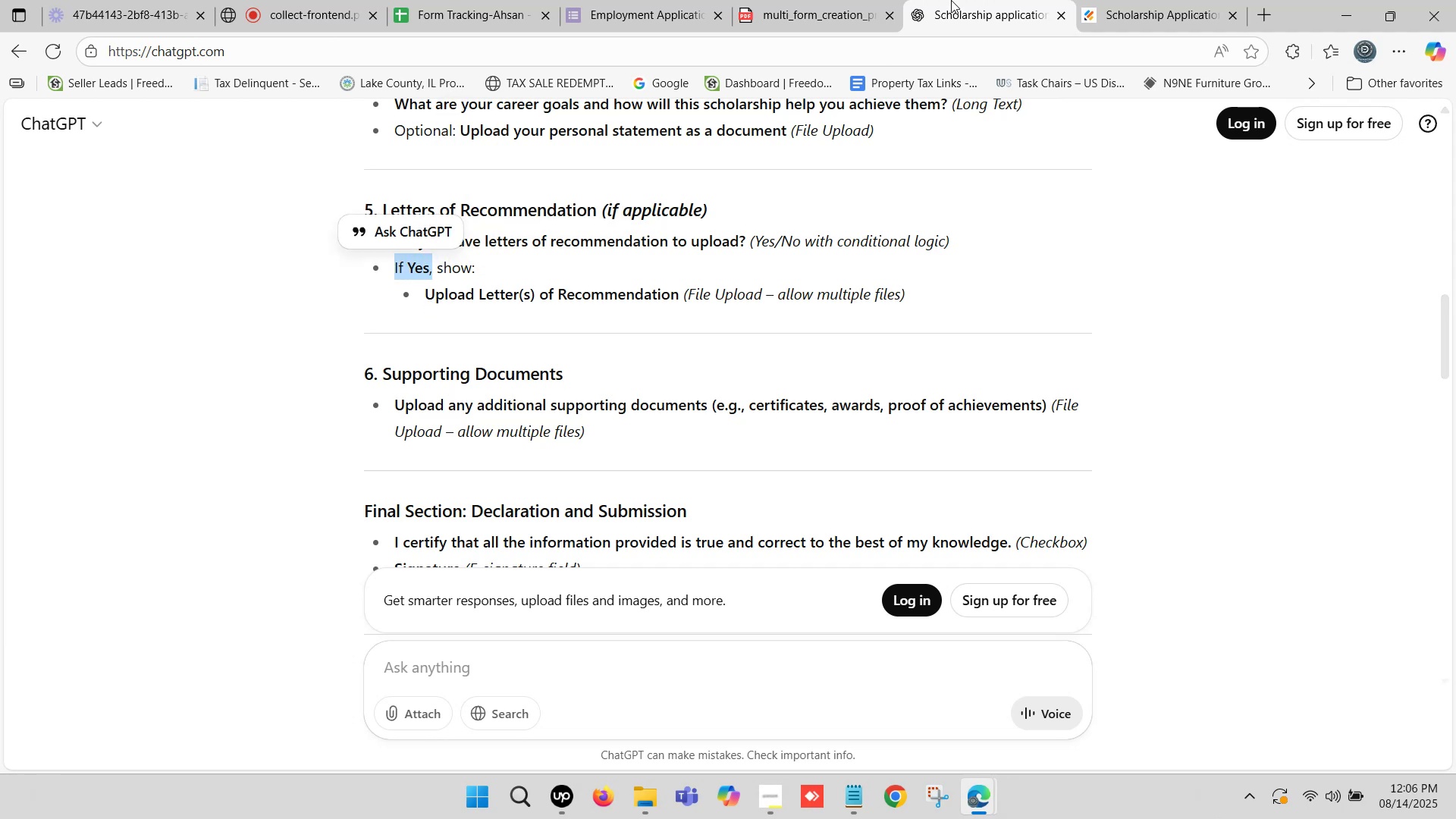 
hold_key(key=C, duration=0.33)
 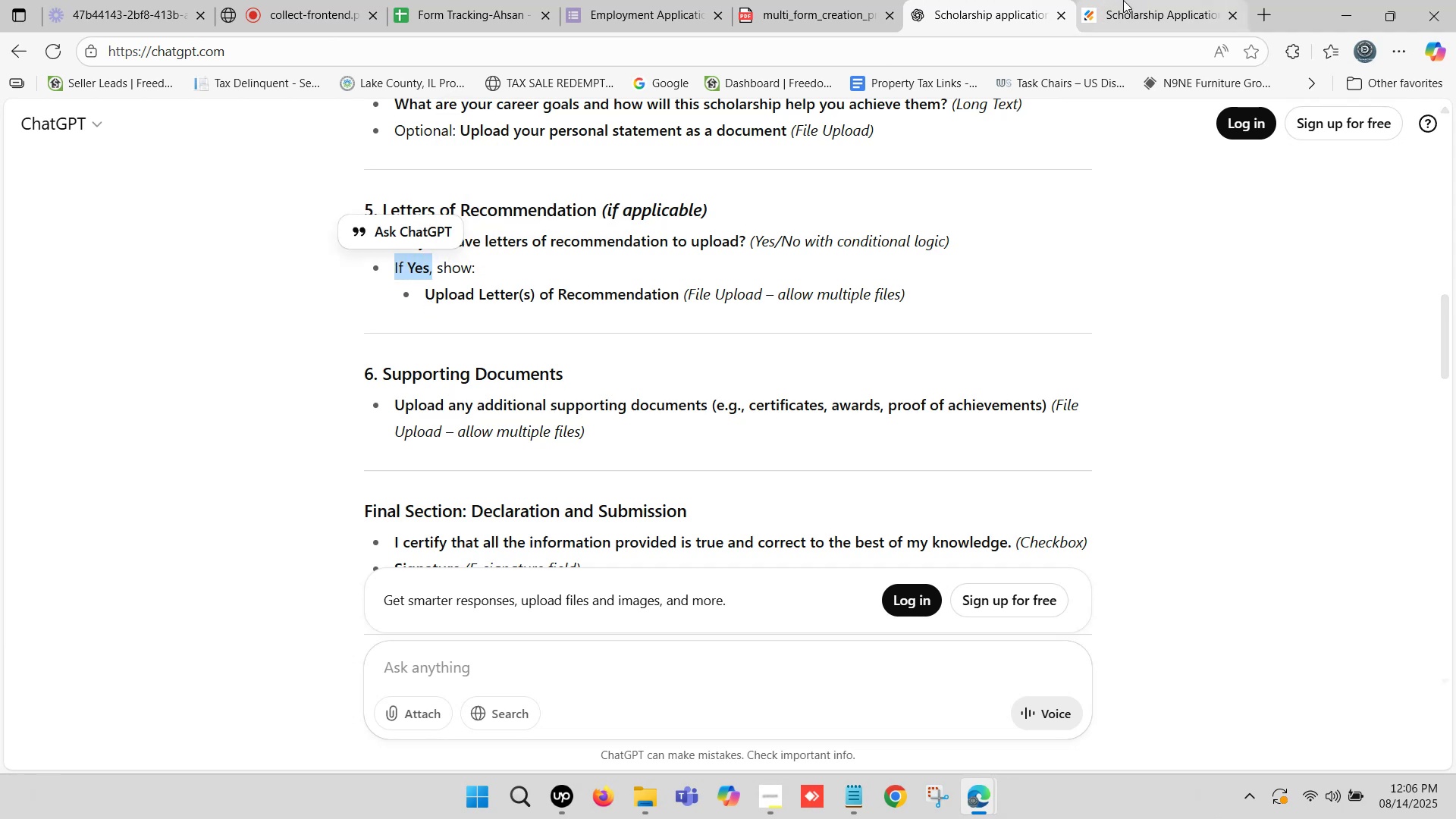 
left_click([1112, 0])
 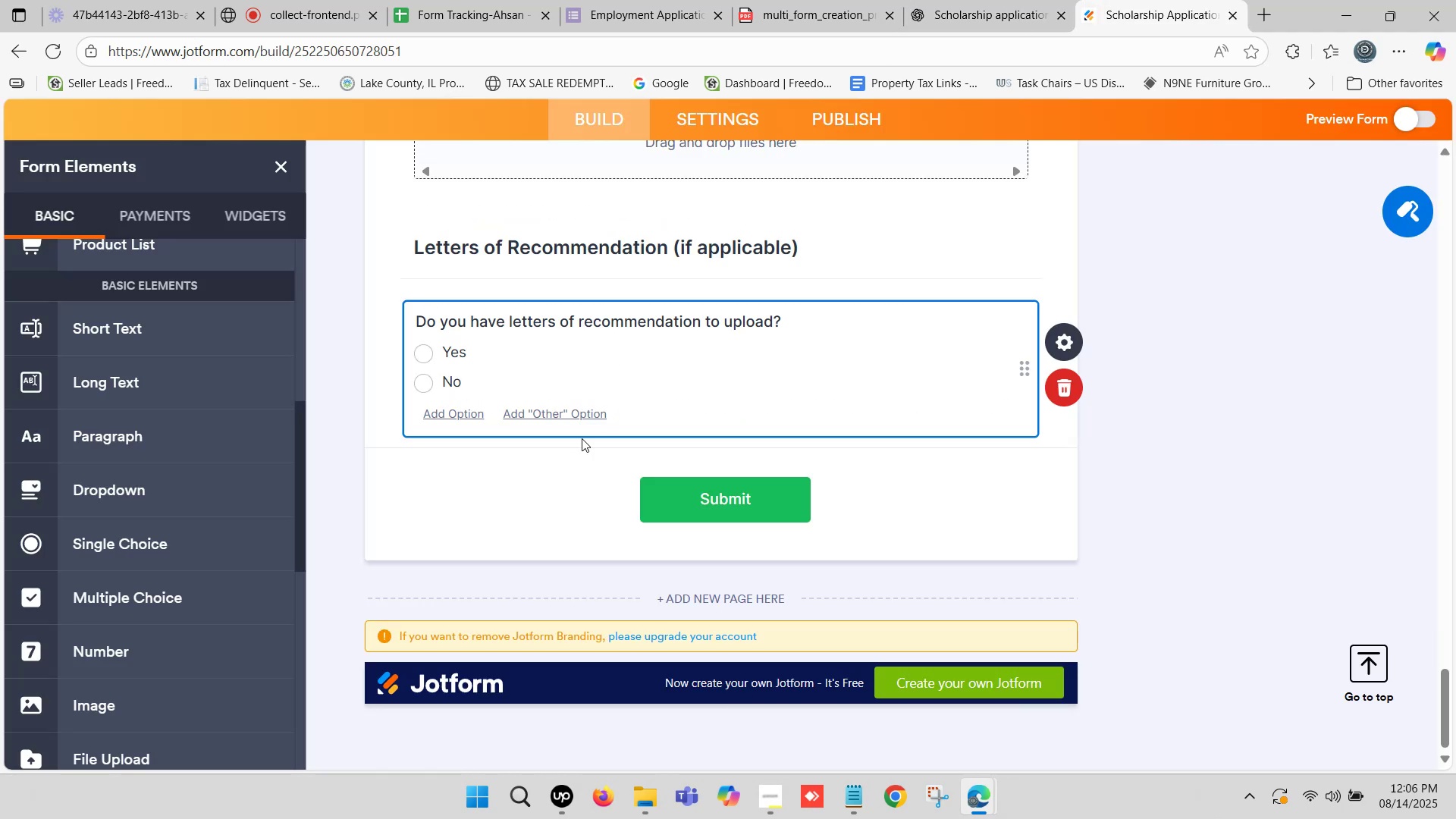 
scroll: coordinate [555, 444], scroll_direction: down, amount: 1.0
 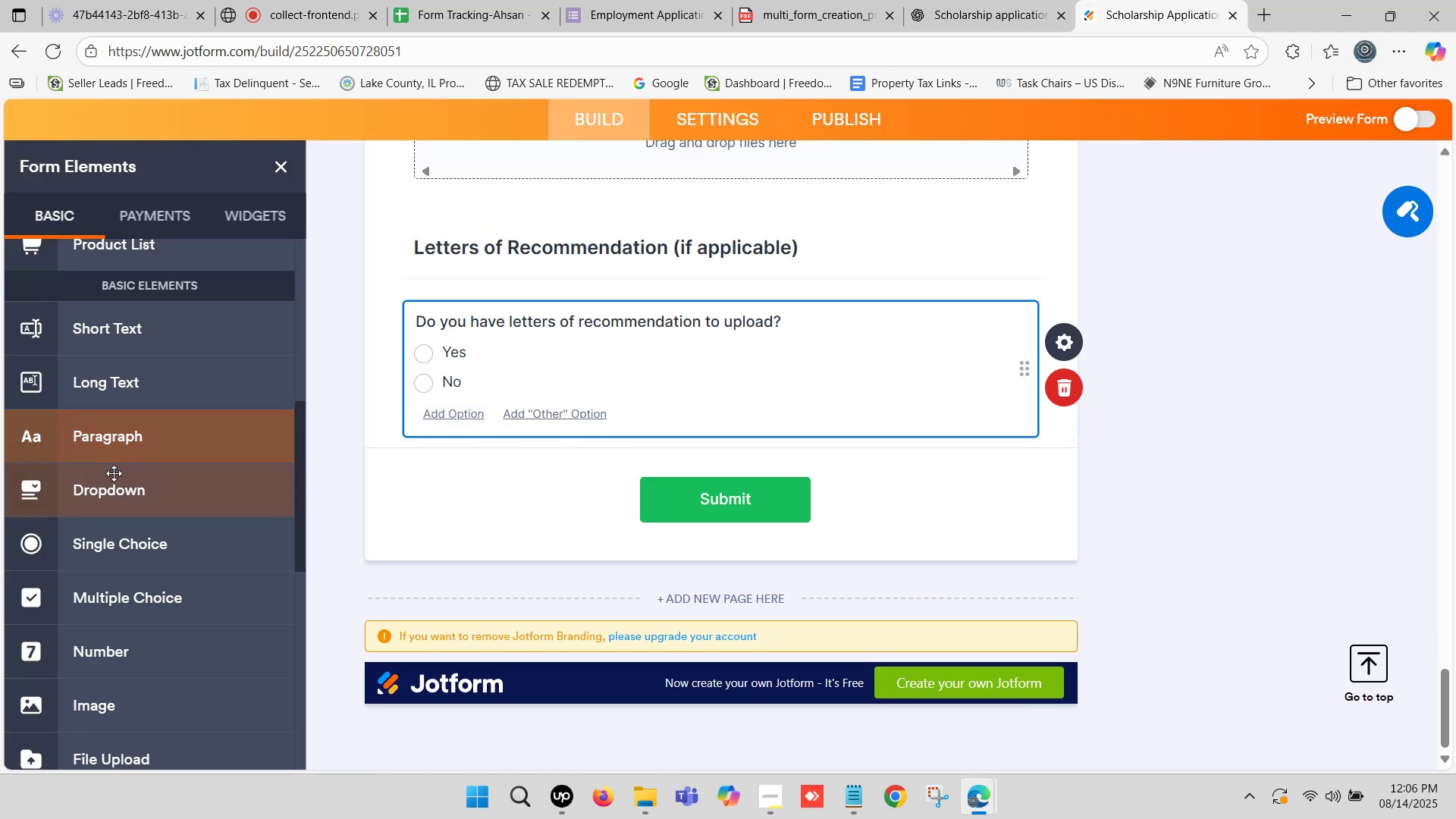 
scroll: coordinate [126, 425], scroll_direction: up, amount: 3.0
 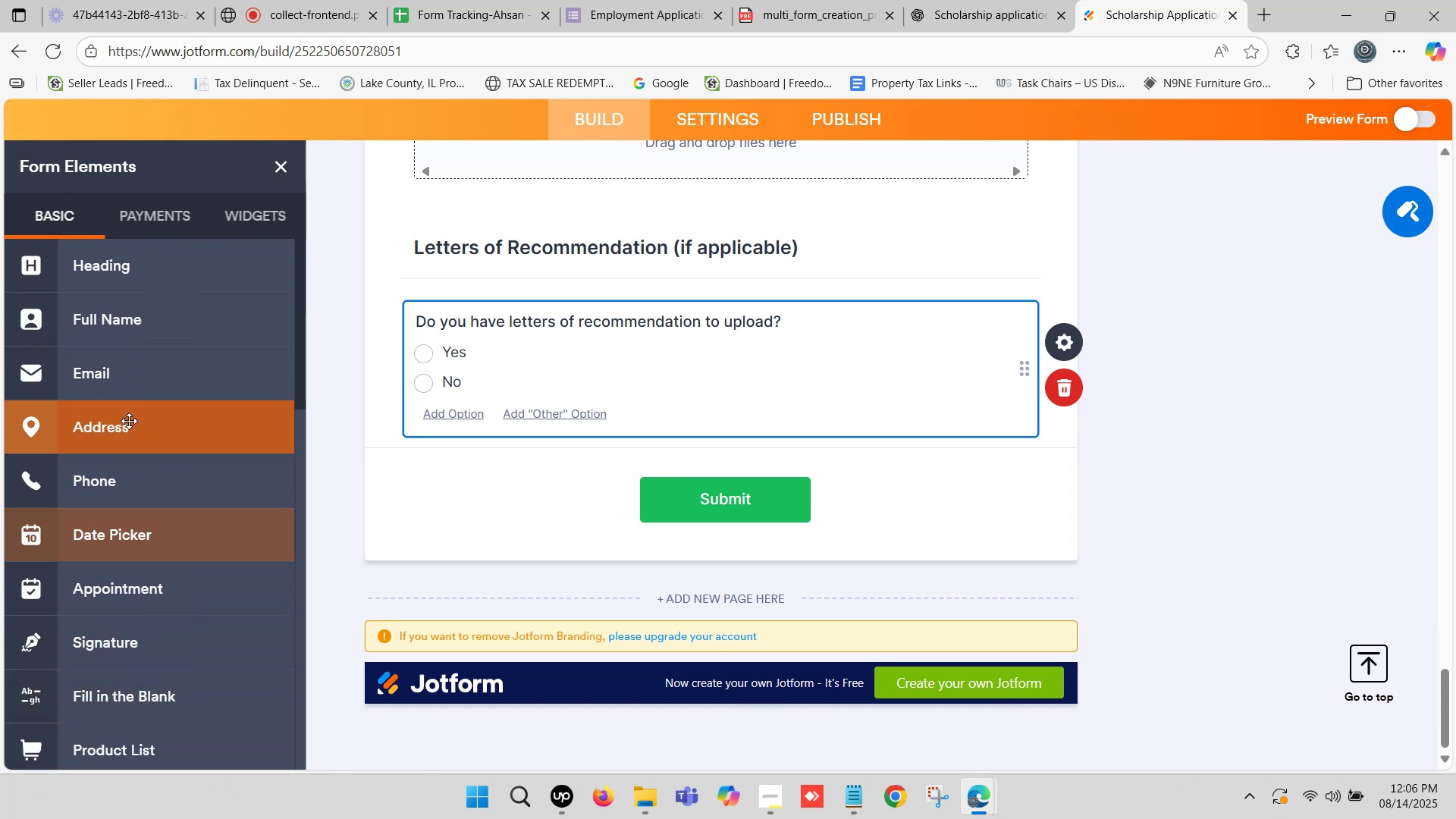 
scroll: coordinate [140, 469], scroll_direction: down, amount: 6.0
 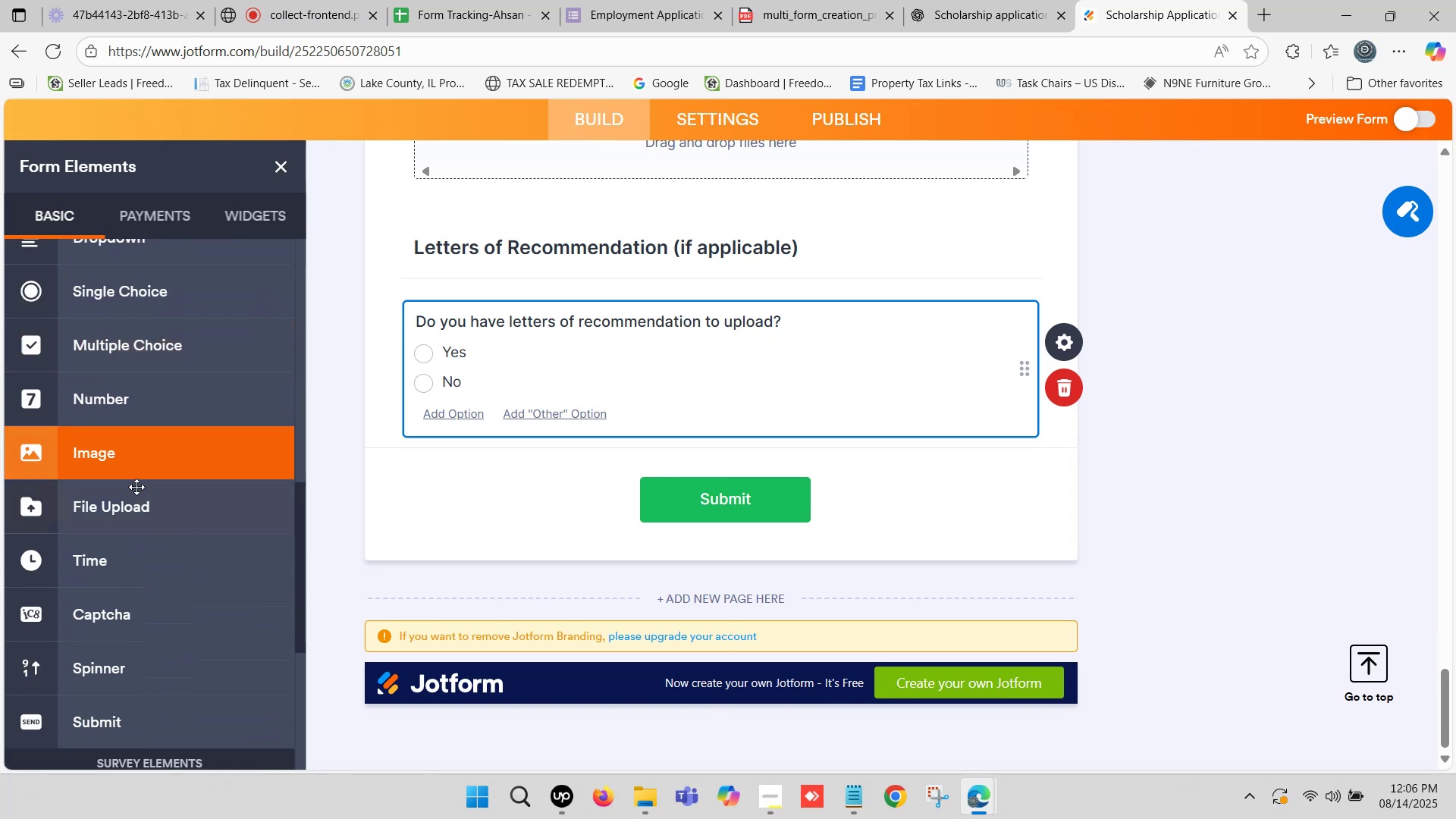 
left_click_drag(start_coordinate=[133, 500], to_coordinate=[513, 472])
 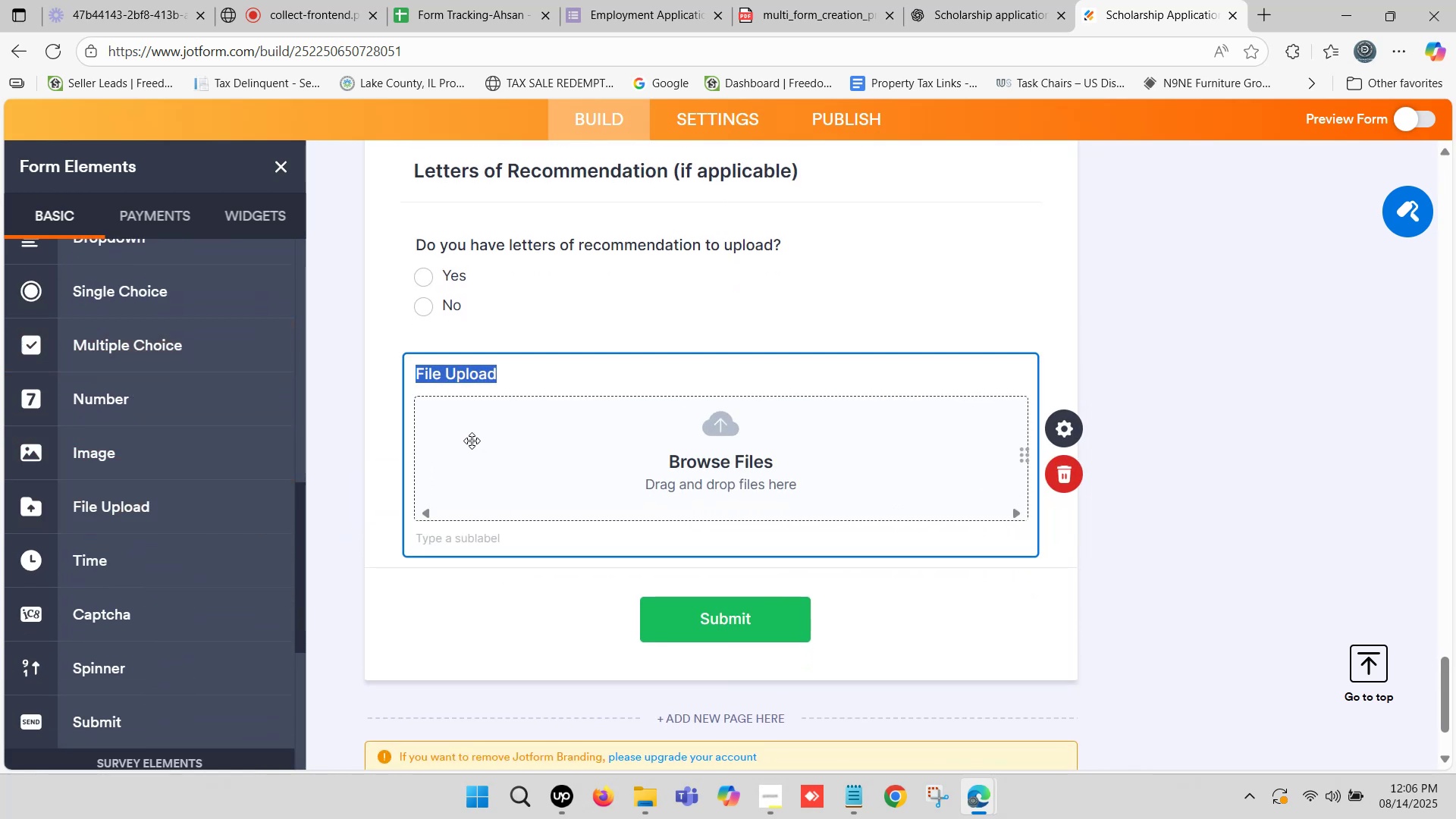 
key(Control+V)
 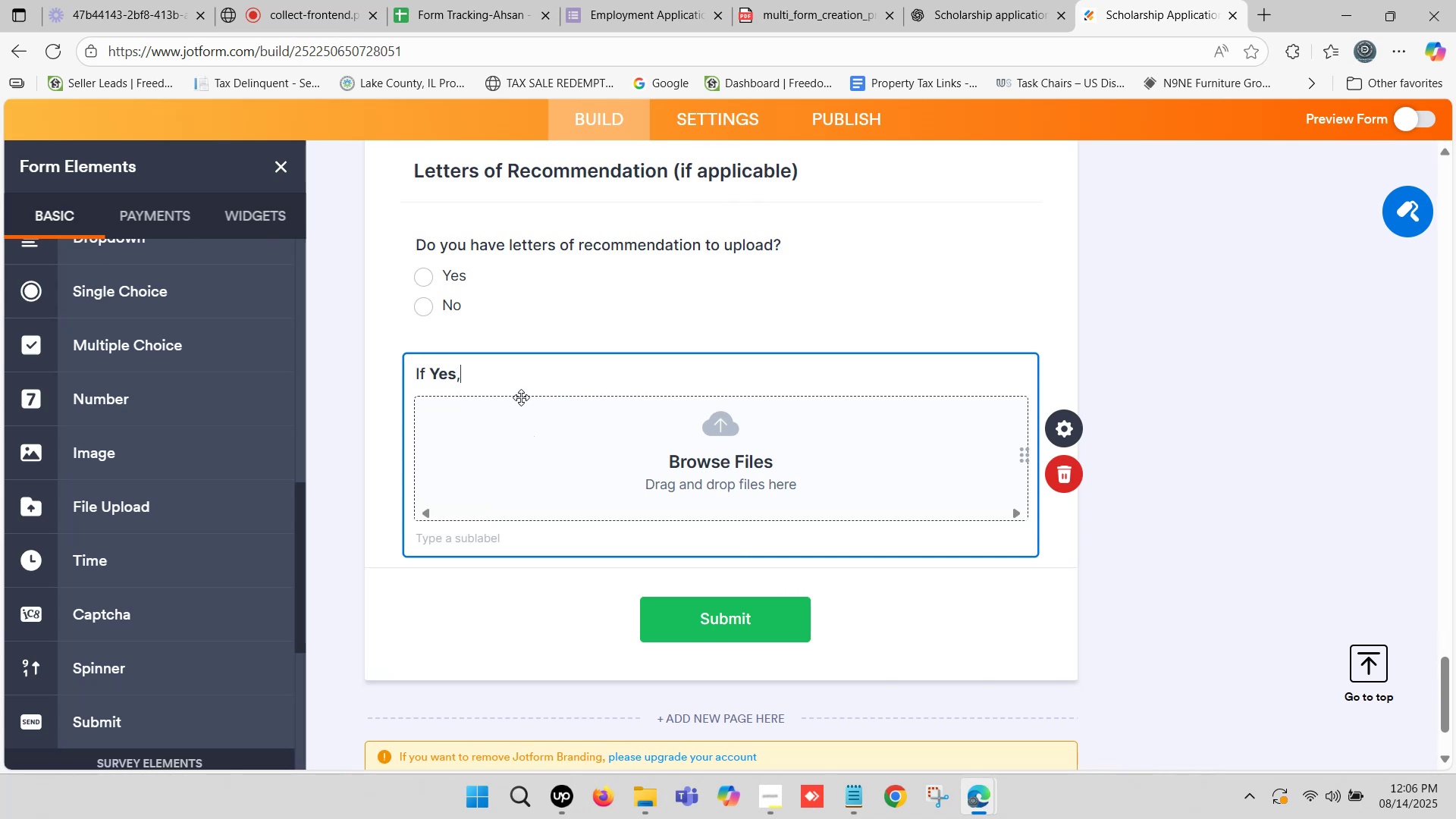 
key(Space)
 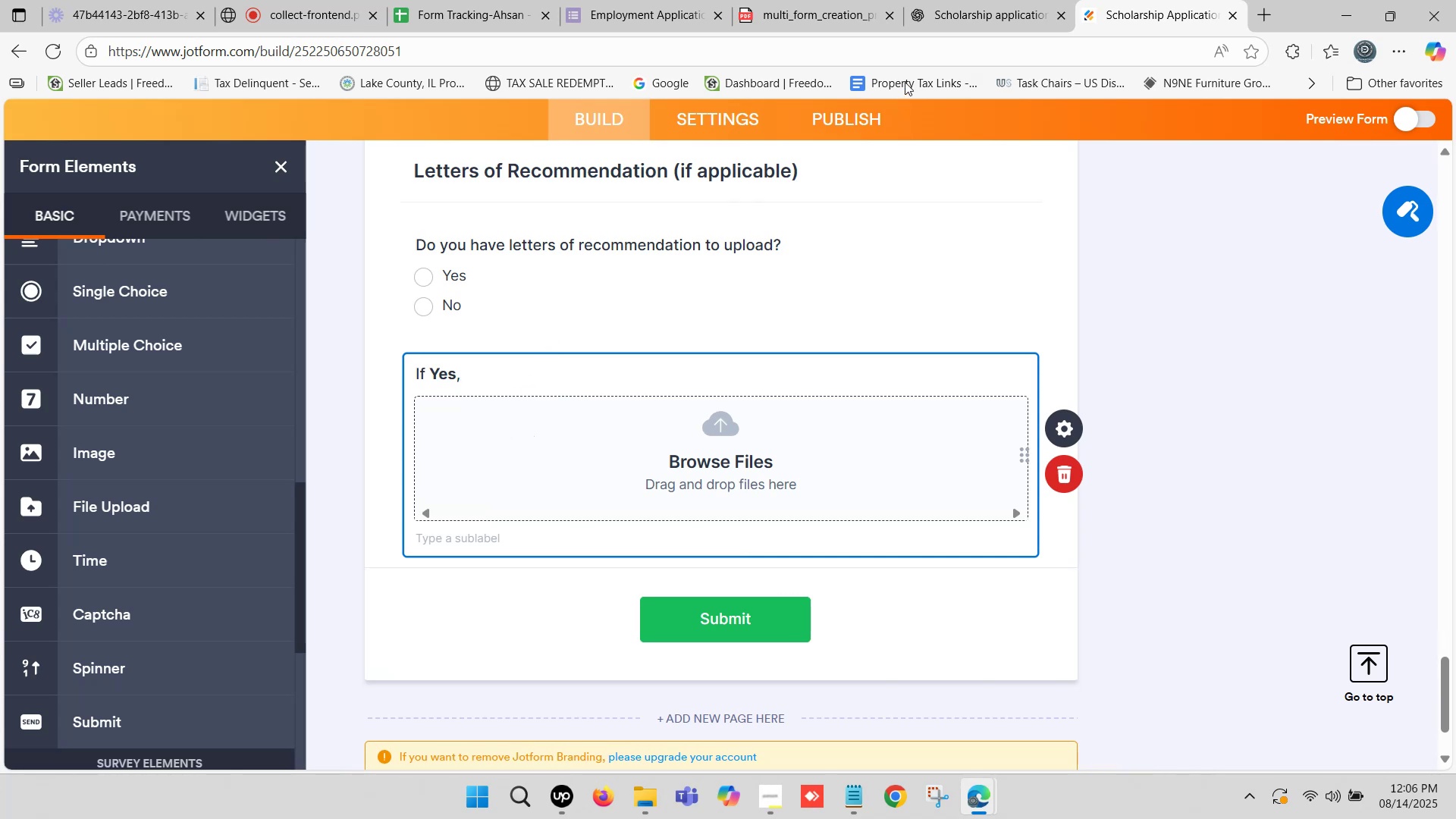 
left_click([965, 0])
 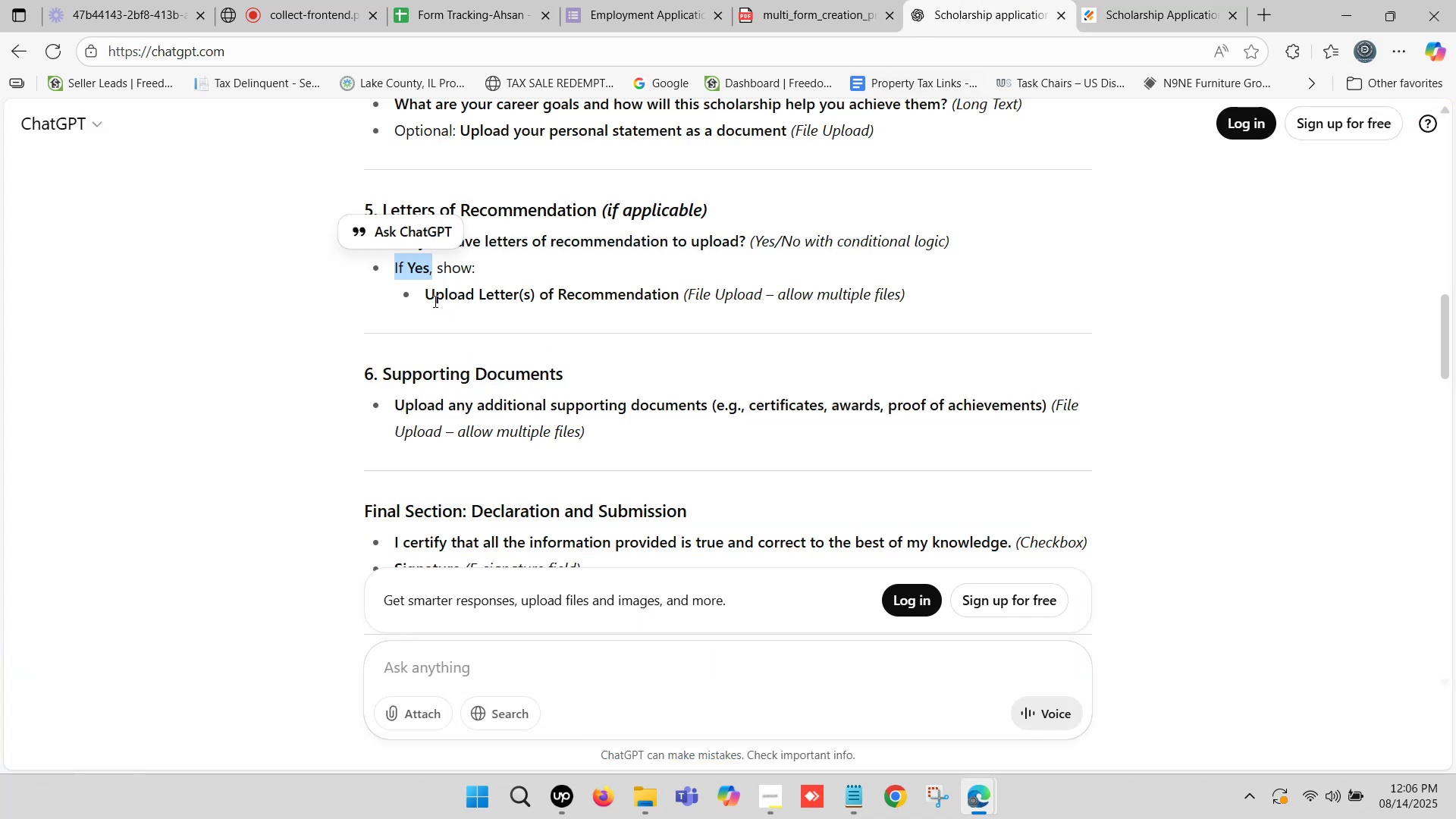 
left_click_drag(start_coordinate=[427, 293], to_coordinate=[677, 294])
 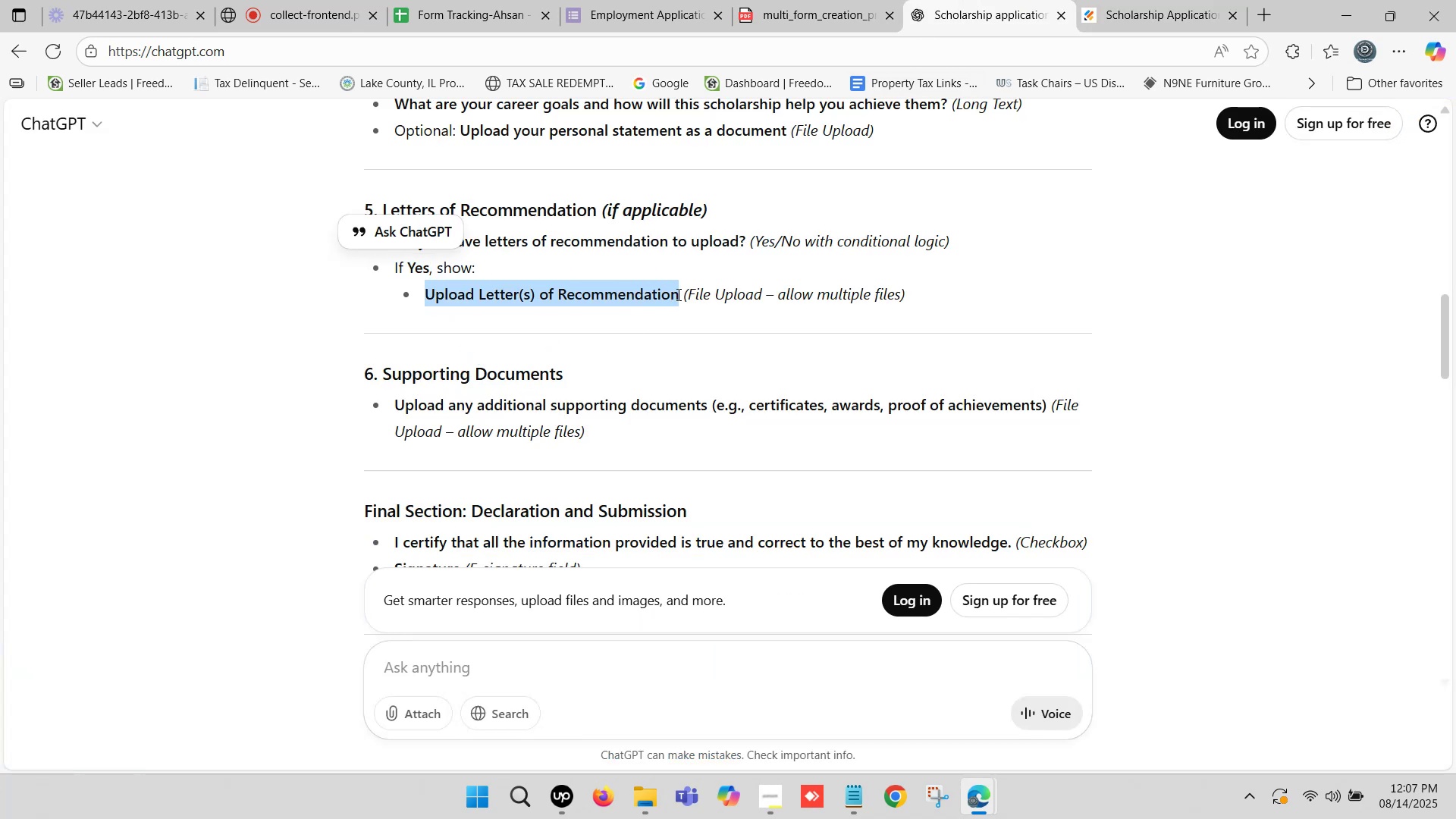 
key(Control+C)
 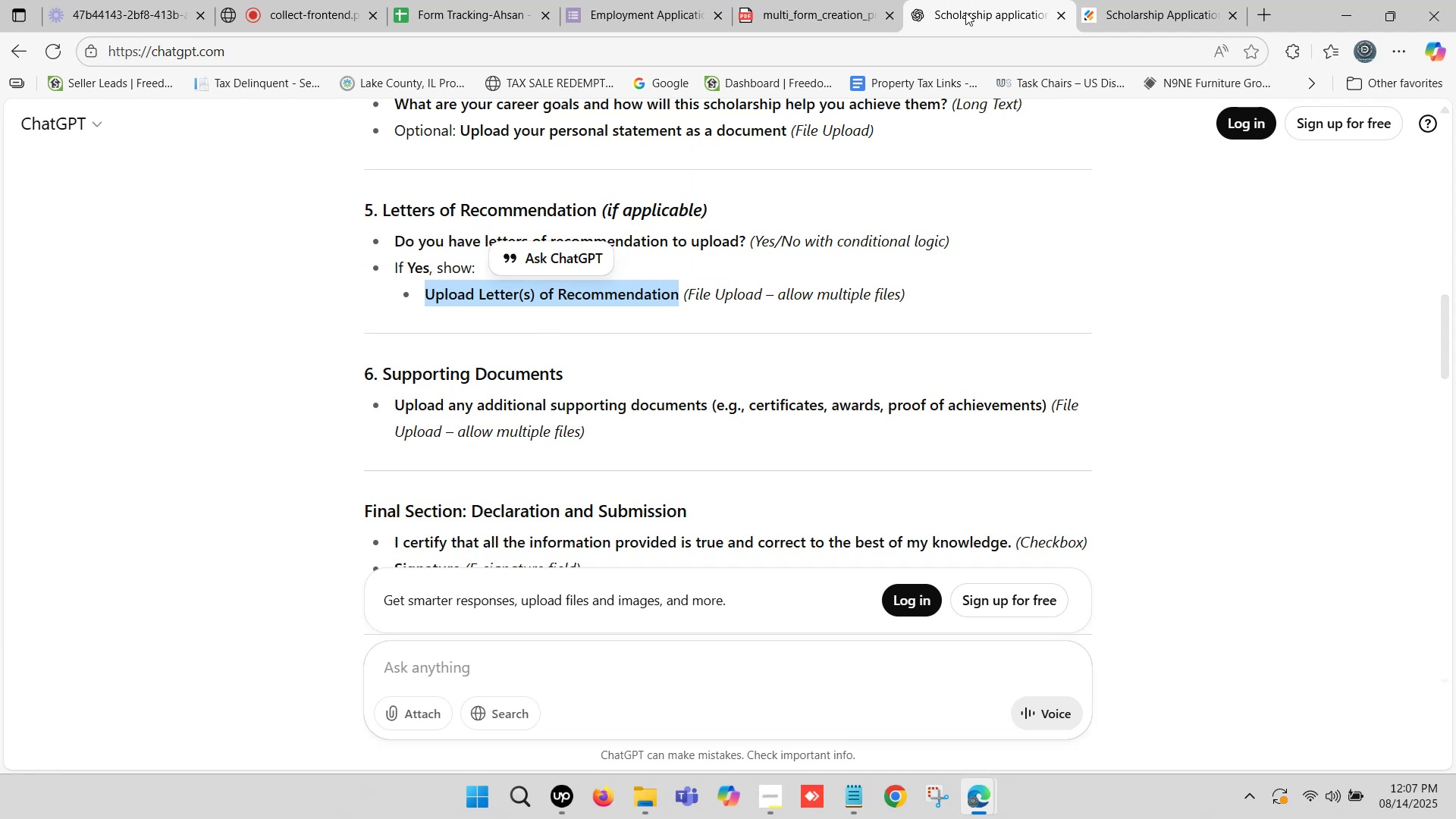 
left_click([1100, 0])
 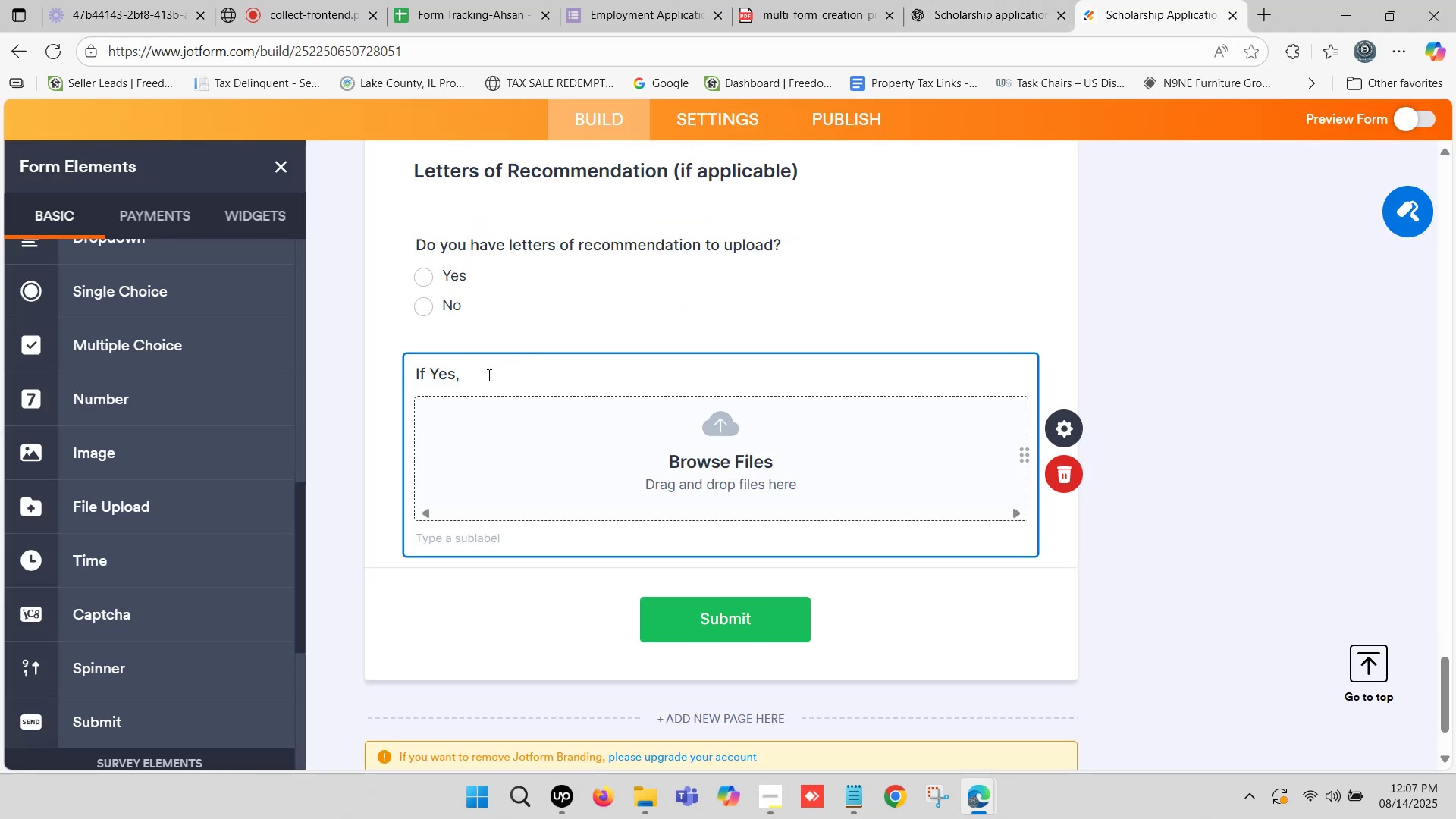 
left_click([489, 375])
 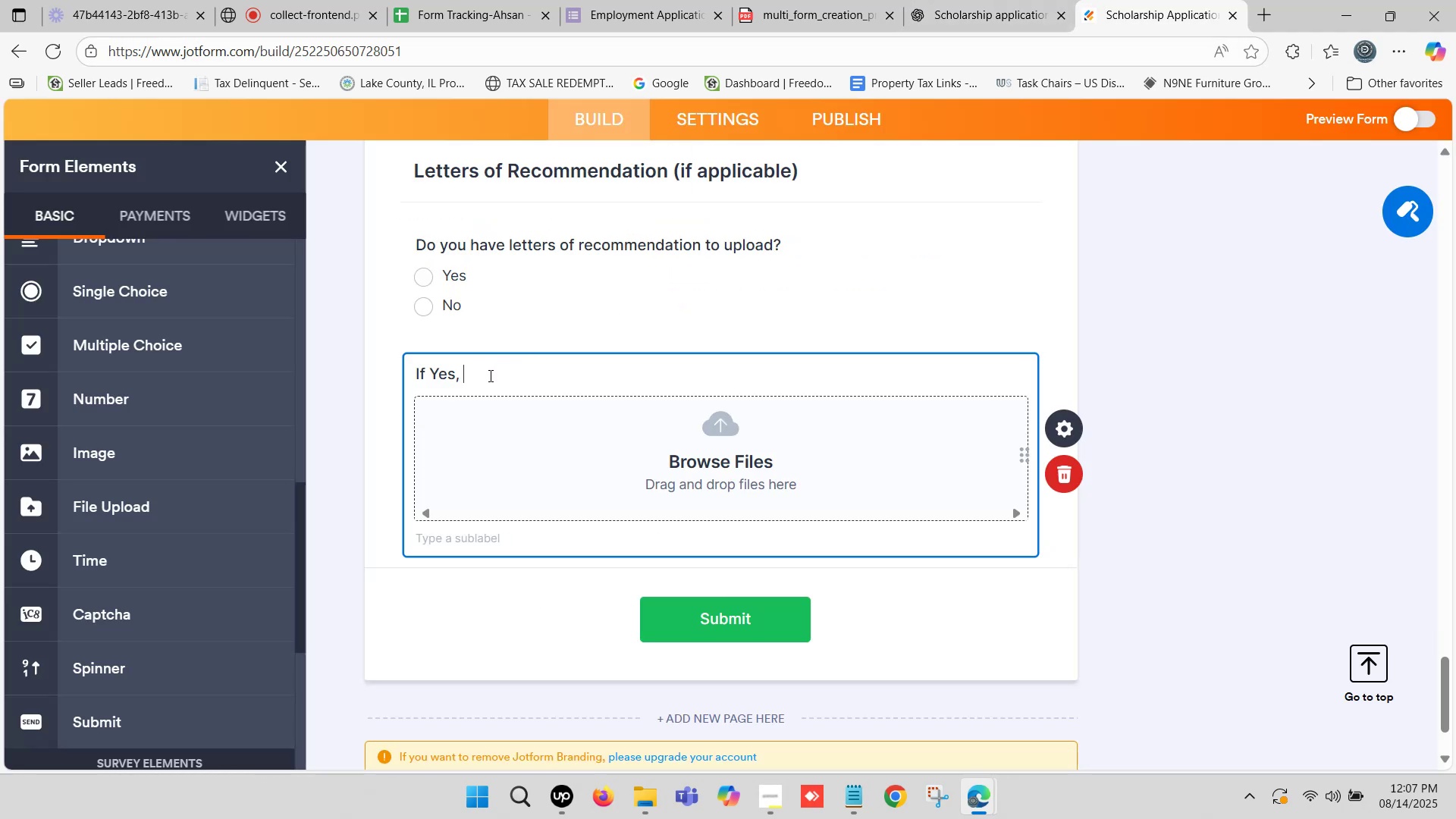 
key(Control+V)
 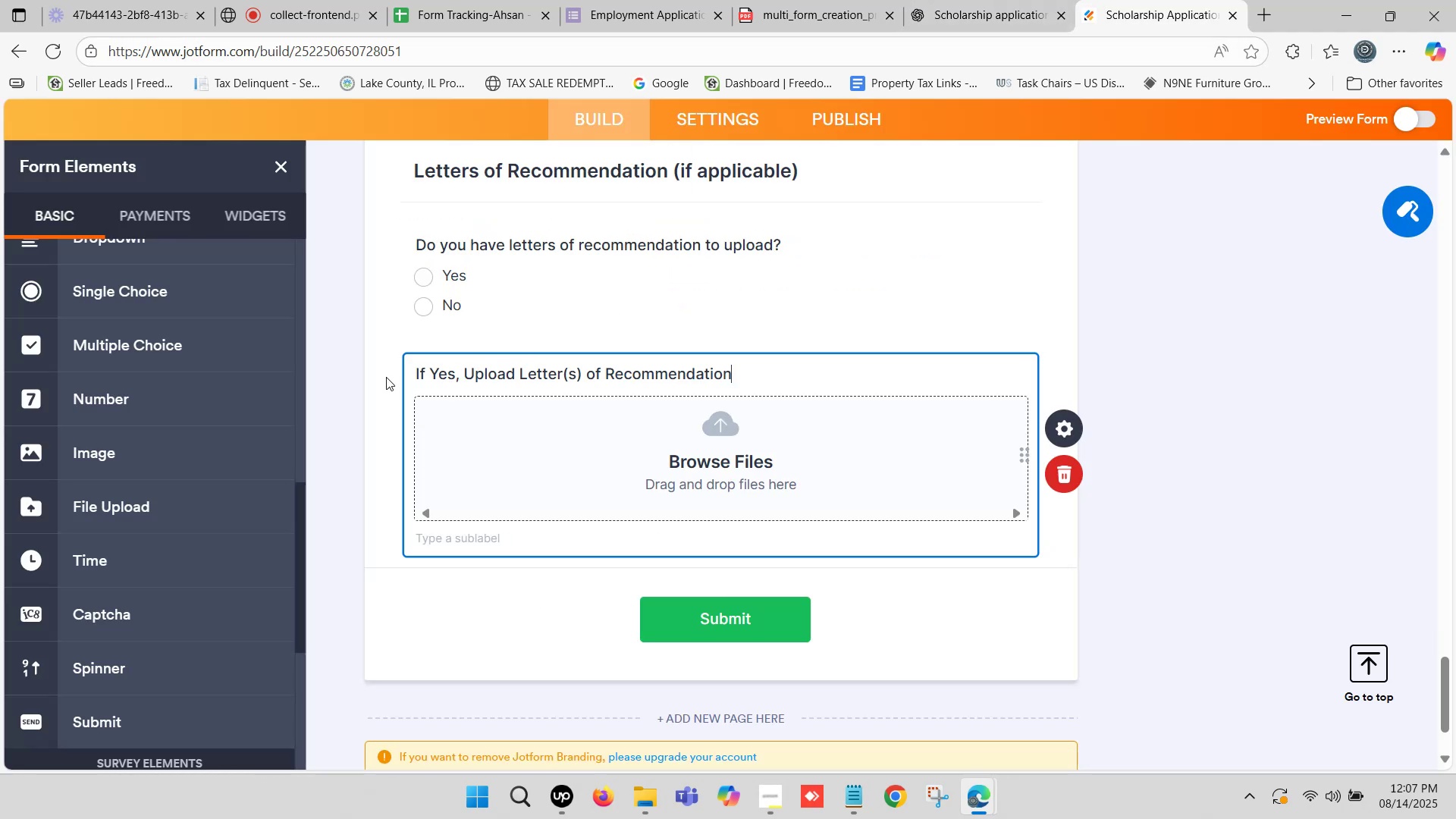 
left_click_drag(start_coordinate=[410, 366], to_coordinate=[478, 371])
 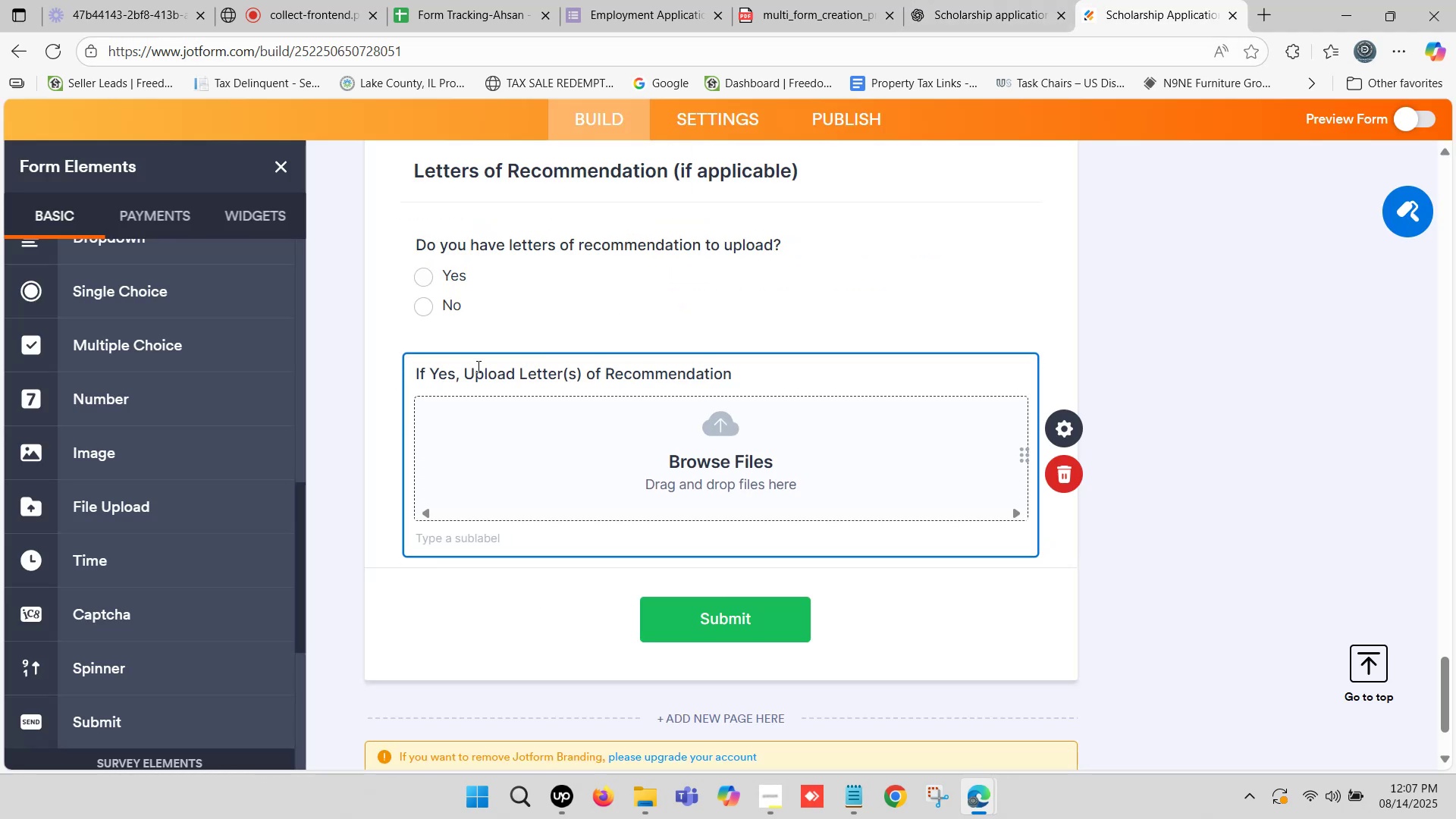 
scroll: coordinate [475, 348], scroll_direction: up, amount: 1.0
 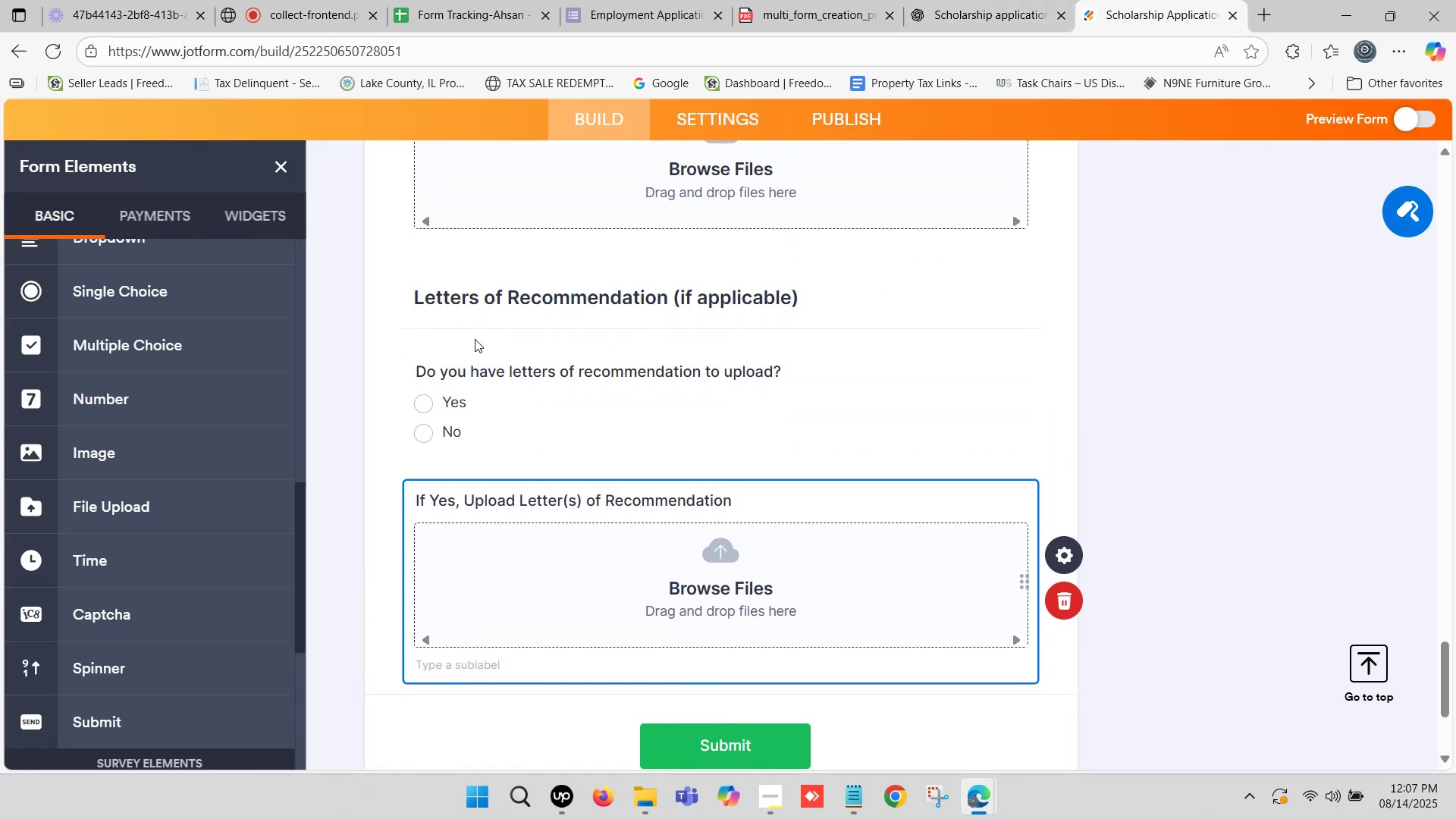 
scroll: coordinate [475, 337], scroll_direction: none, amount: 0.0
 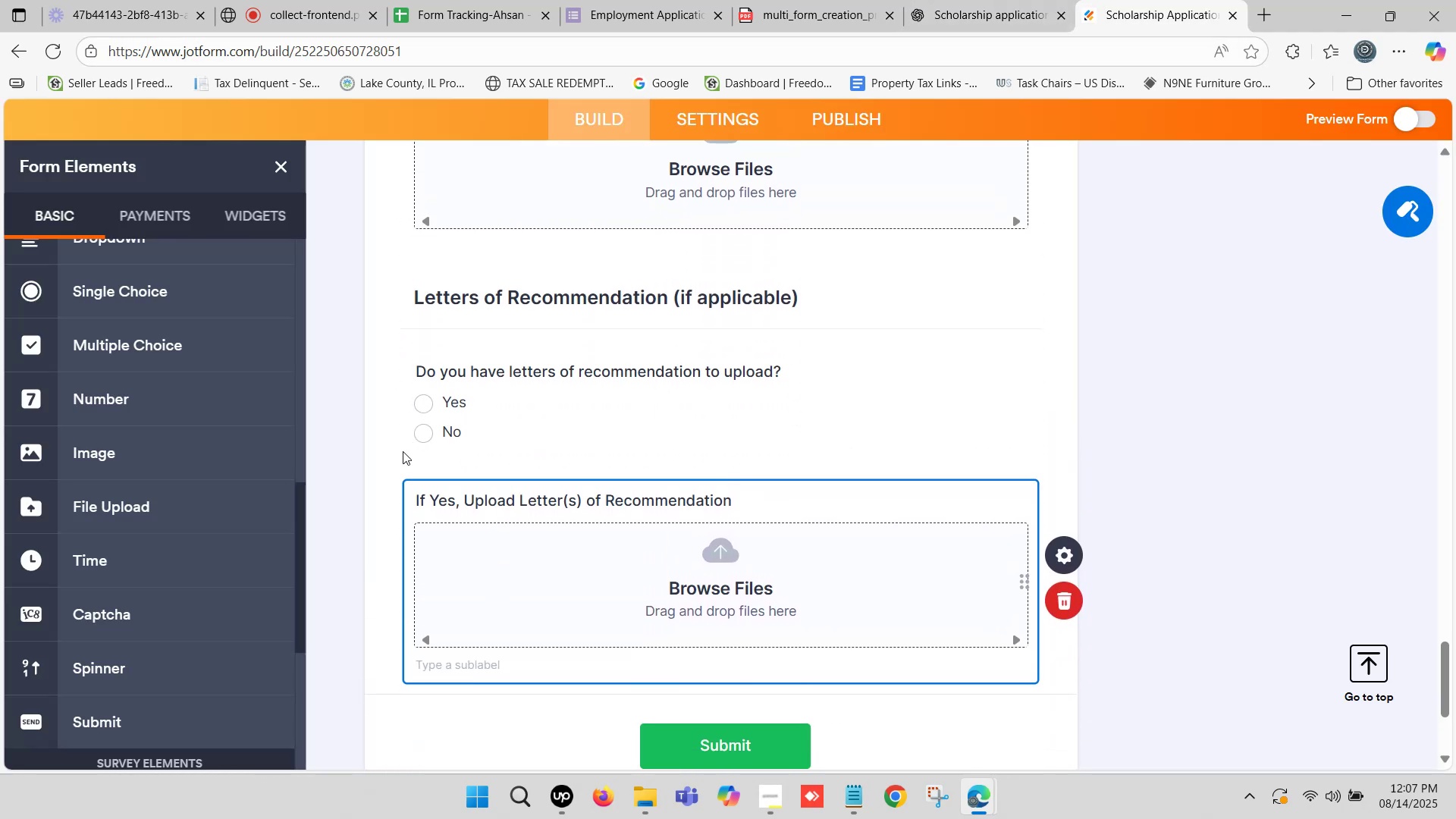 
left_click([400, 454])
 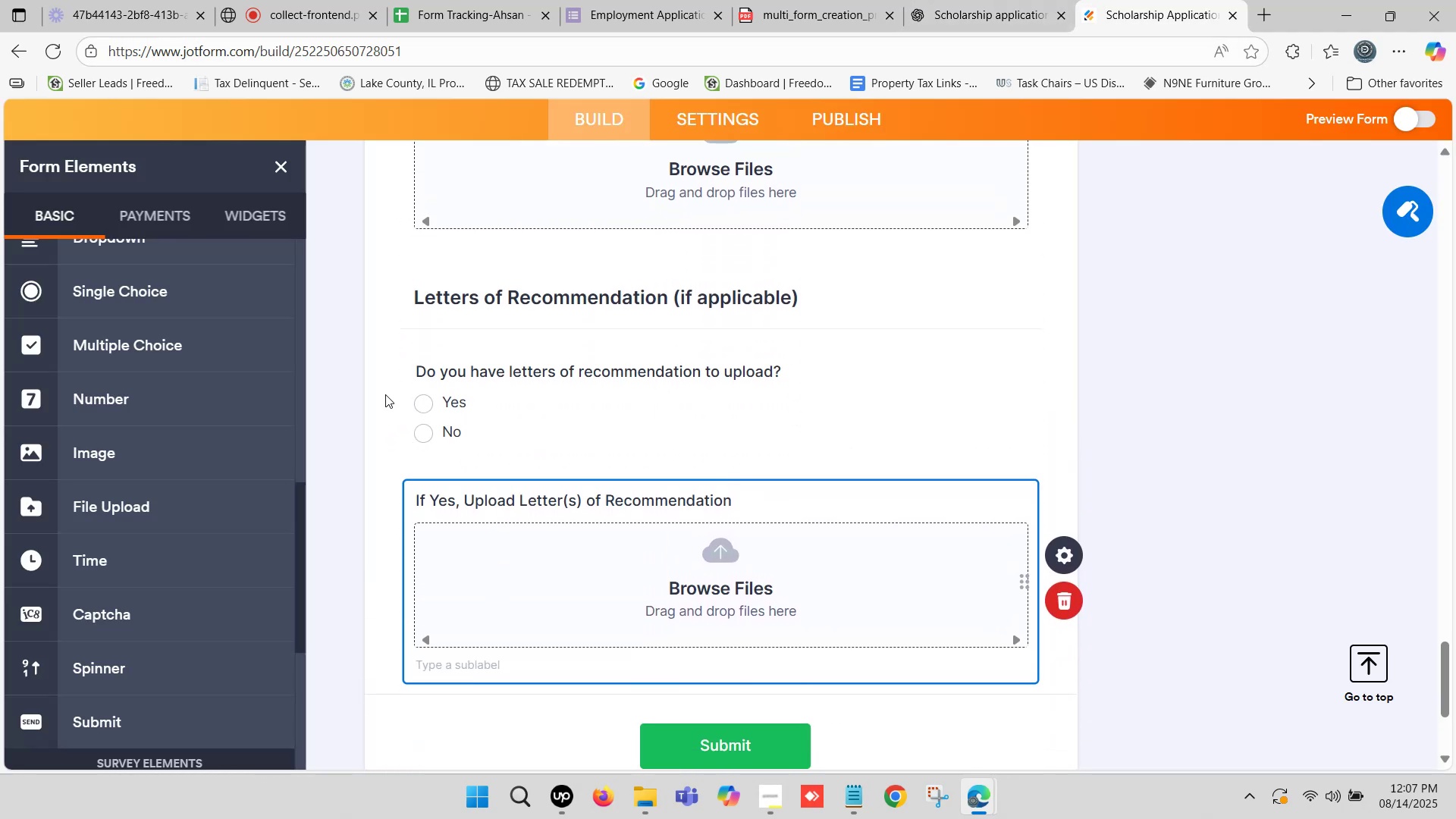 
scroll: coordinate [384, 395], scroll_direction: down, amount: 1.0
 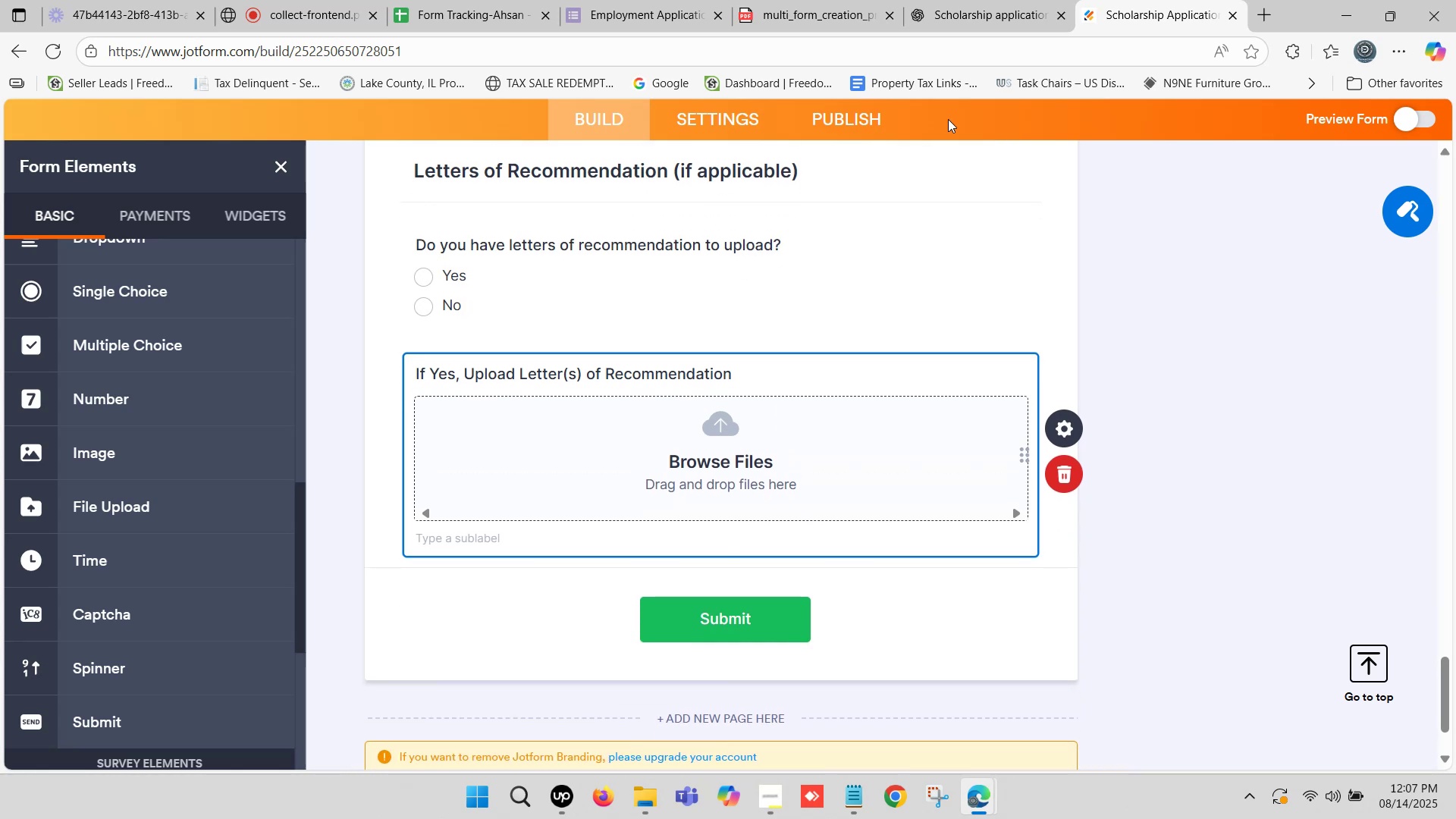 
left_click([984, 0])
 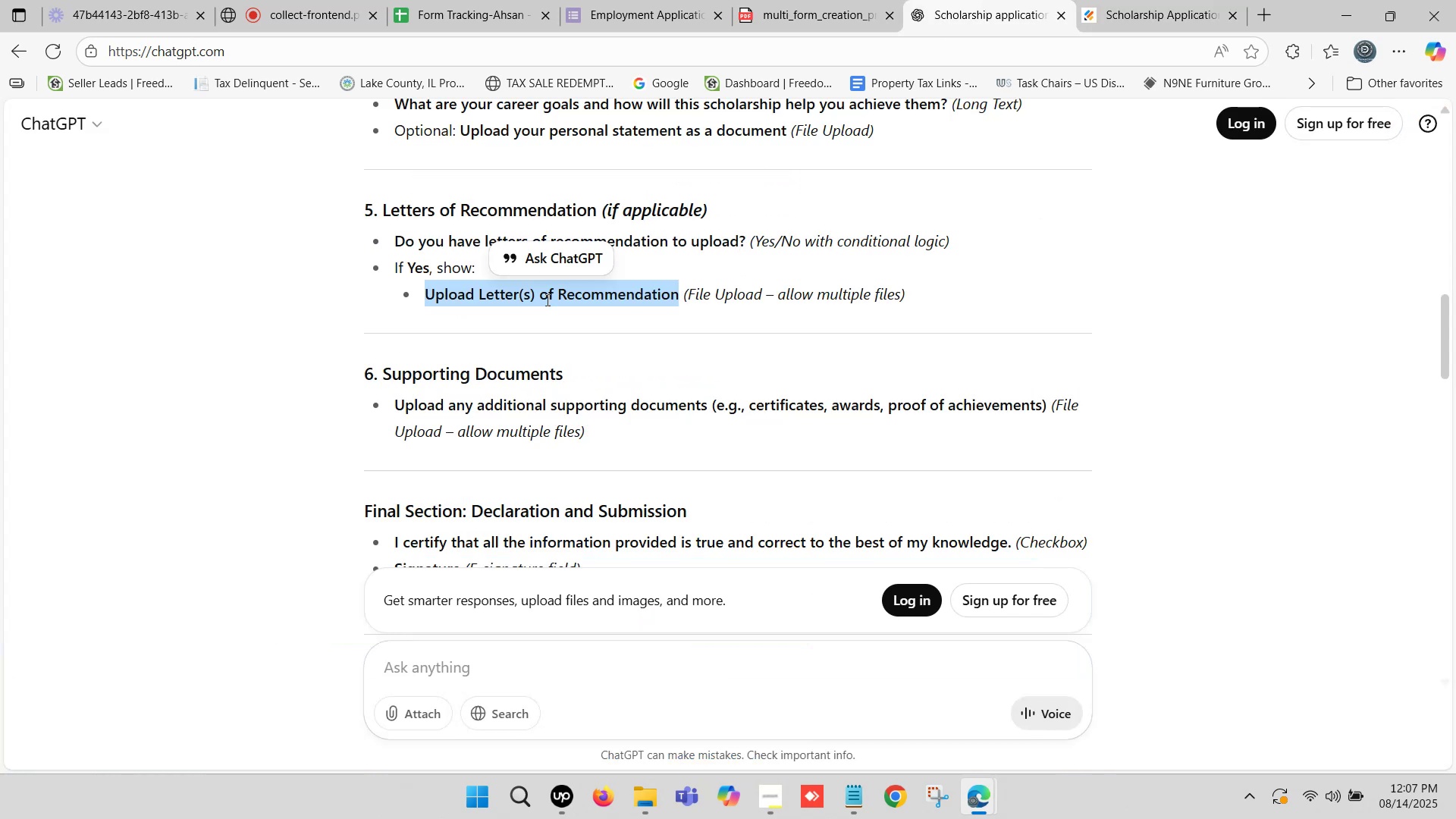 
scroll: coordinate [415, 345], scroll_direction: down, amount: 2.0
 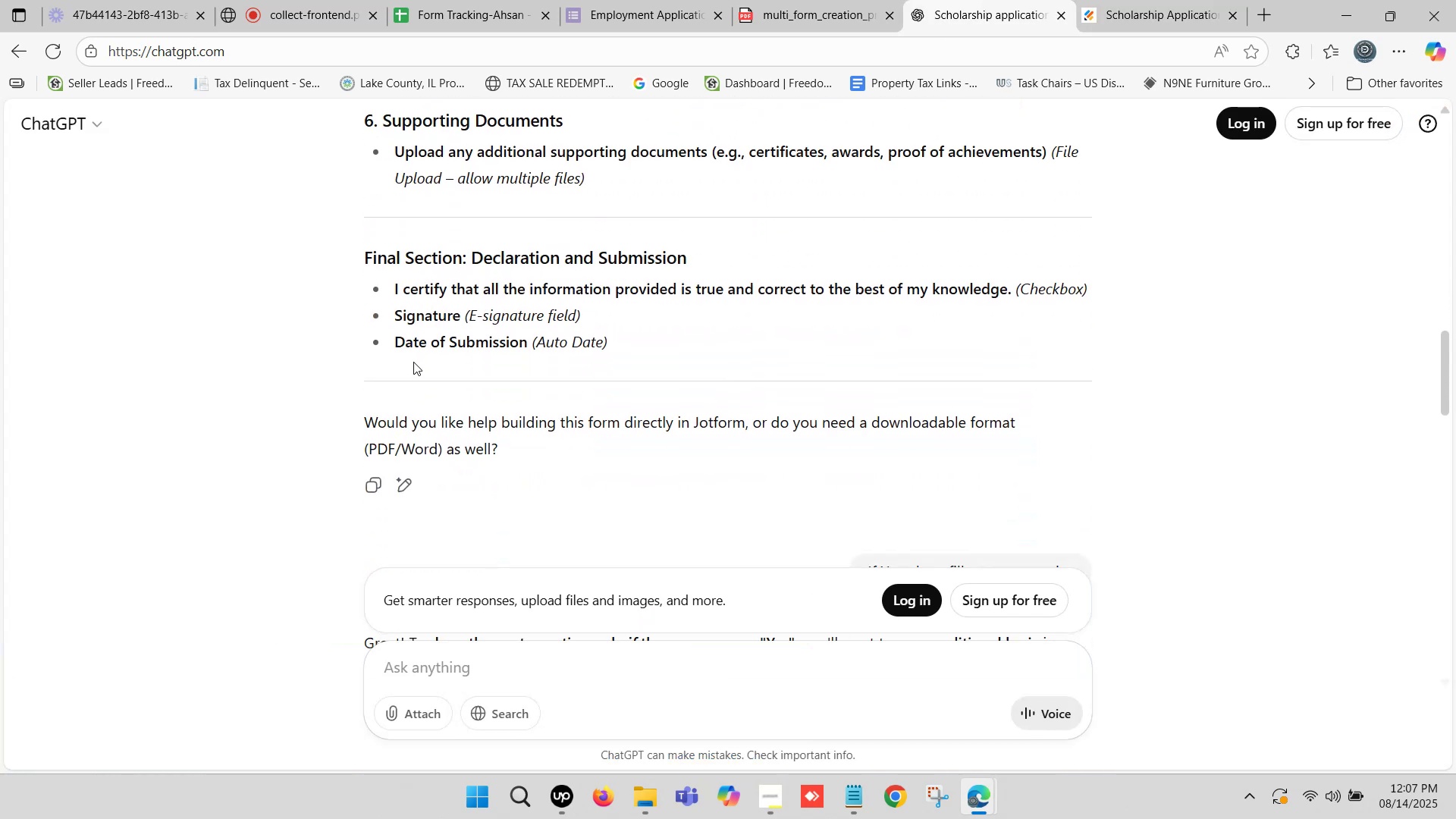 
scroll: coordinate [413, 380], scroll_direction: up, amount: 1.0
 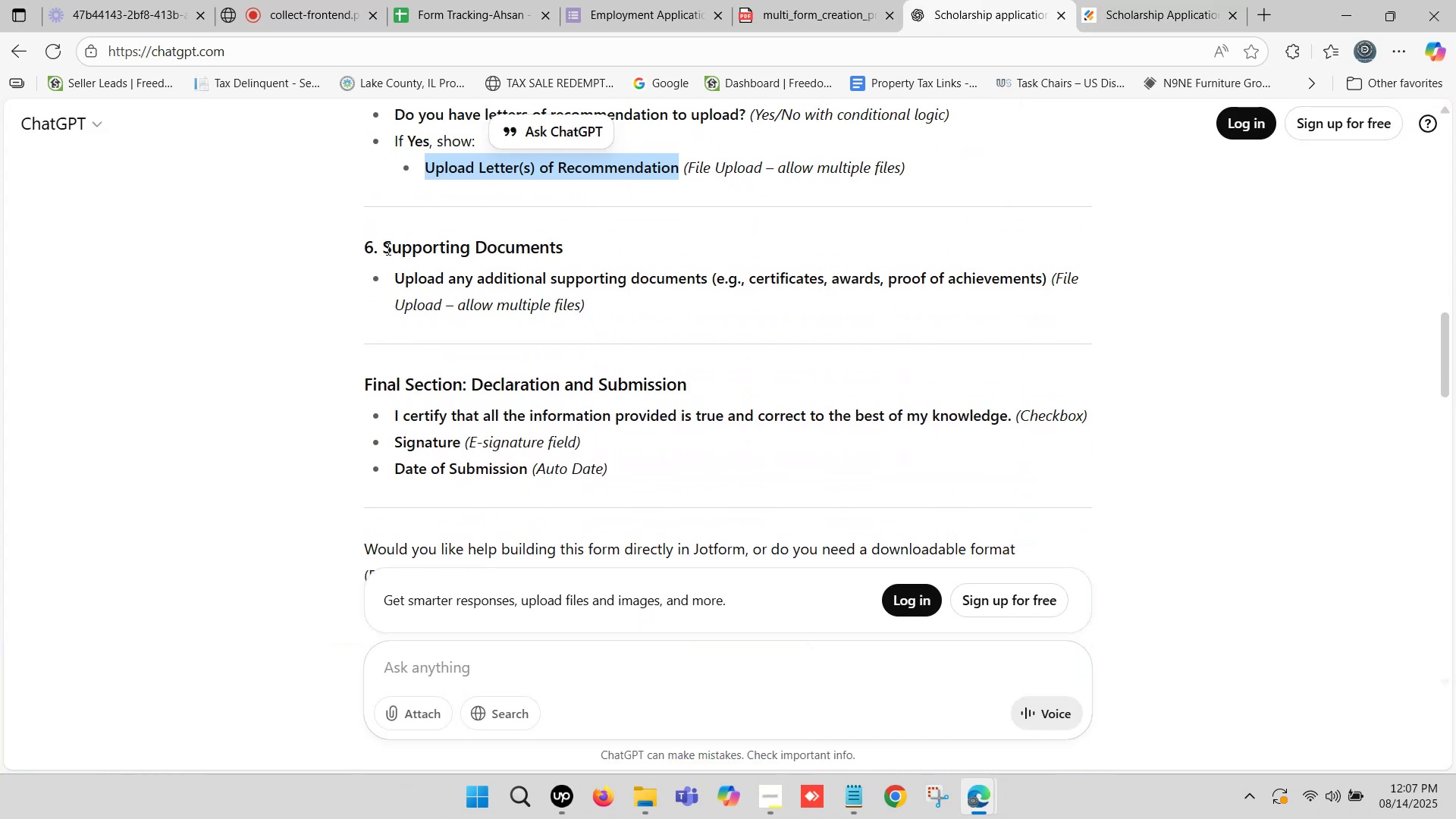 
left_click_drag(start_coordinate=[387, 248], to_coordinate=[564, 242])
 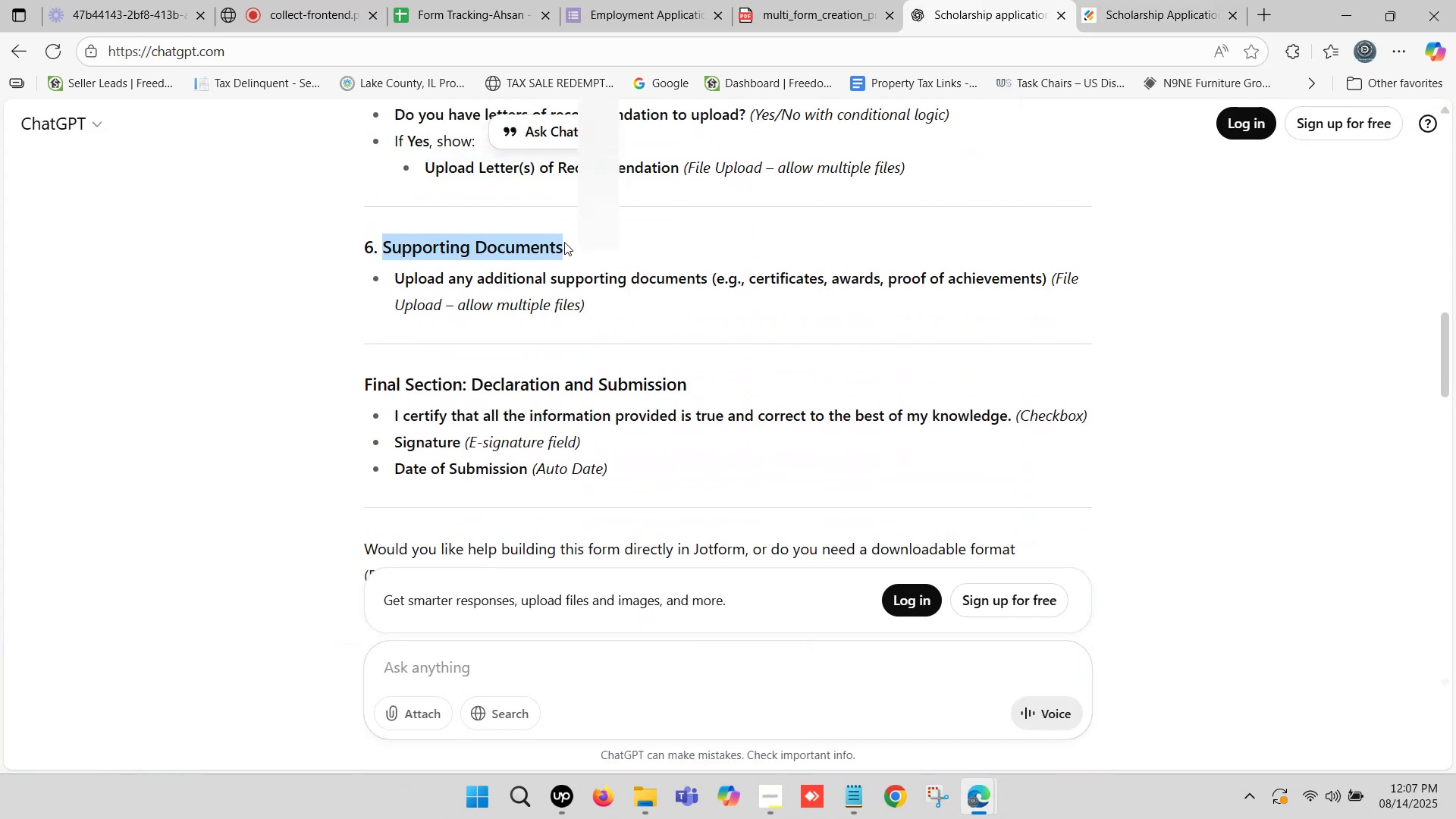 
key(Control+C)
 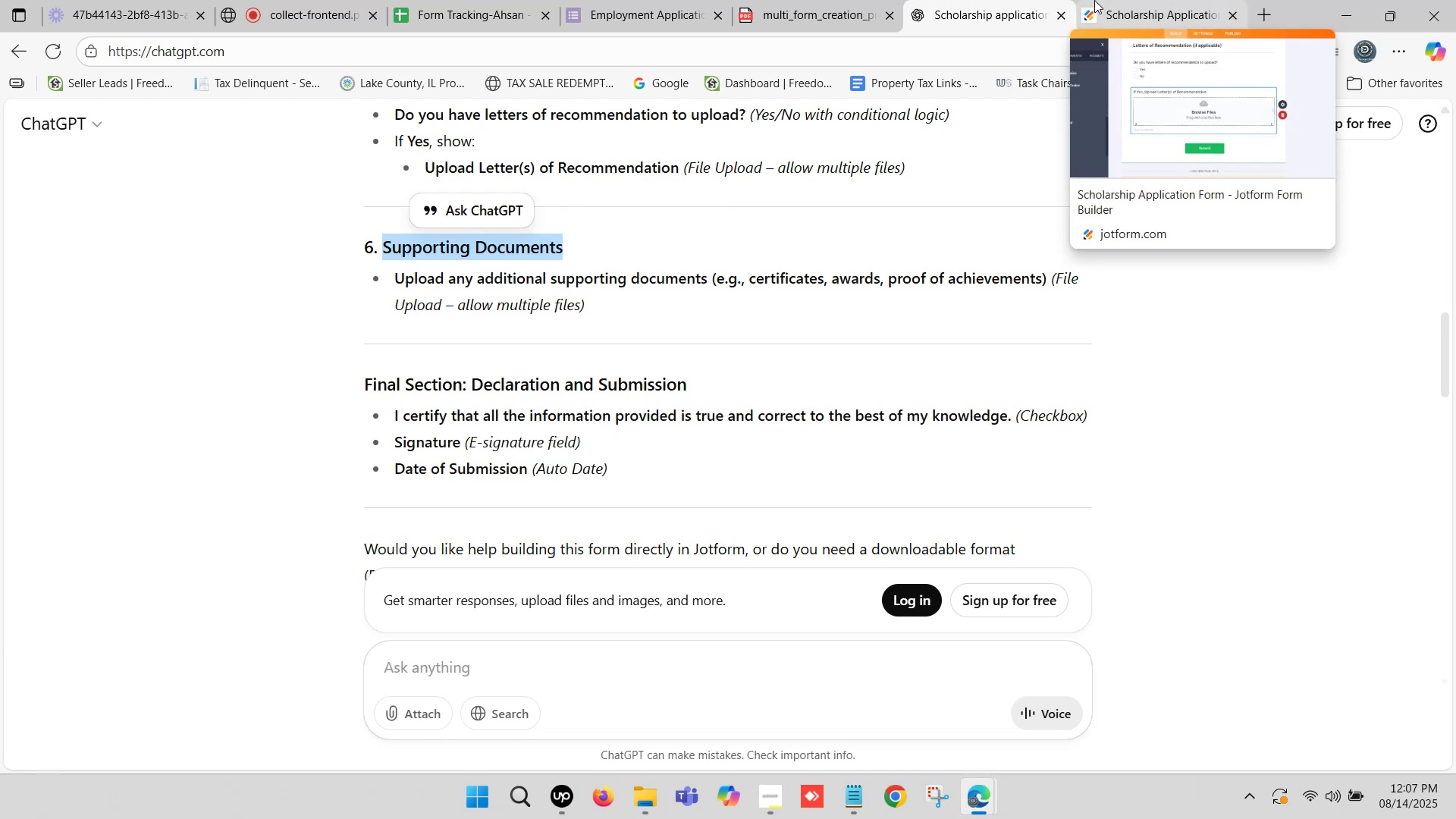 
left_click([1094, 0])
 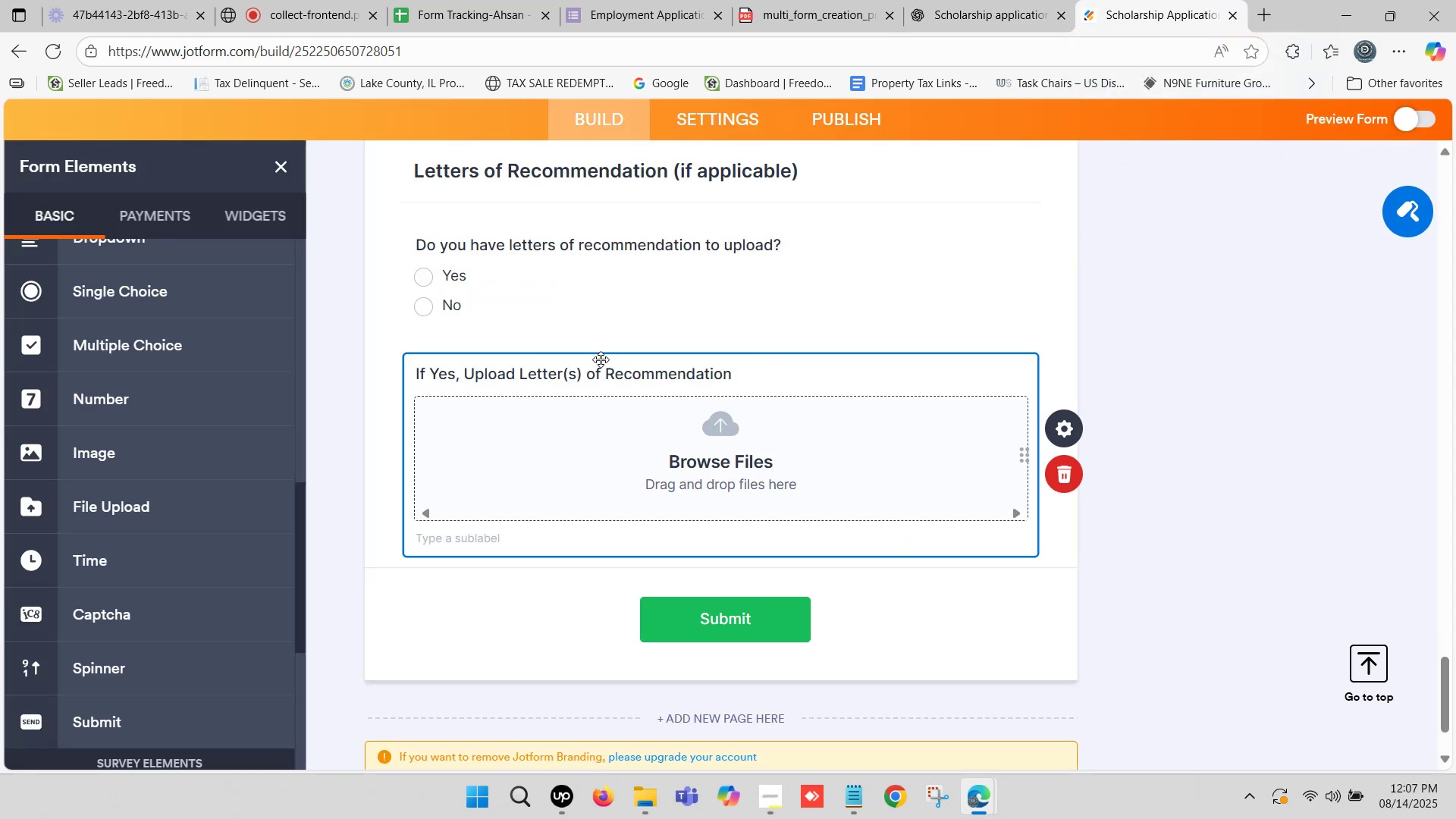 
scroll: coordinate [463, 380], scroll_direction: up, amount: 1.0
 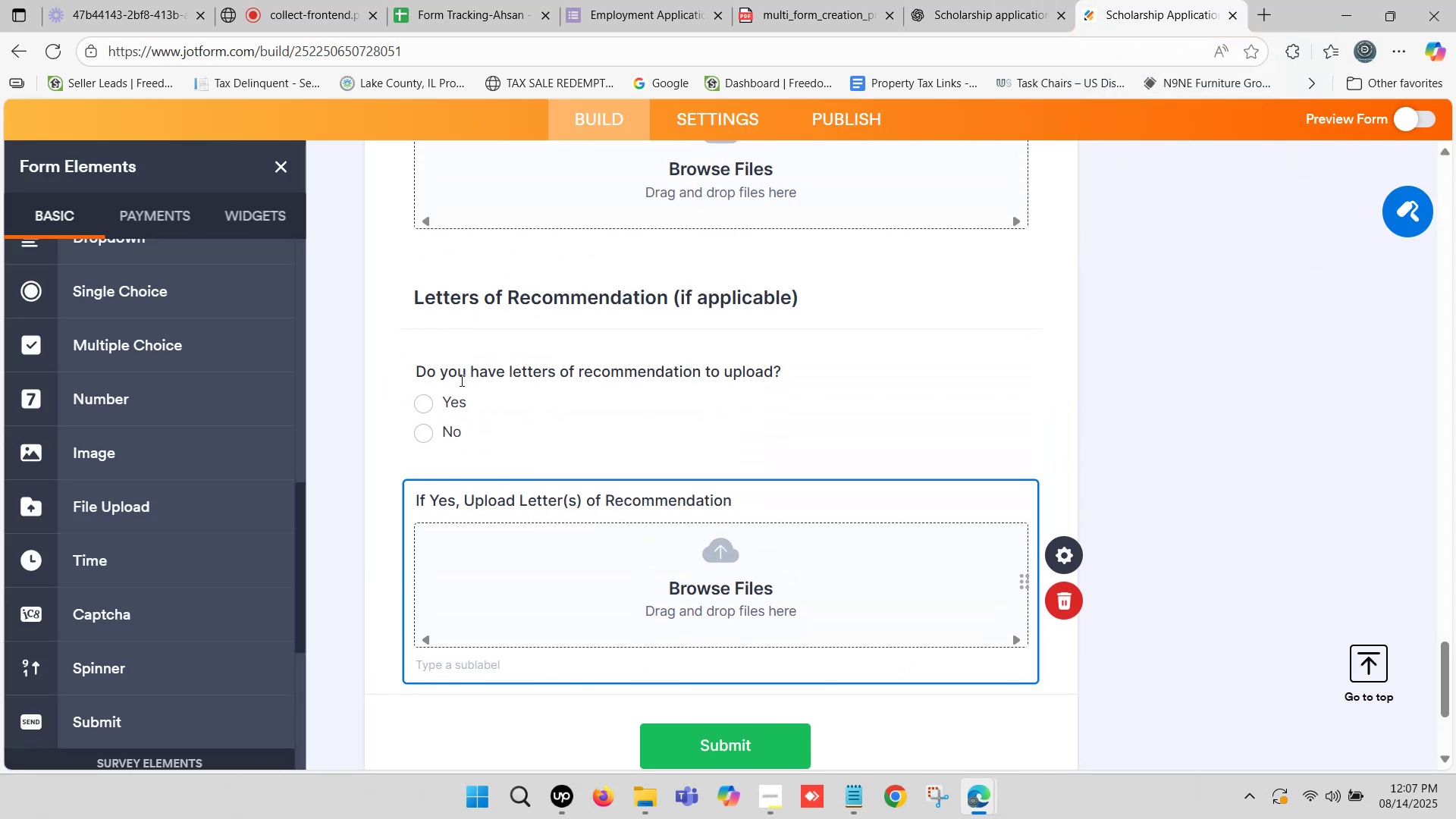 
scroll: coordinate [155, 375], scroll_direction: down, amount: 2.0
 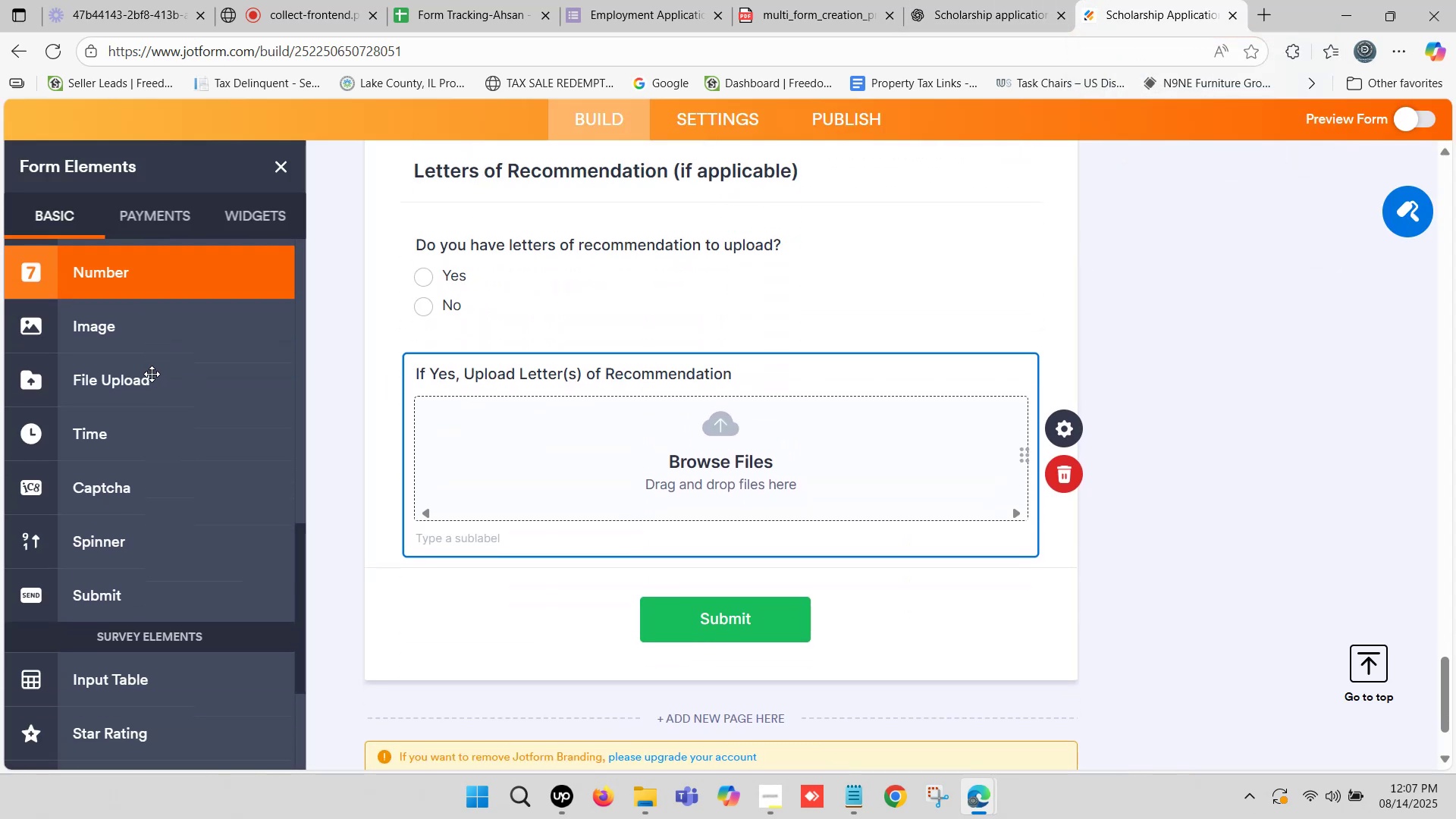 
scroll: coordinate [130, 283], scroll_direction: up, amount: 13.0
 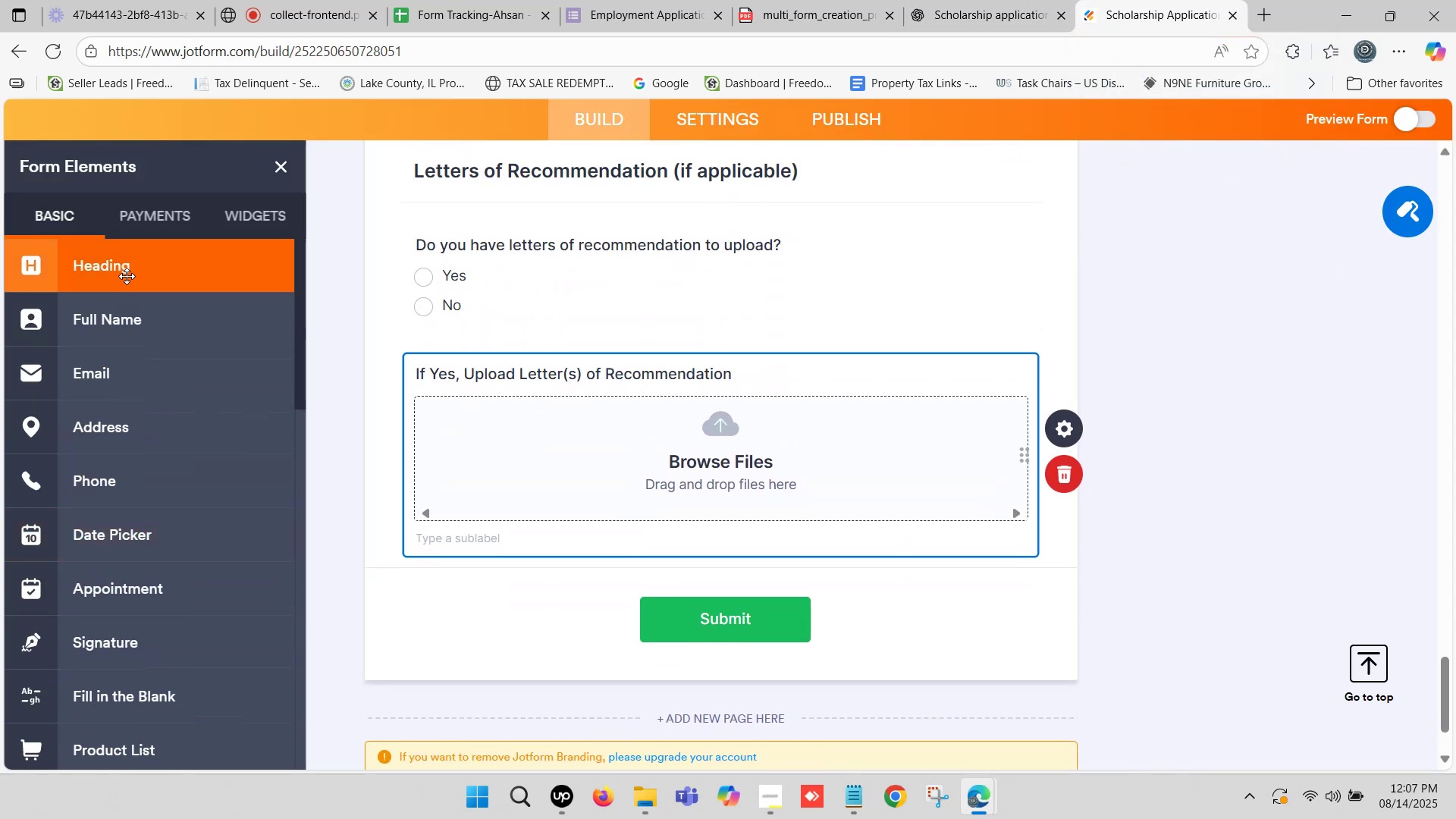 
left_click_drag(start_coordinate=[127, 275], to_coordinate=[524, 590])
 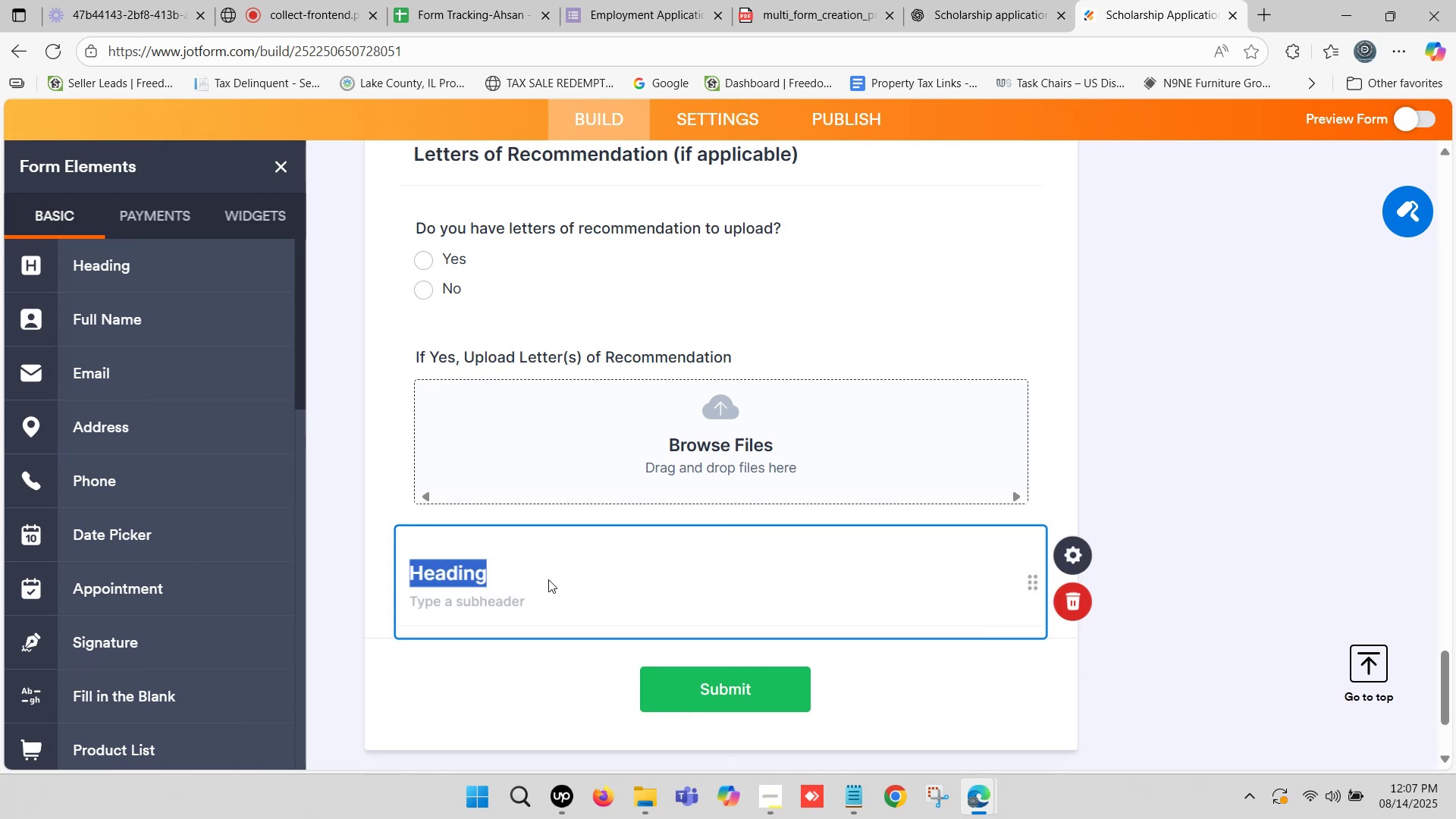 
key(Control+V)
 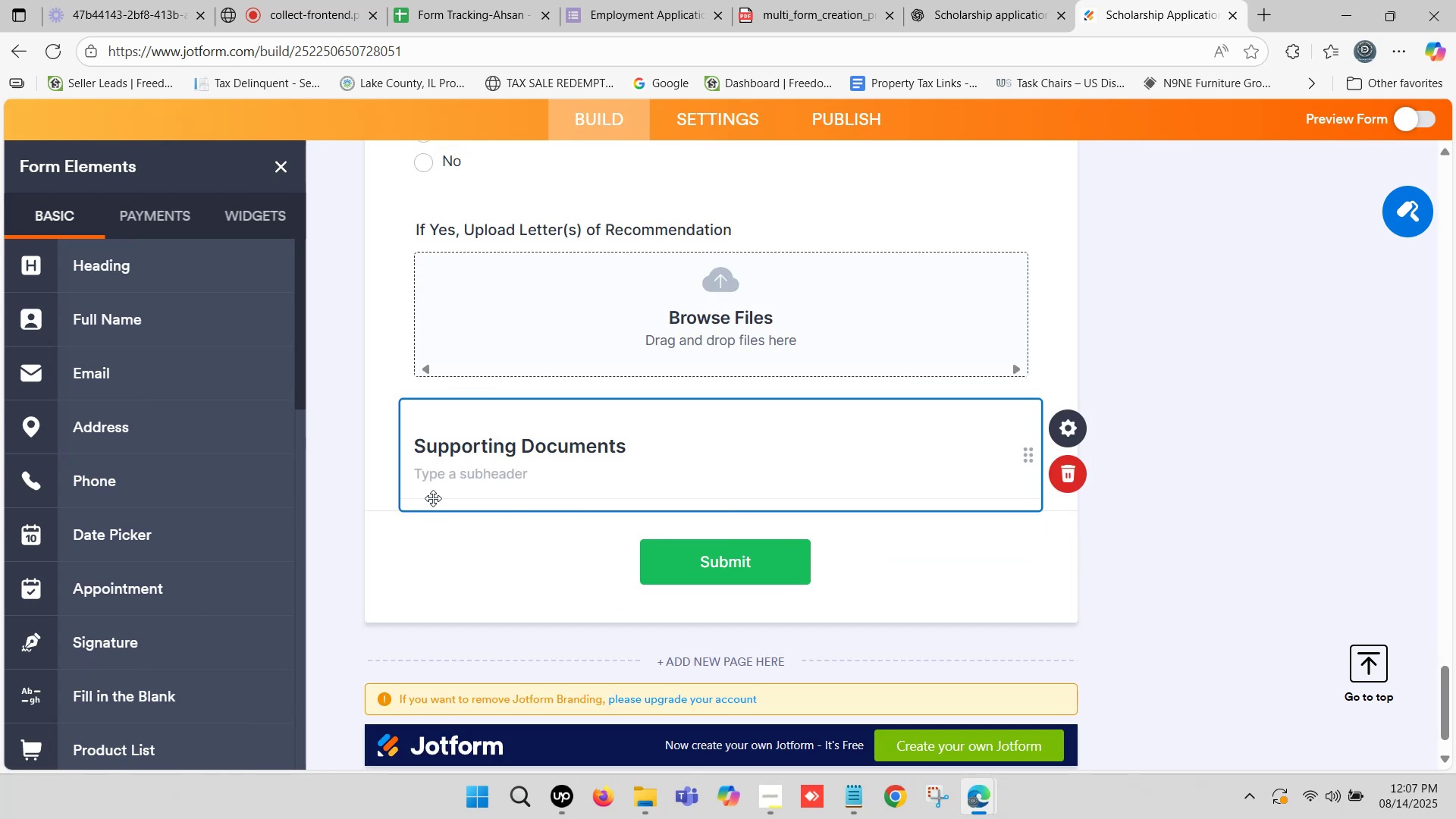 
left_click([951, 0])
 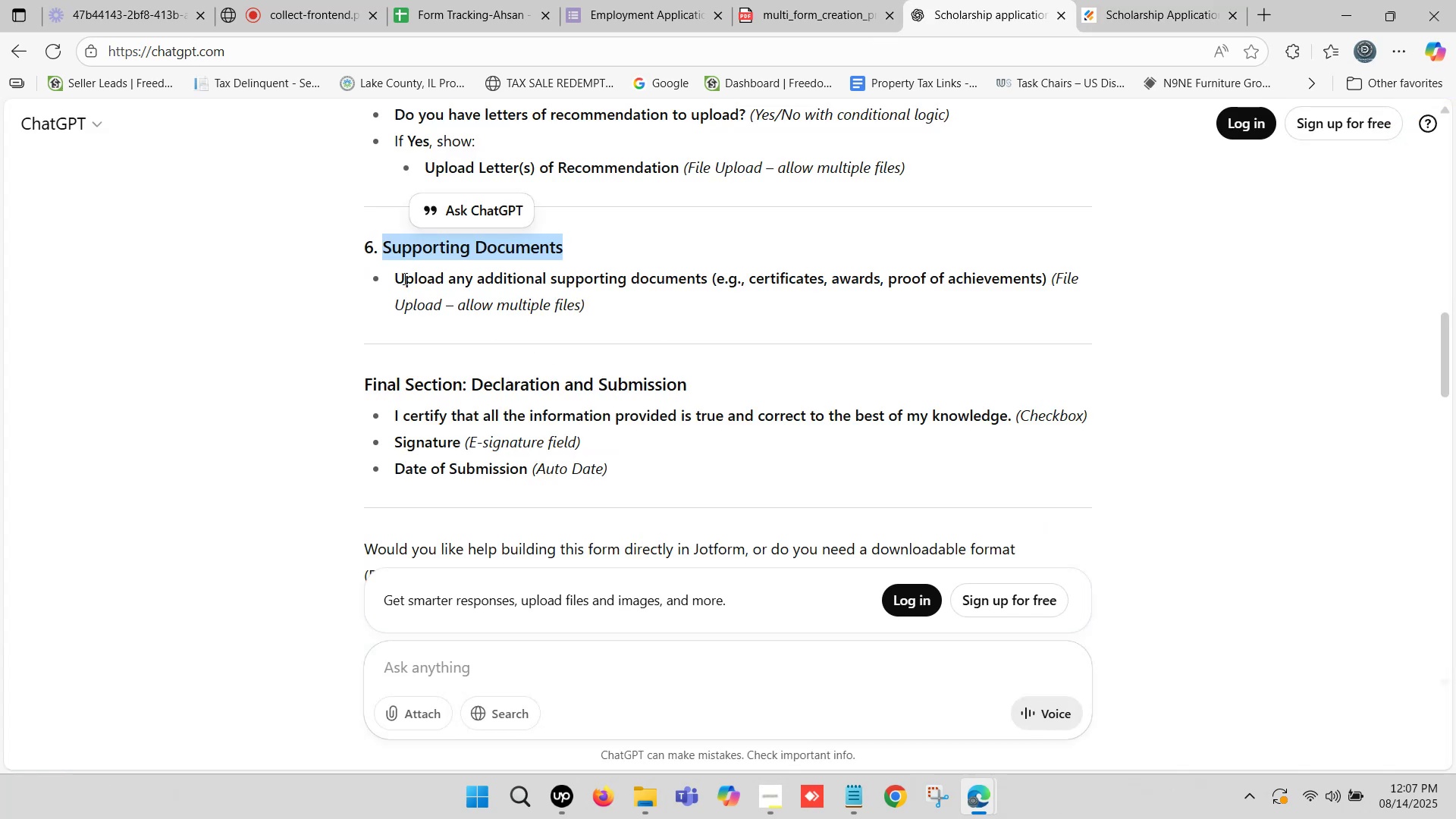 
left_click_drag(start_coordinate=[399, 270], to_coordinate=[1045, 278])
 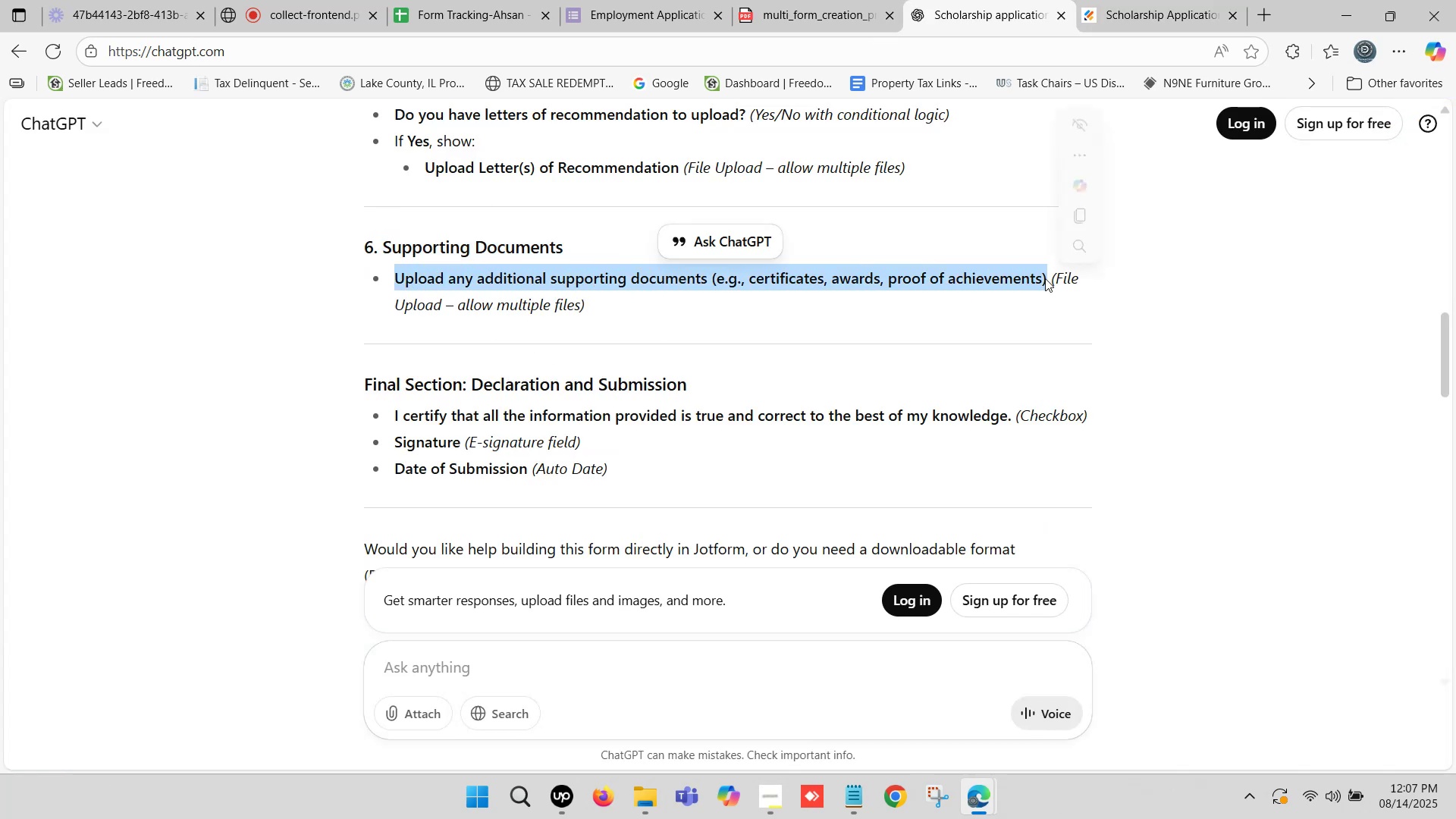 
key(Control+C)
 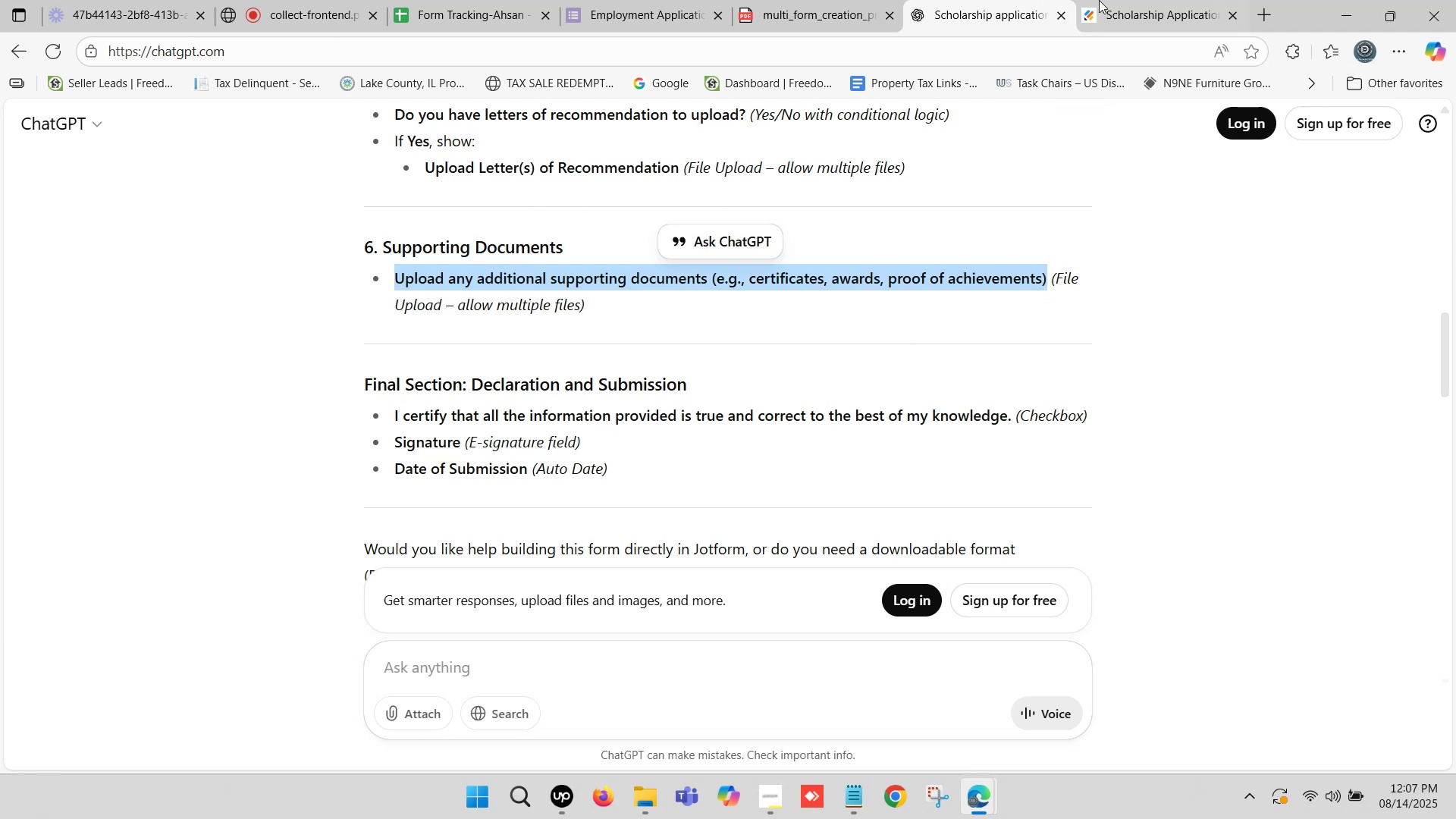 
left_click([1109, 0])
 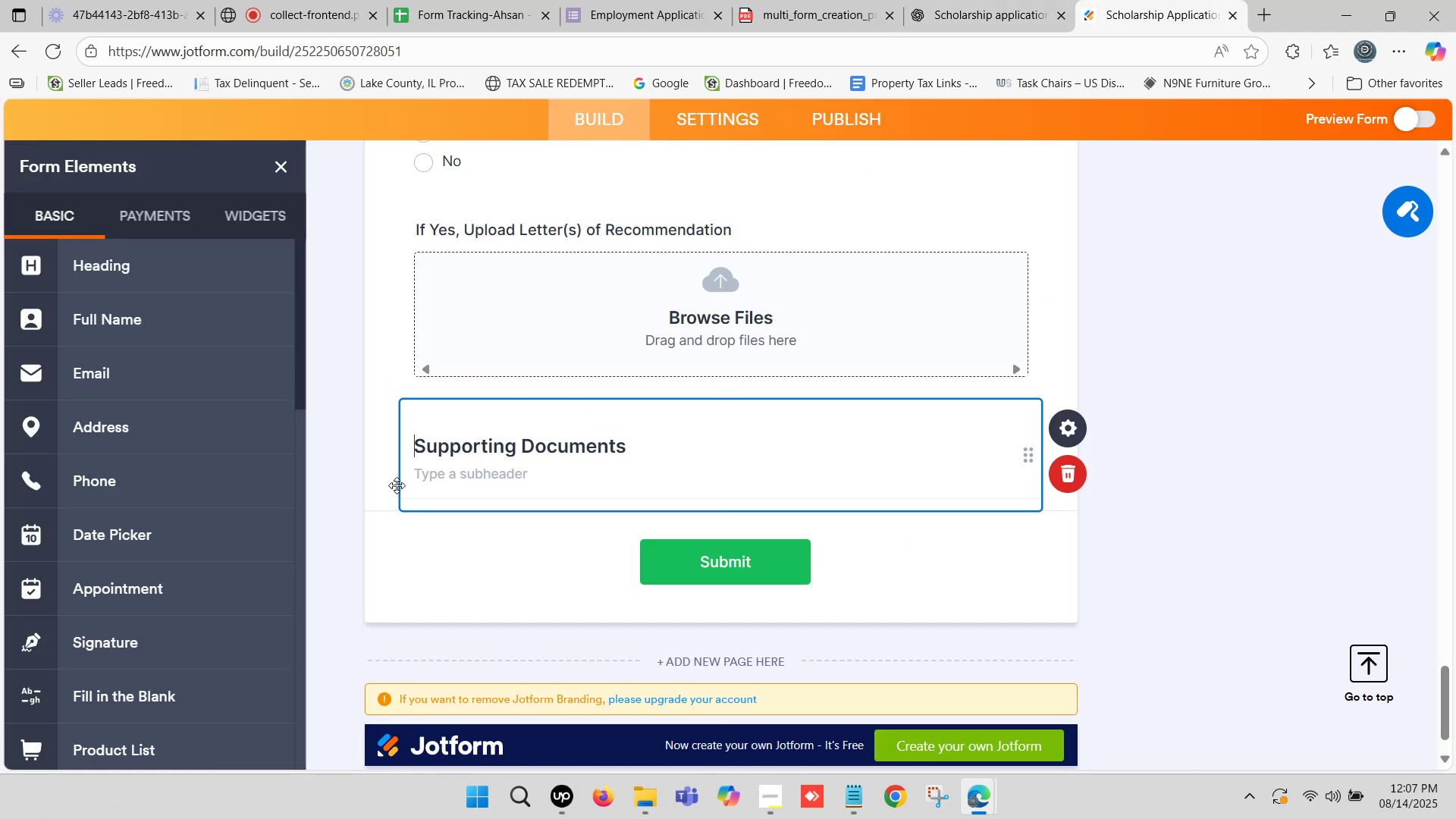 
left_click([375, 482])
 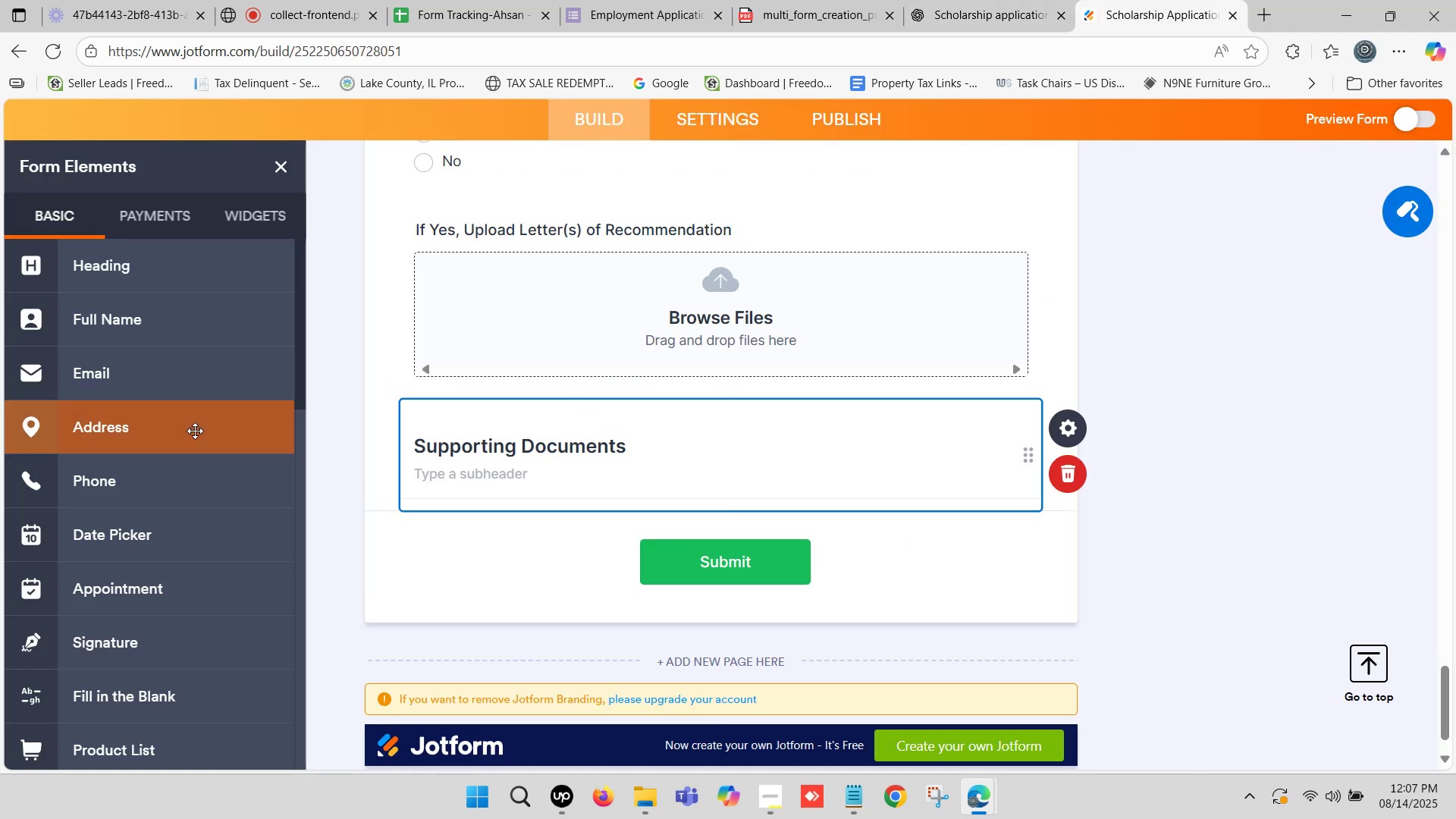 
scroll: coordinate [133, 455], scroll_direction: down, amount: 6.0
 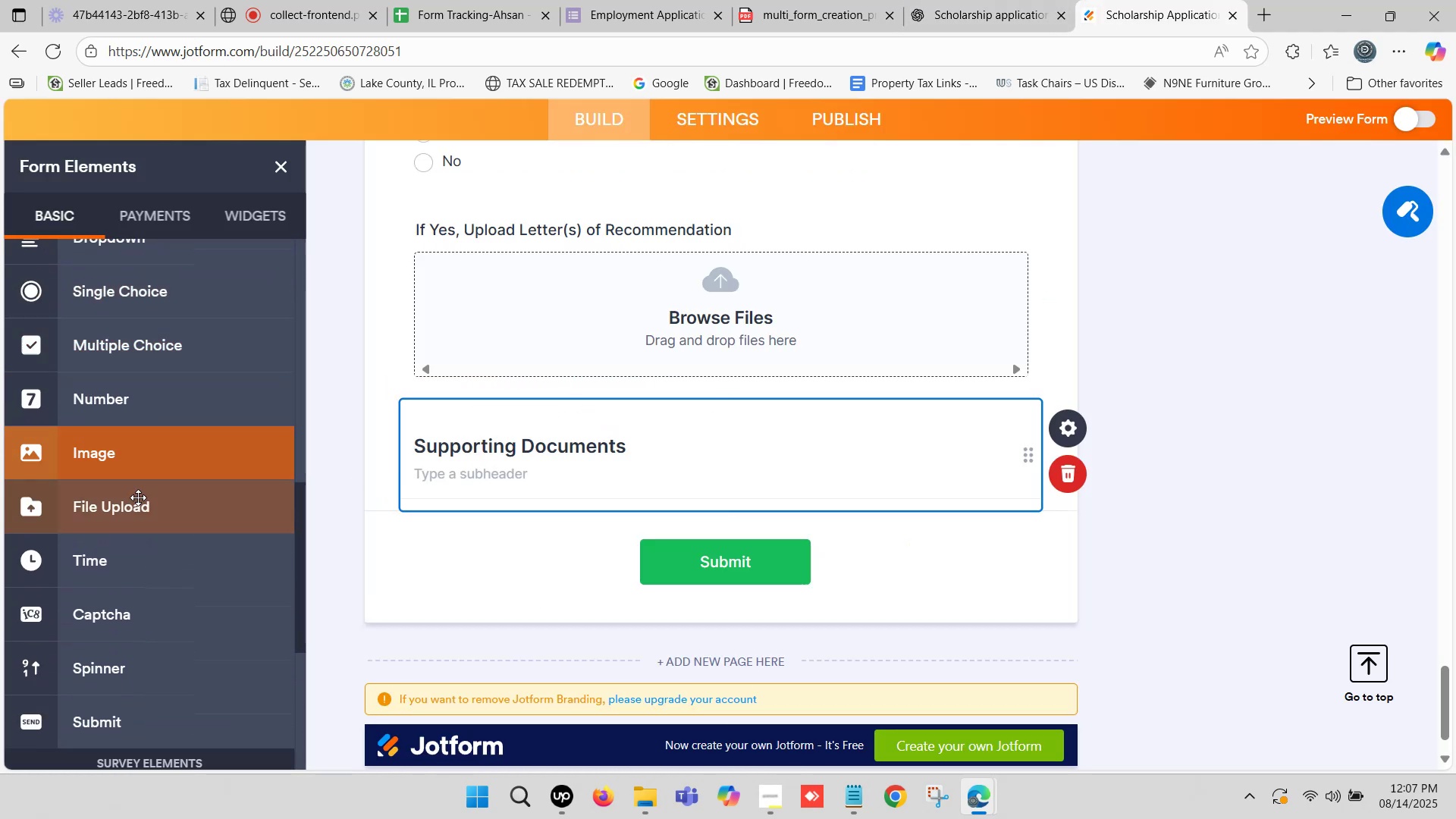 
left_click_drag(start_coordinate=[132, 507], to_coordinate=[529, 526])
 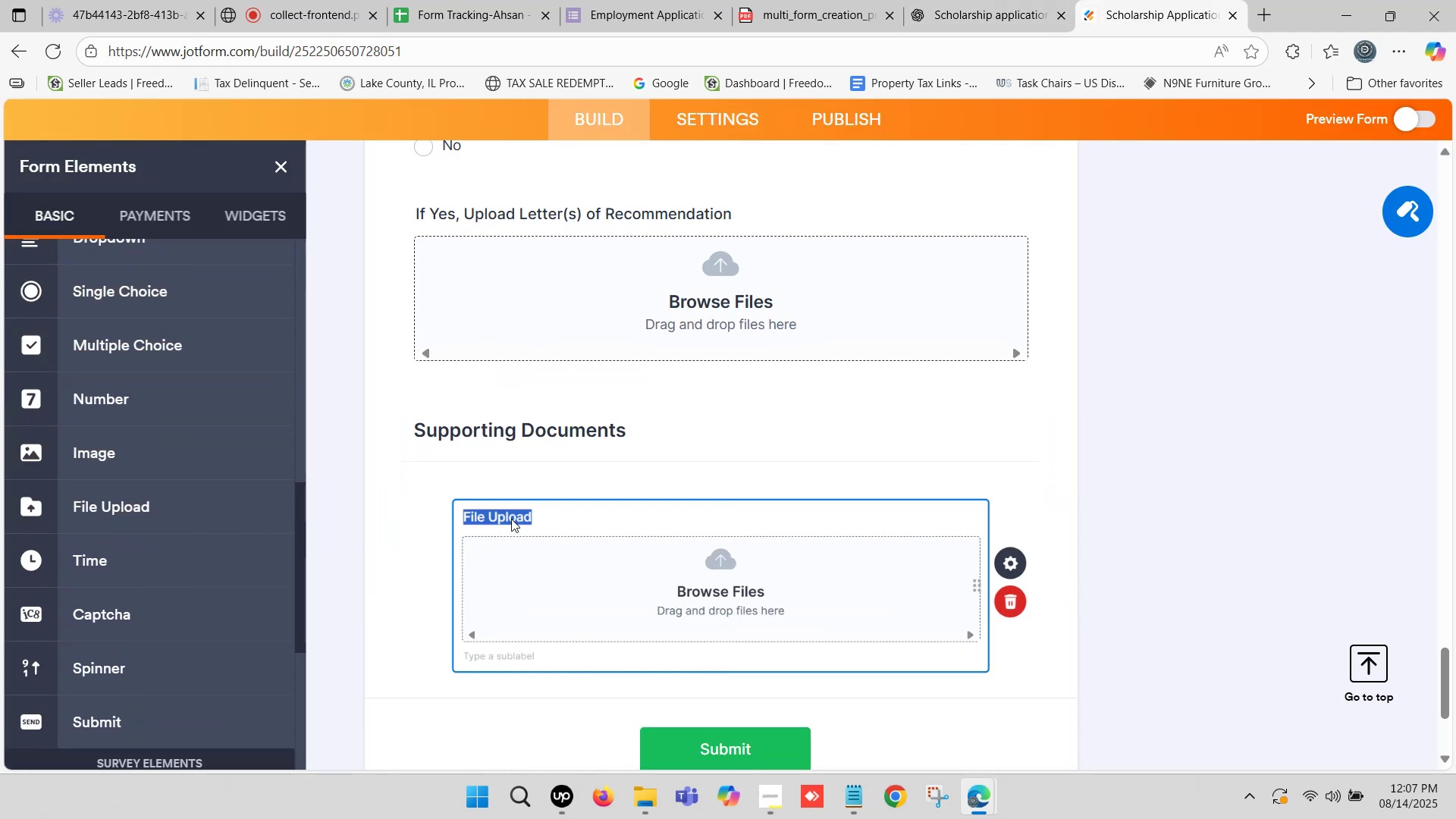 
key(Control+V)
 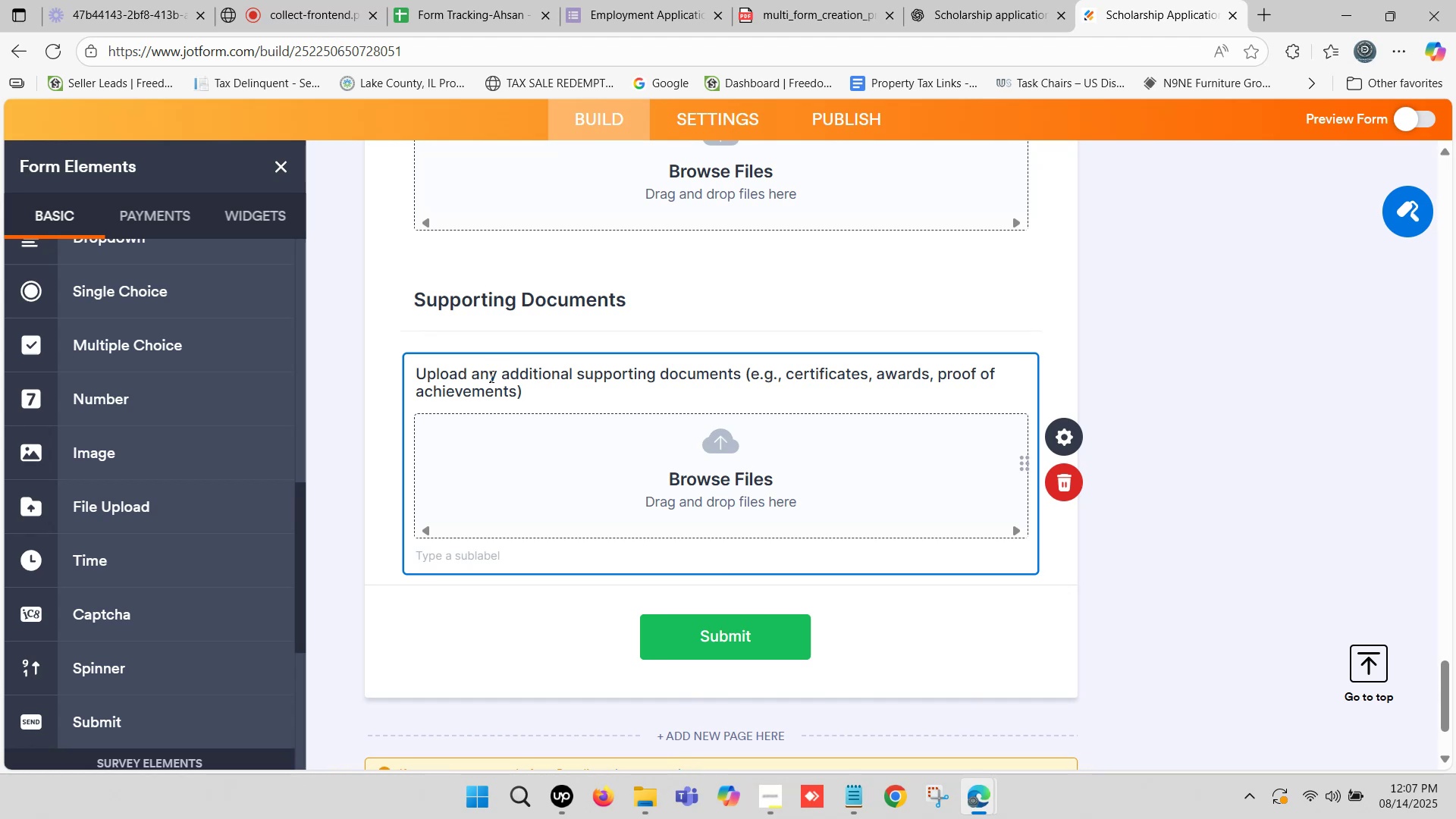 
left_click([404, 404])
 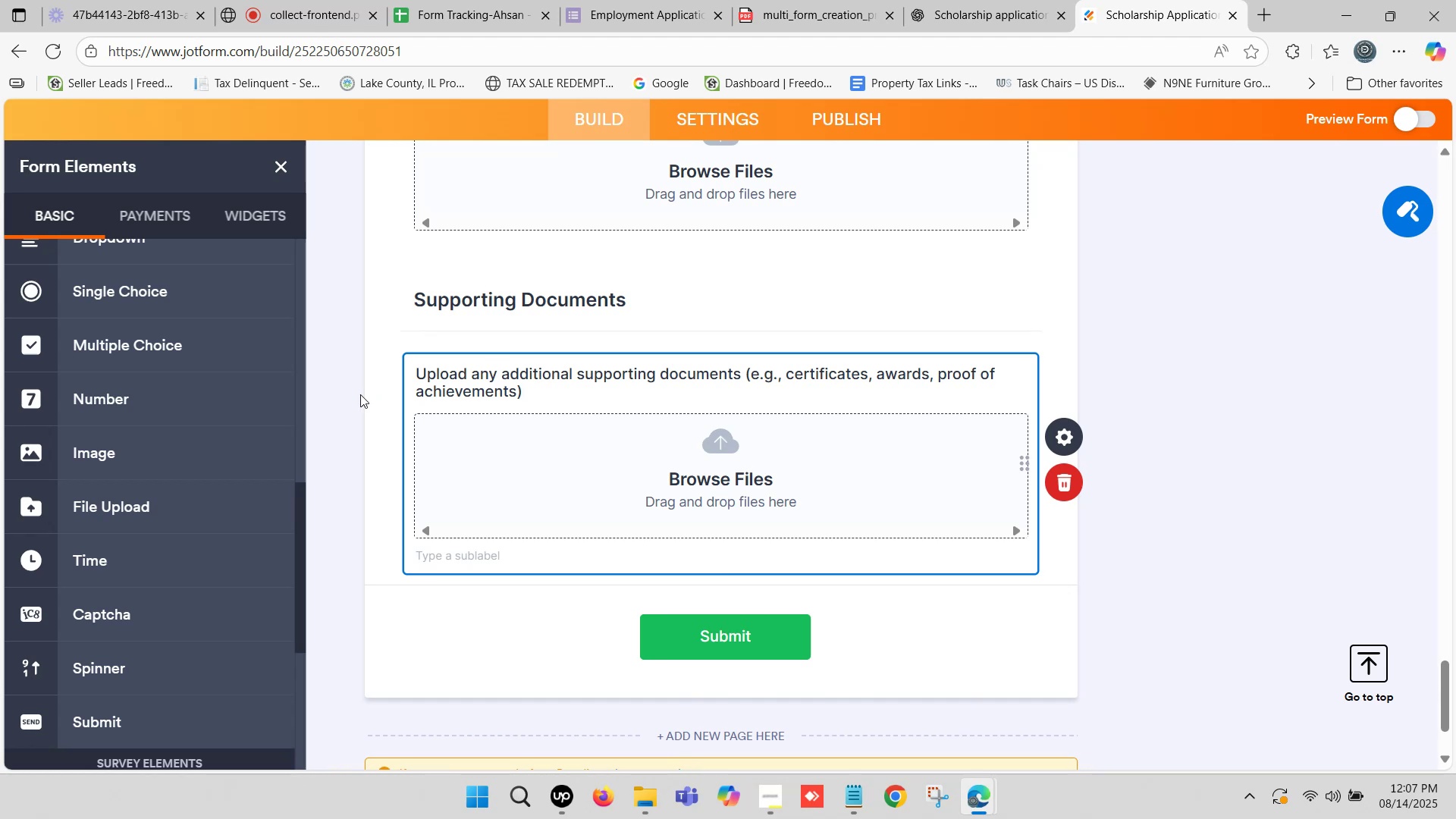 
scroll: coordinate [377, 378], scroll_direction: up, amount: 3.0
 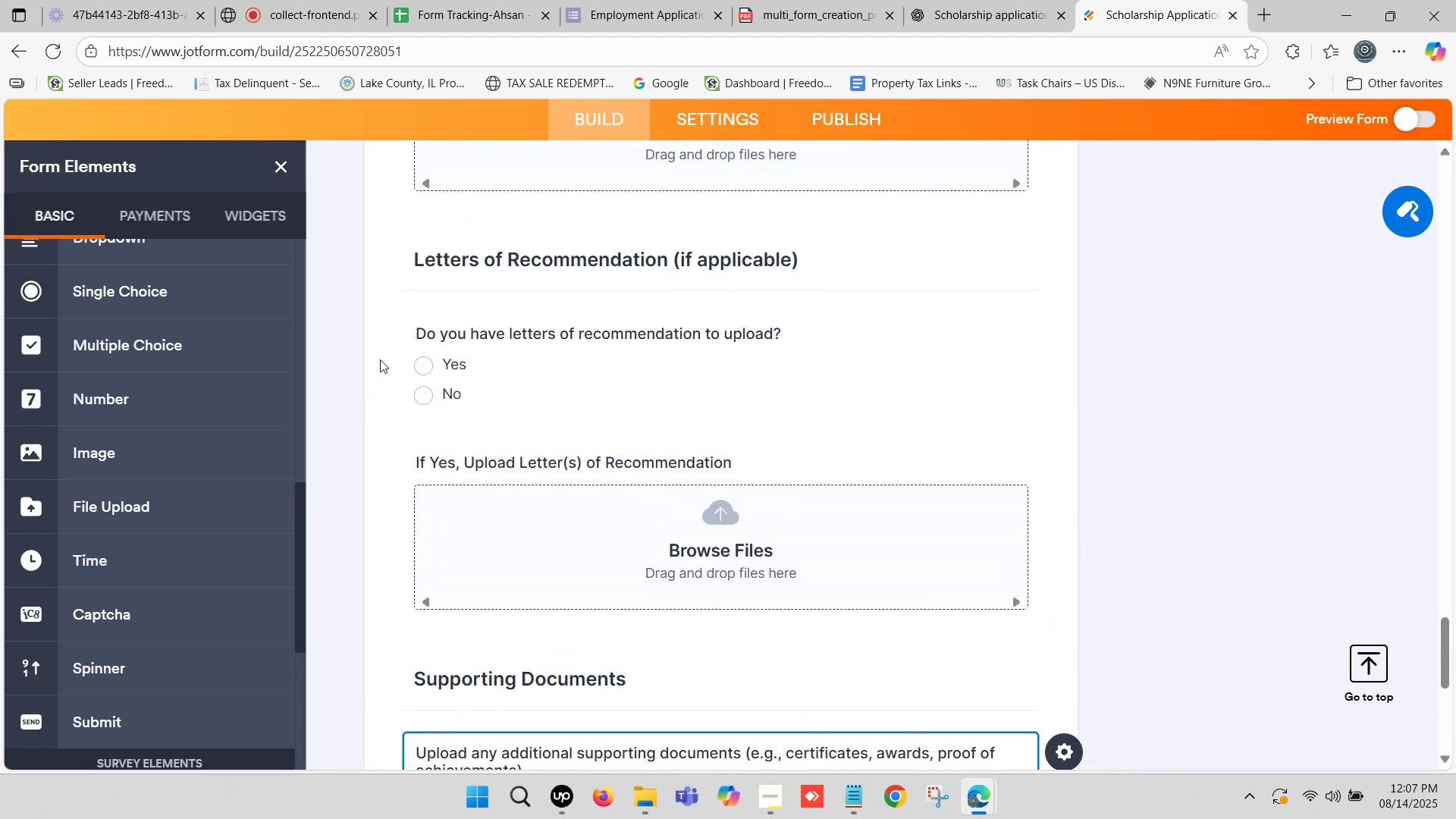 
scroll: coordinate [381, 359], scroll_direction: down, amount: 3.0
 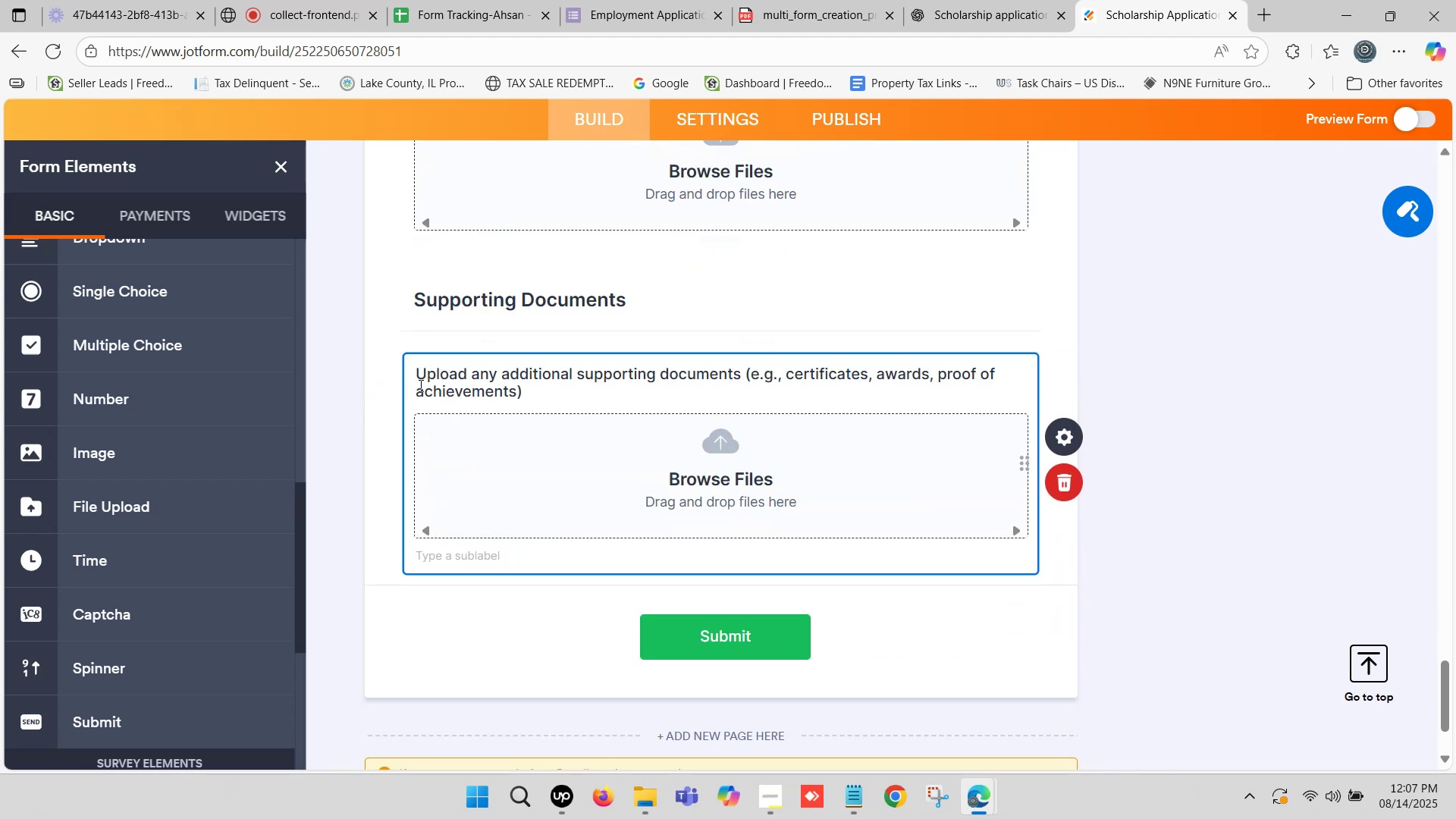 
scroll: coordinate [427, 383], scroll_direction: up, amount: 1.0
 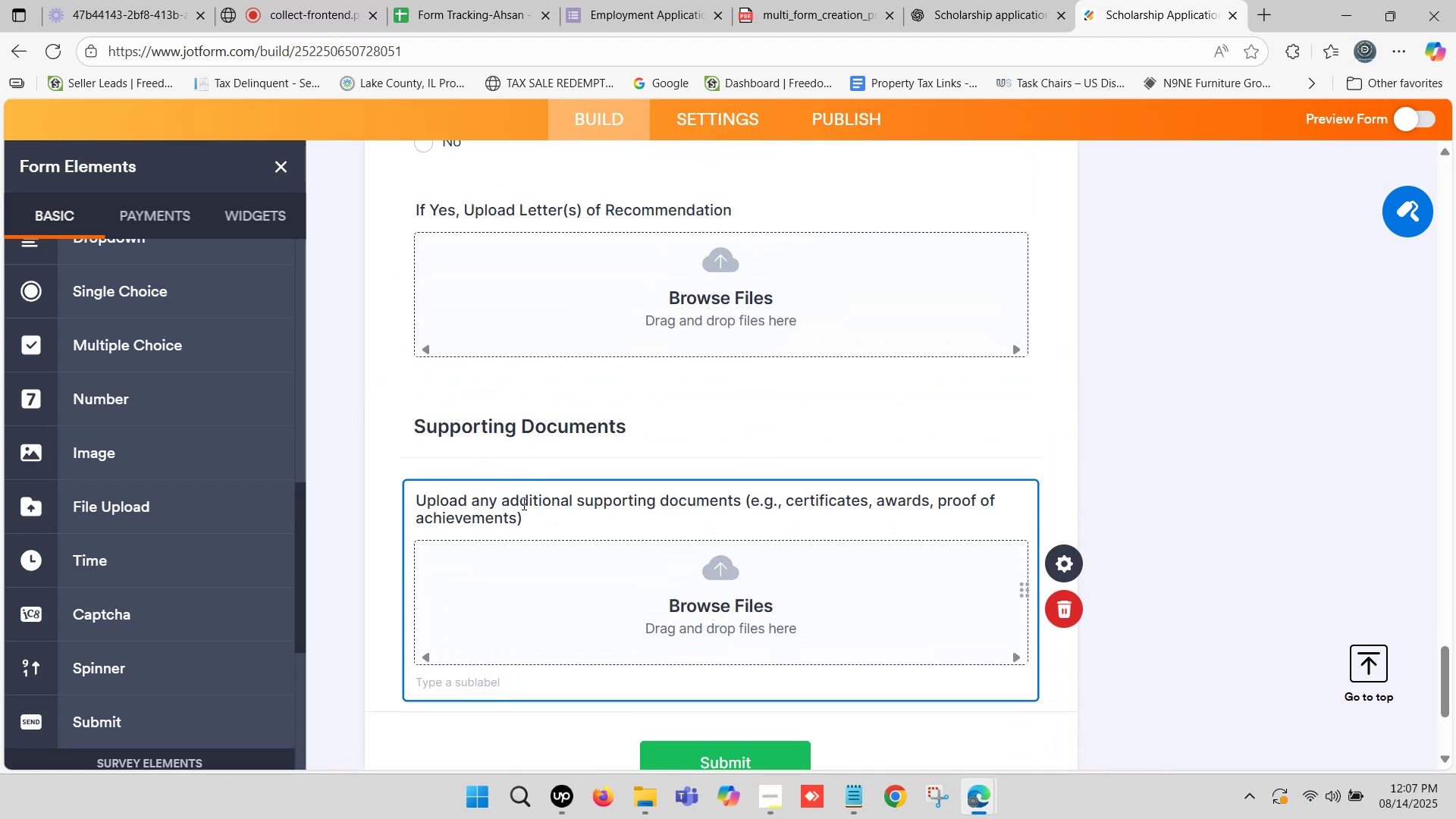 
left_click([519, 514])
 